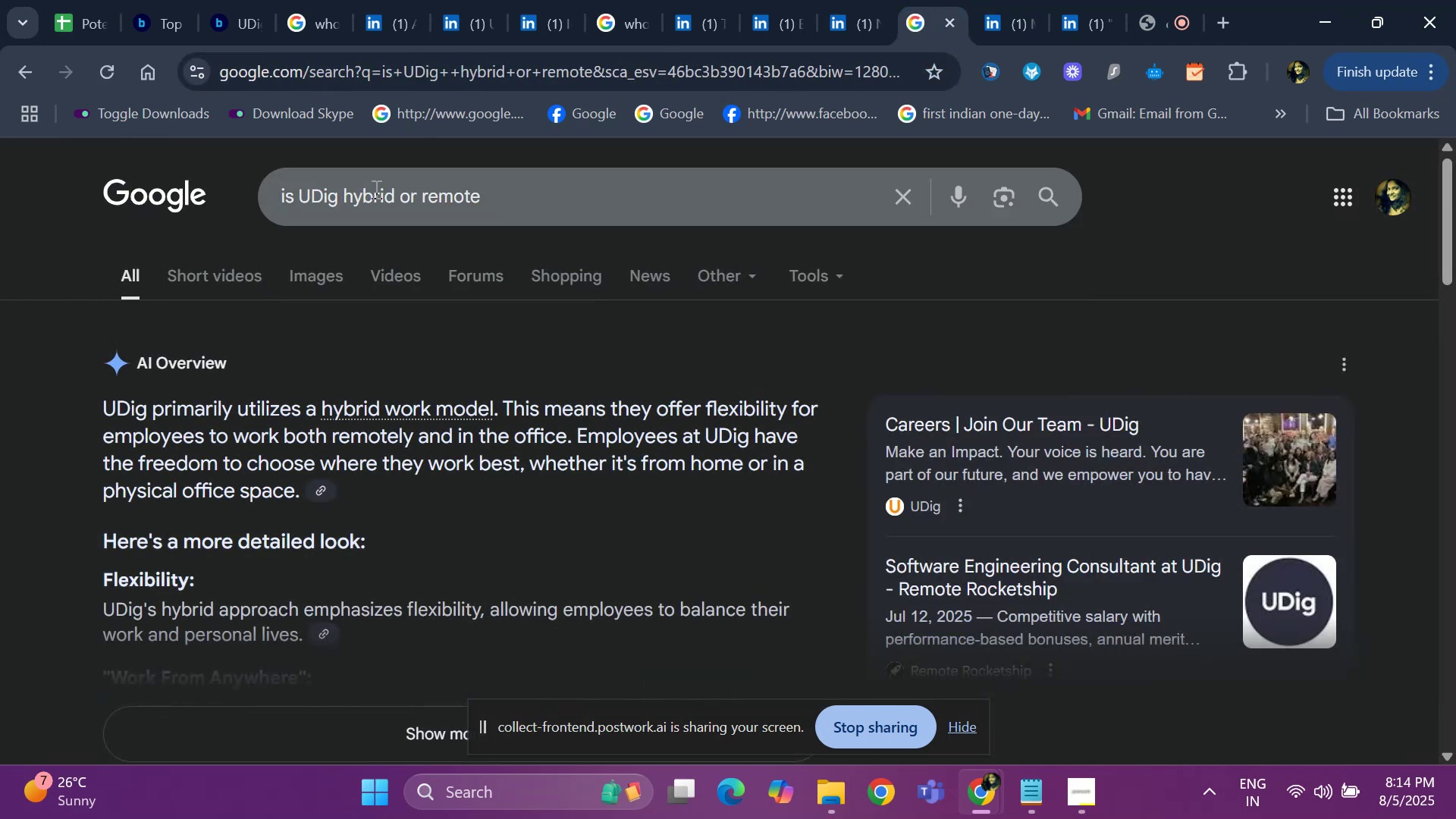 
left_click([84, 24])
 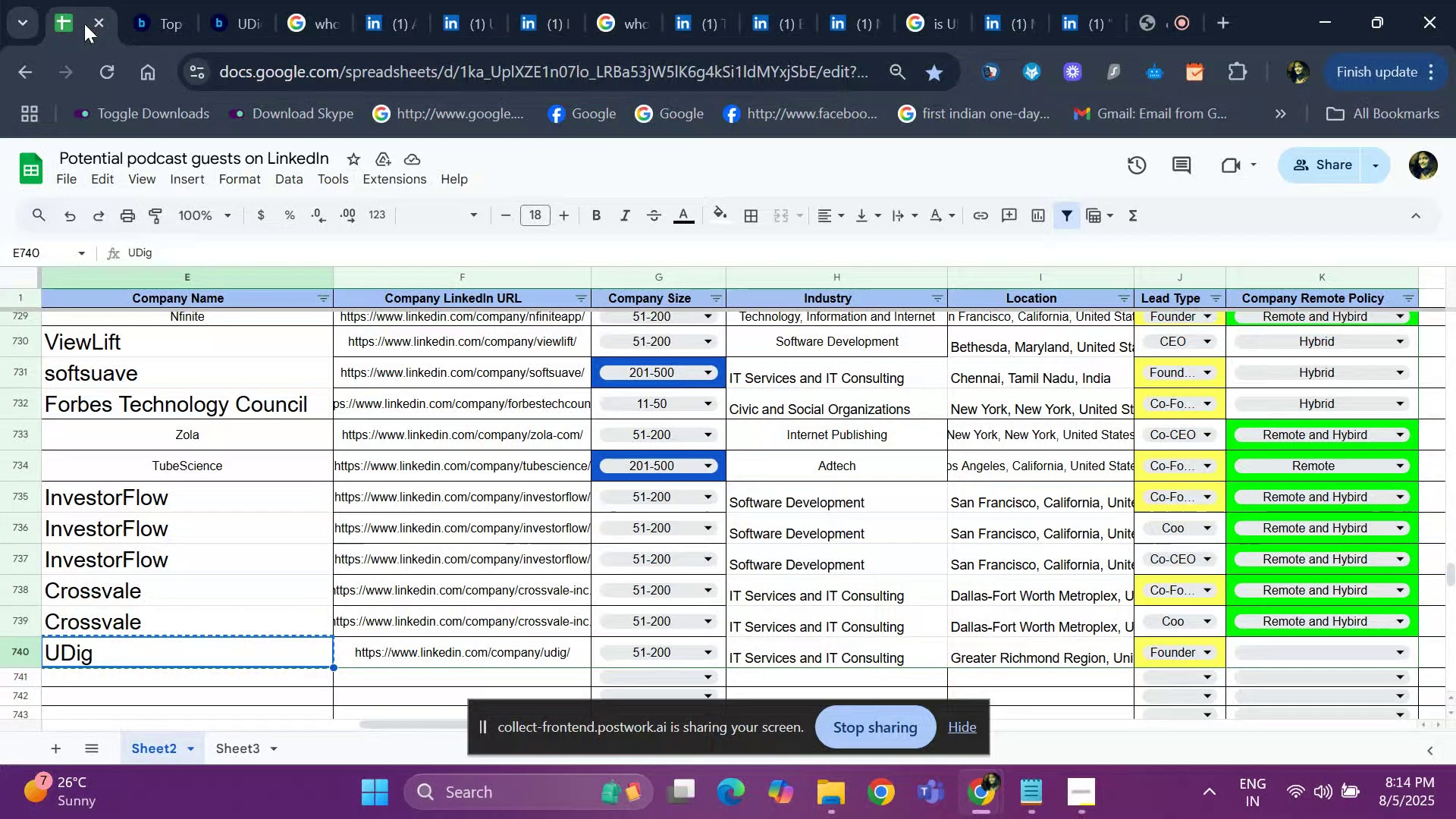 
key(ArrowRight)
 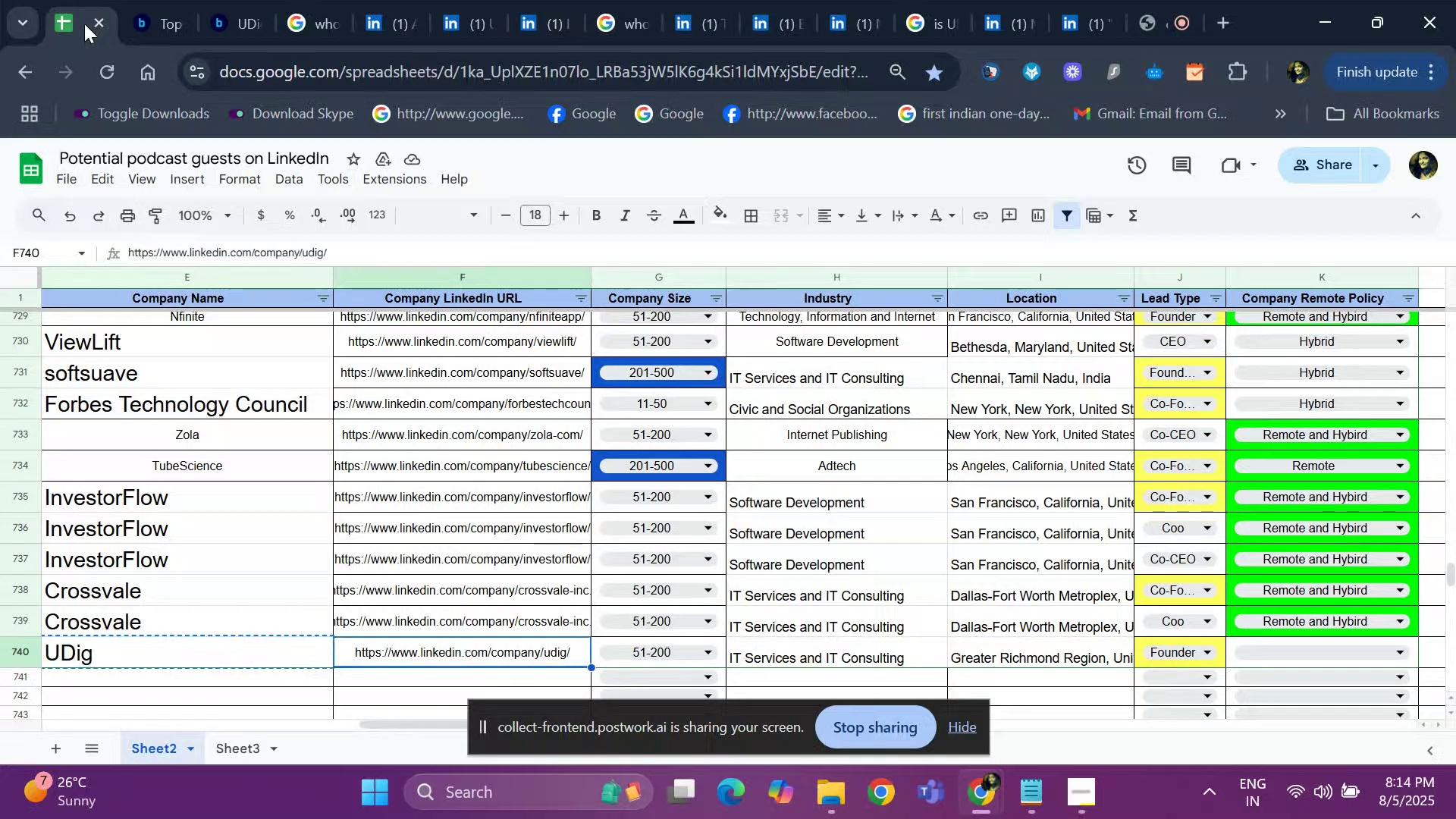 
key(ArrowRight)
 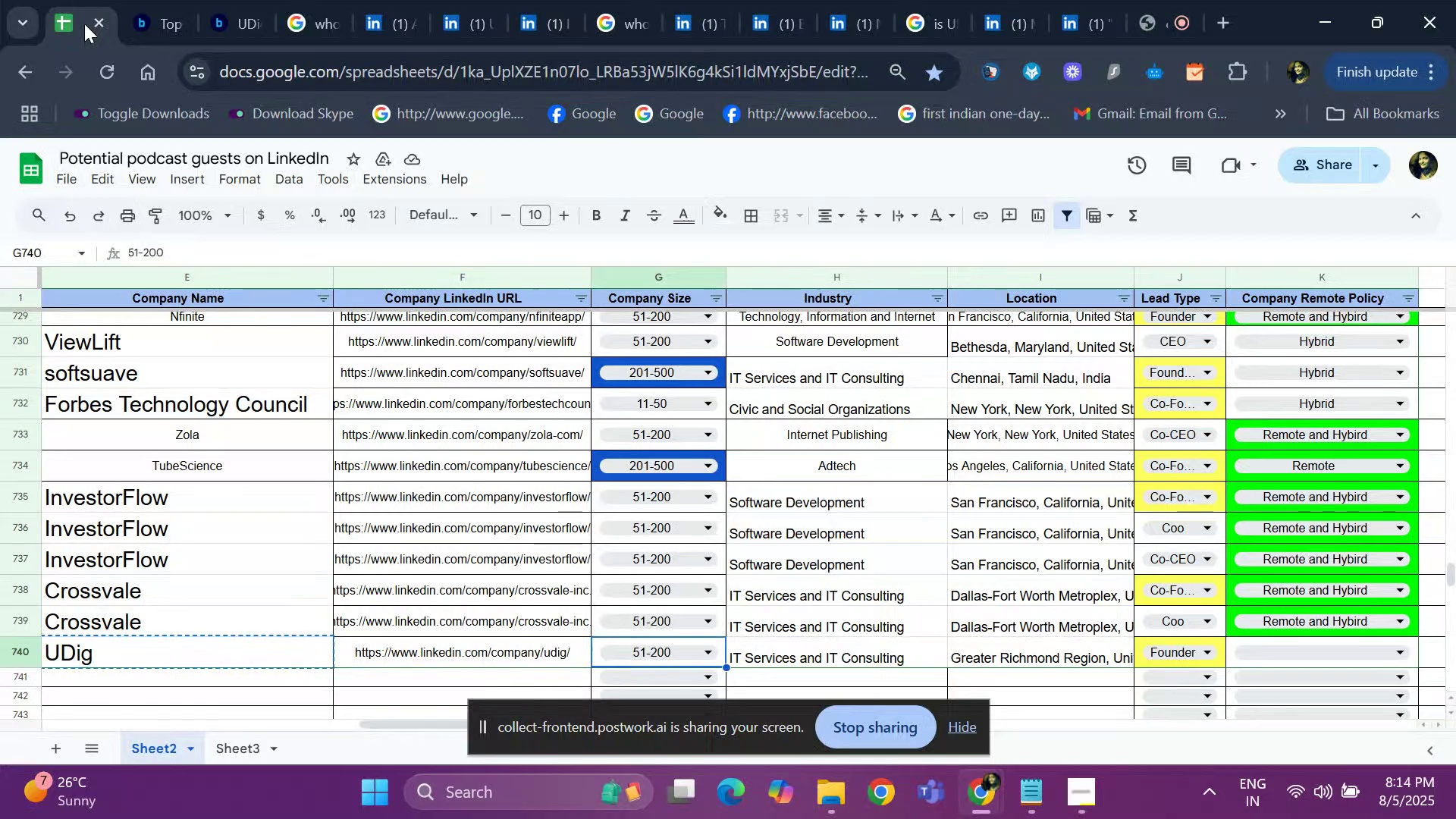 
key(ArrowRight)
 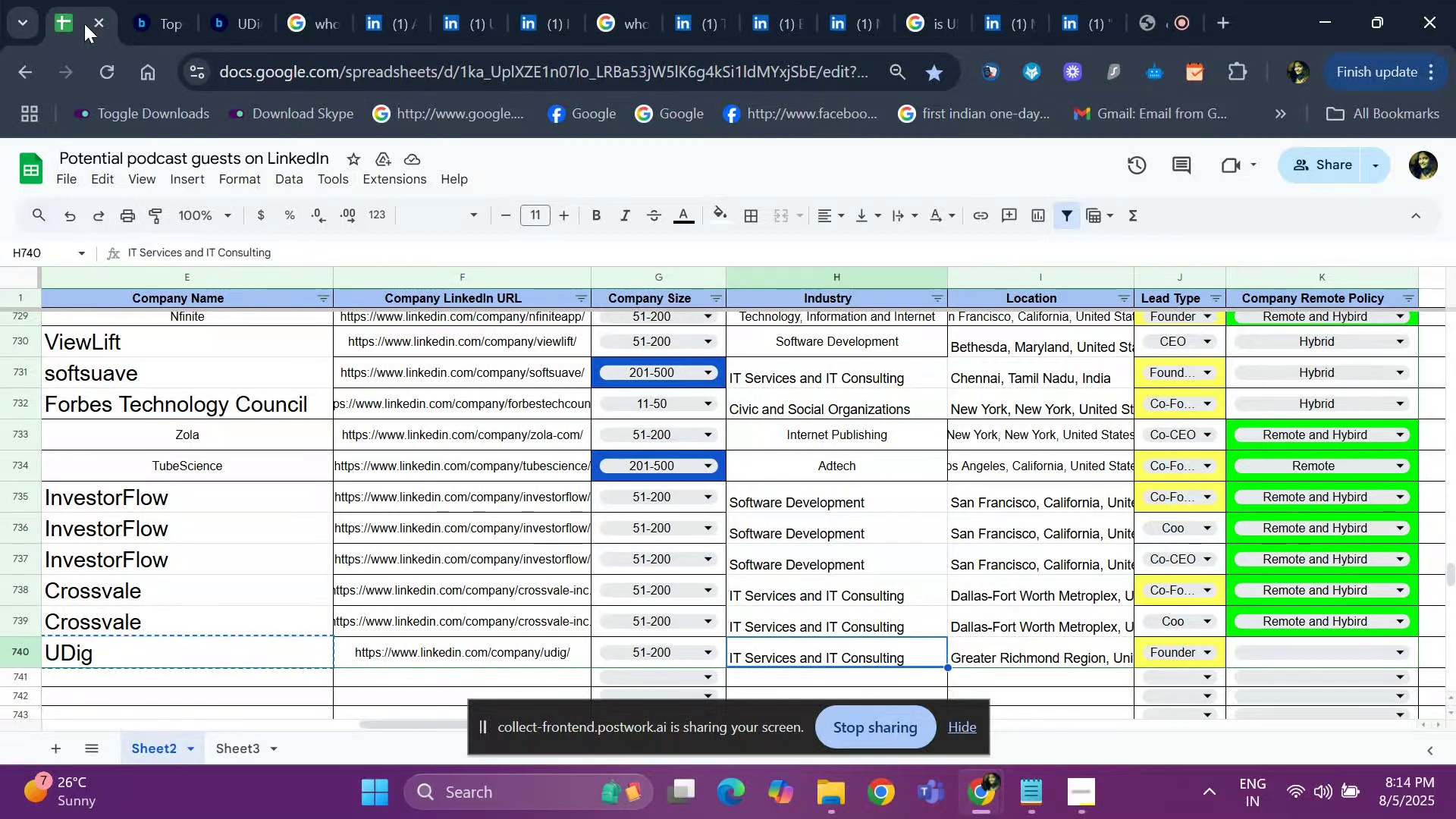 
key(ArrowRight)
 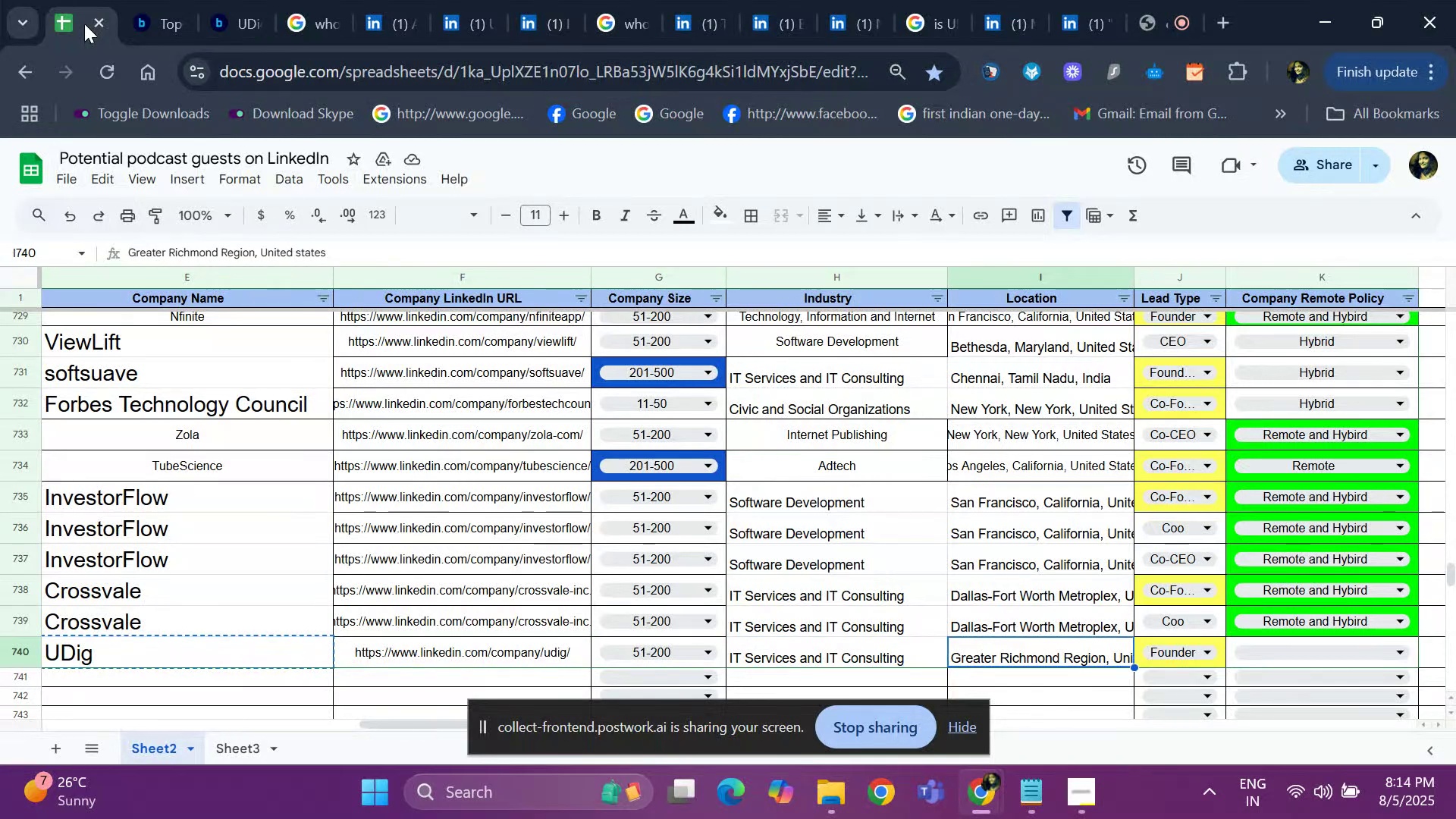 
key(ArrowRight)
 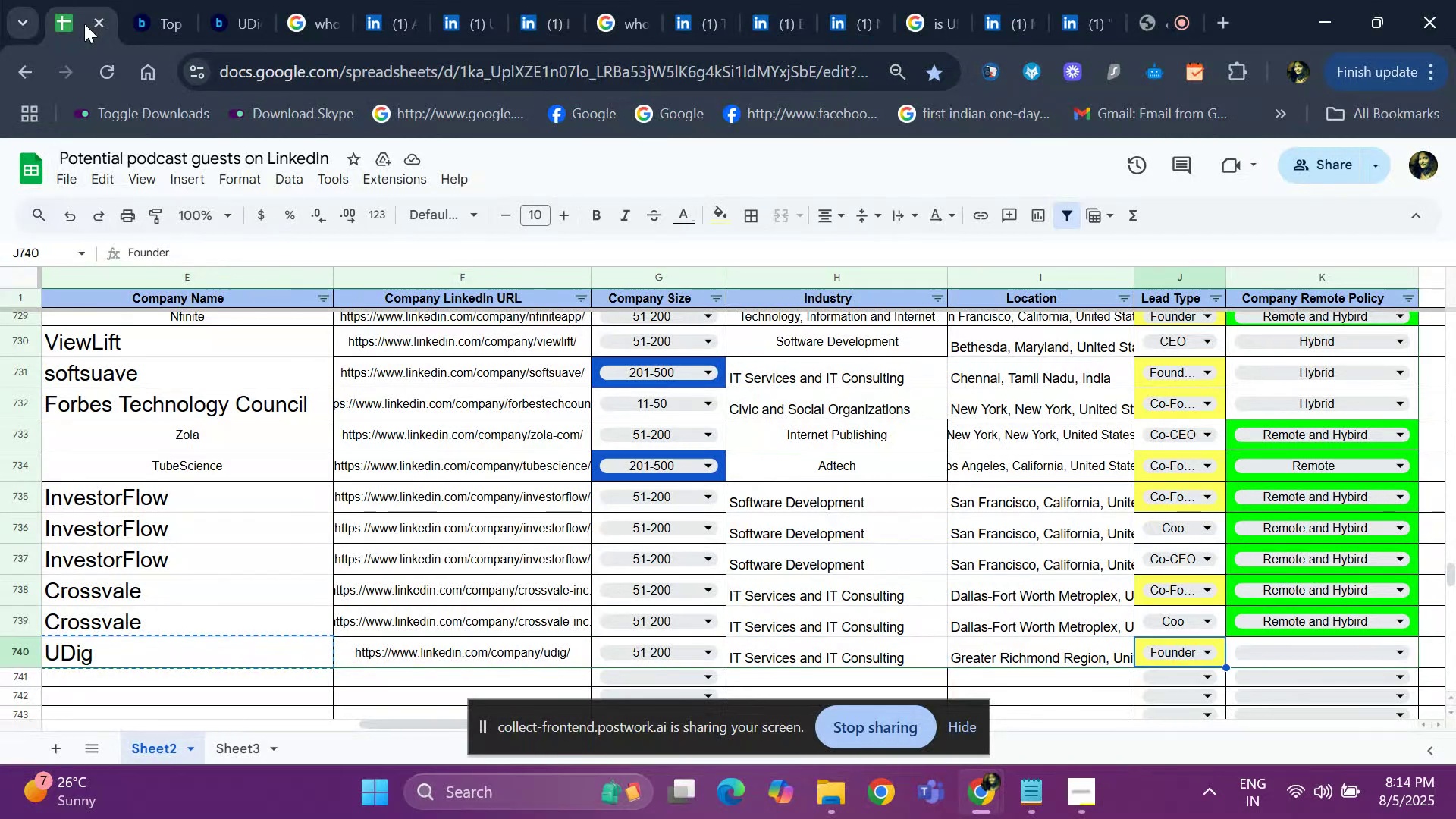 
key(ArrowRight)
 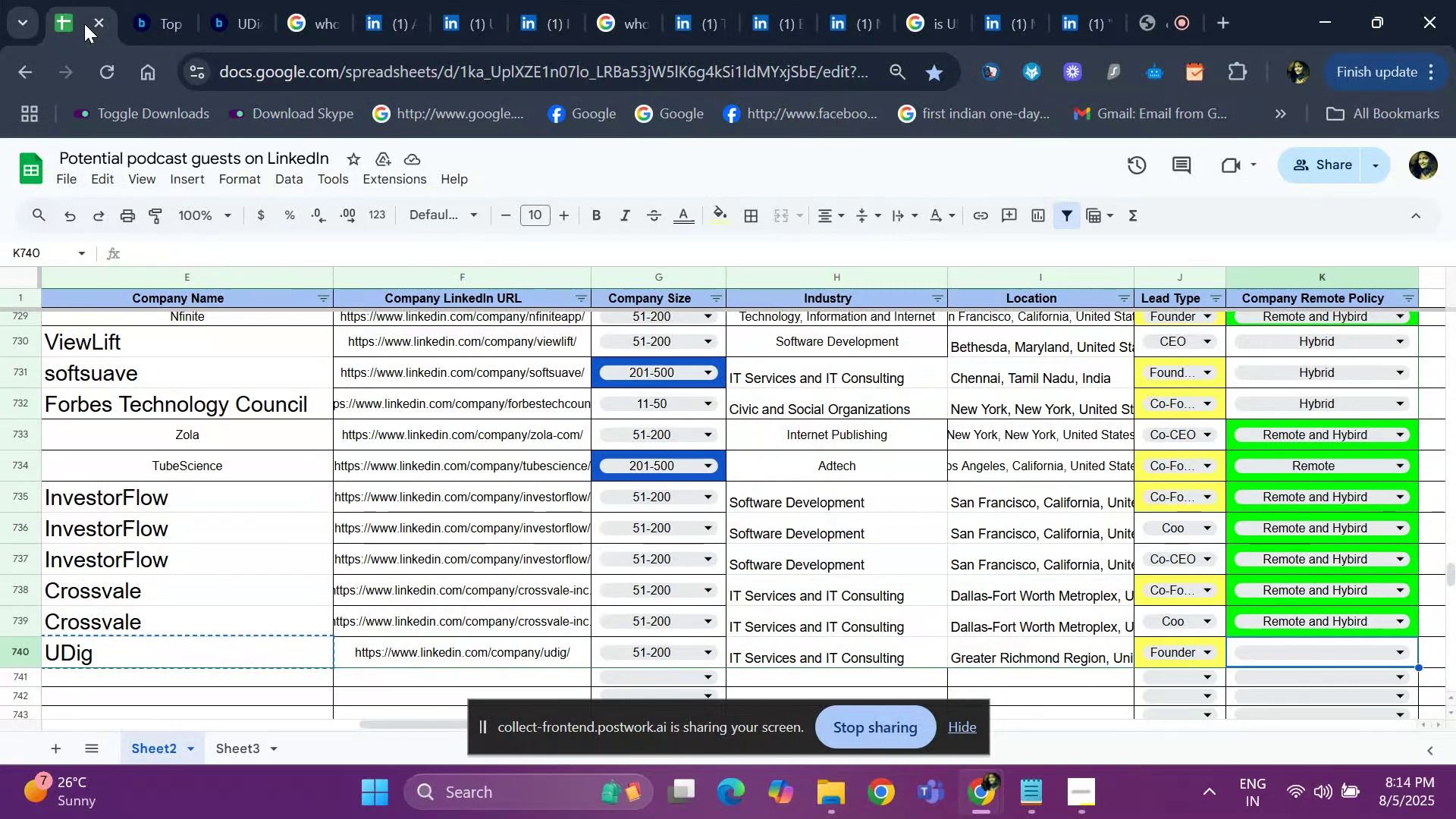 
key(Enter)
 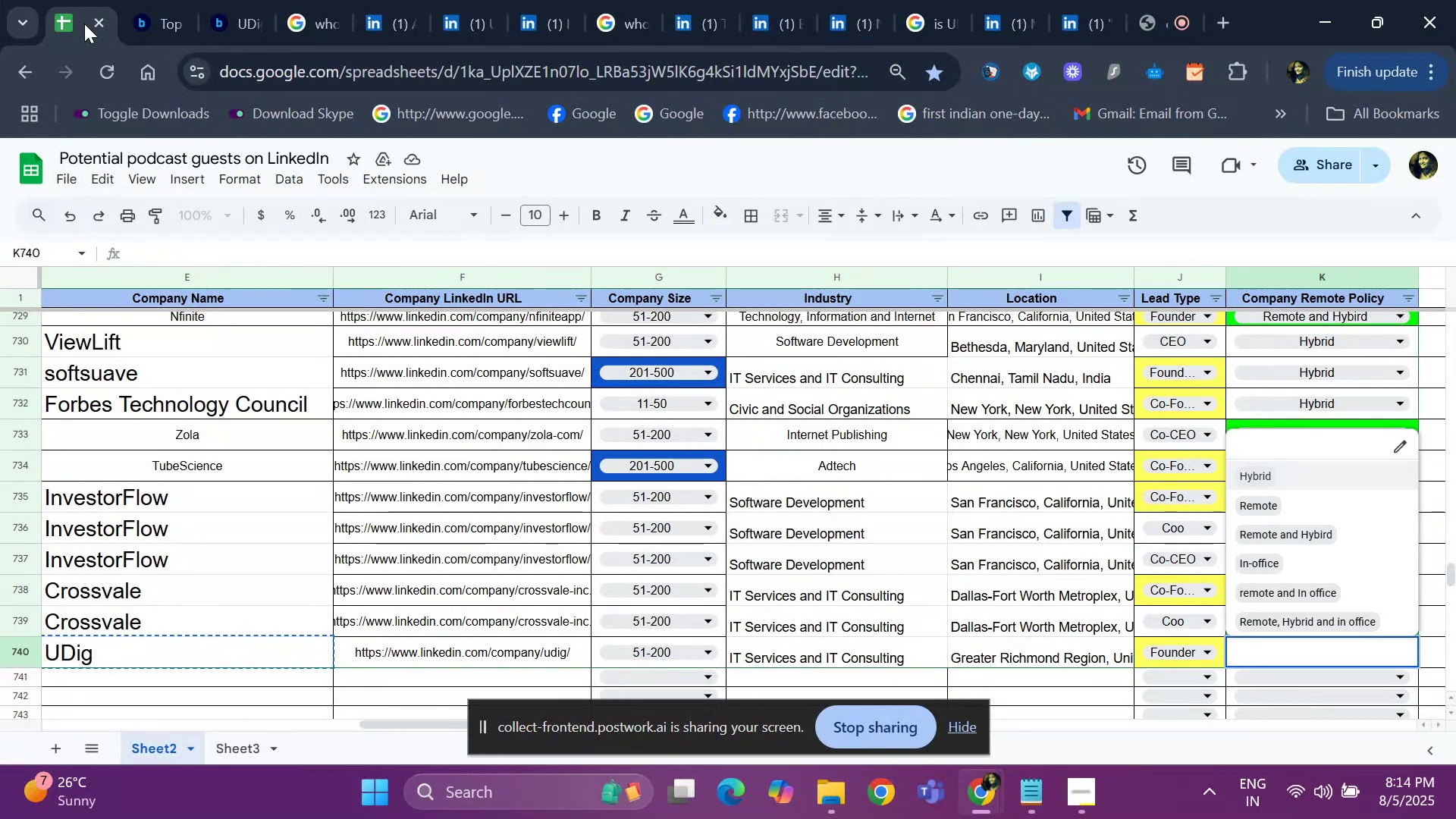 
key(ArrowDown)
 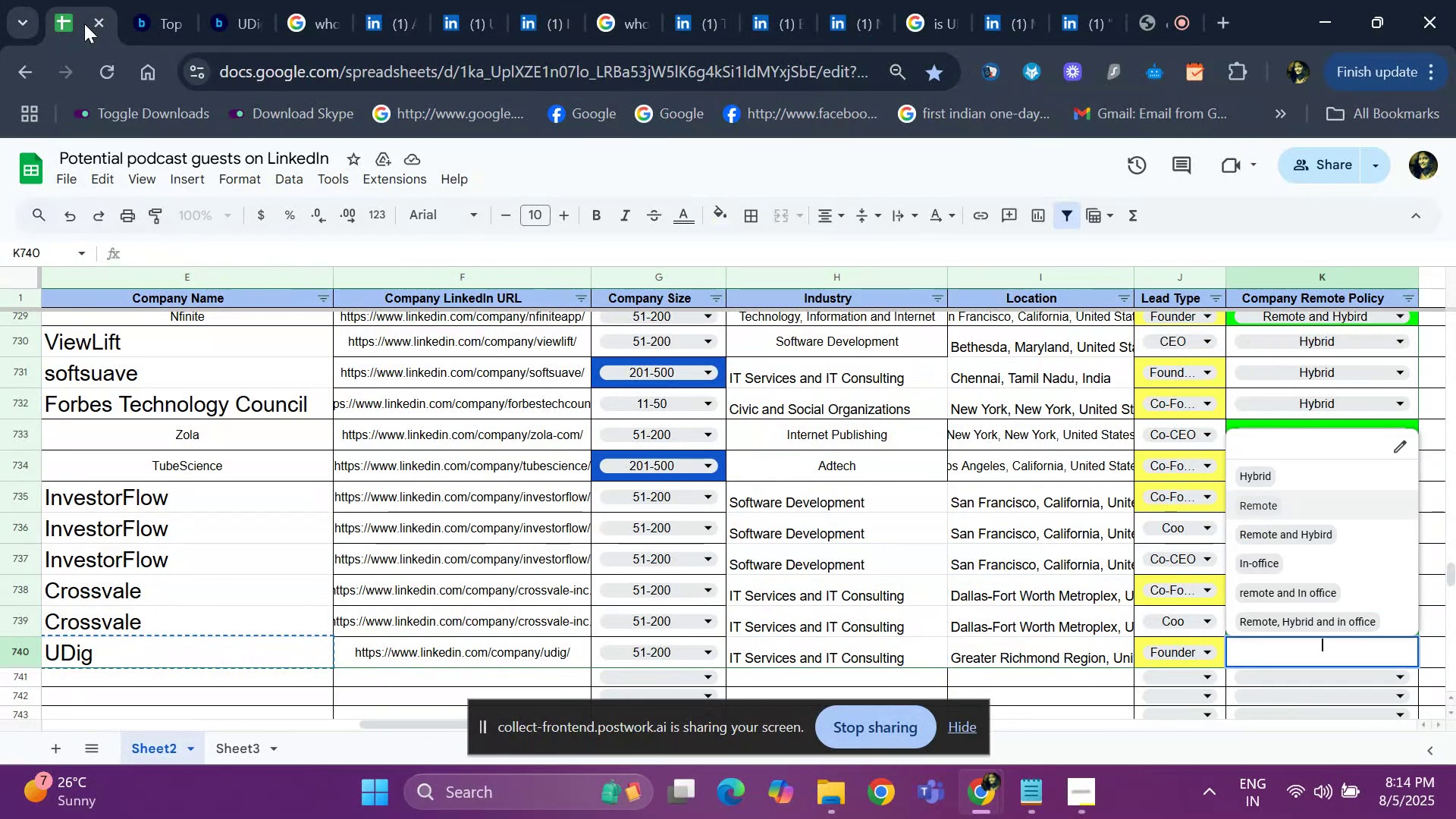 
key(ArrowUp)
 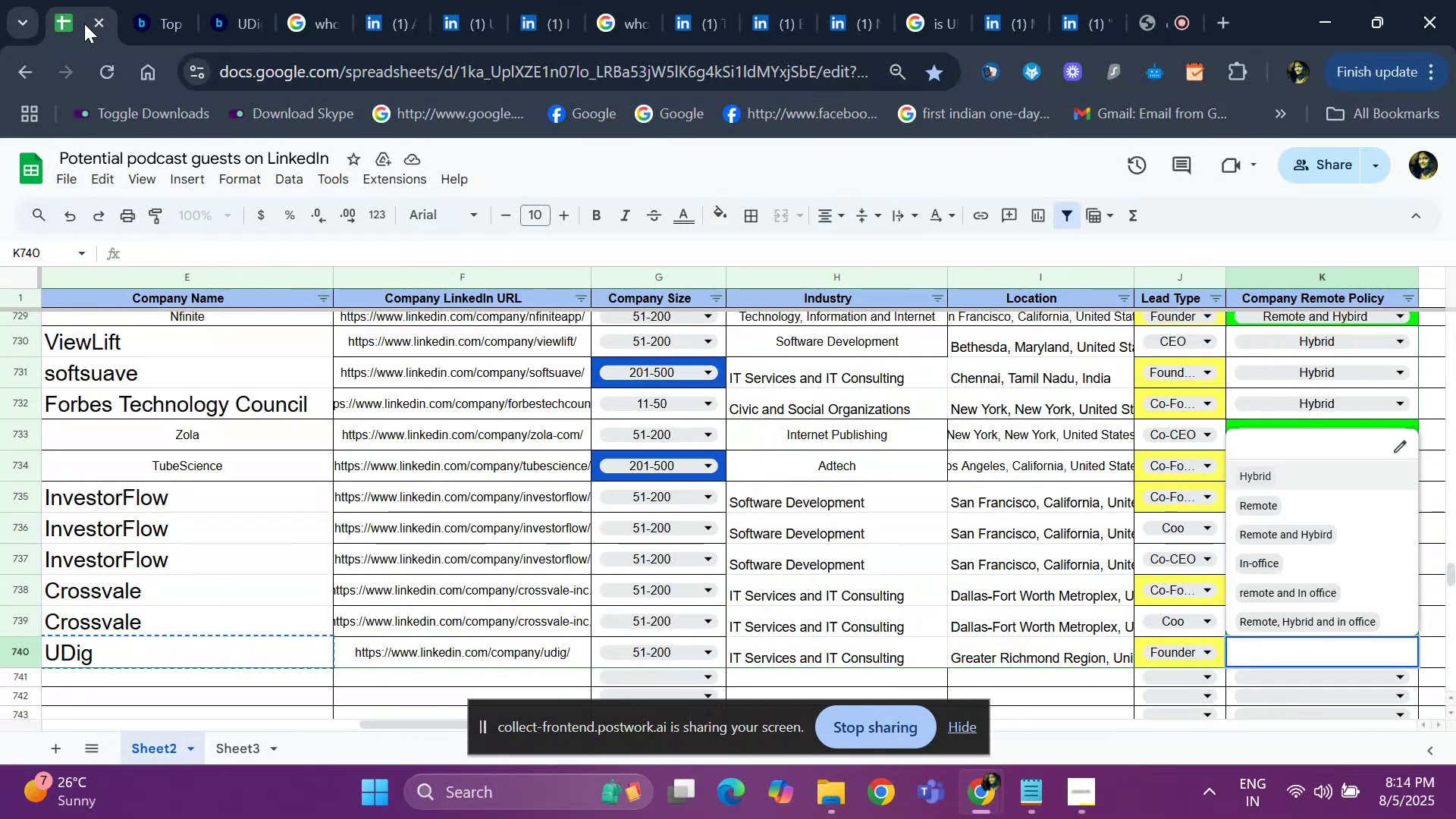 
key(Enter)
 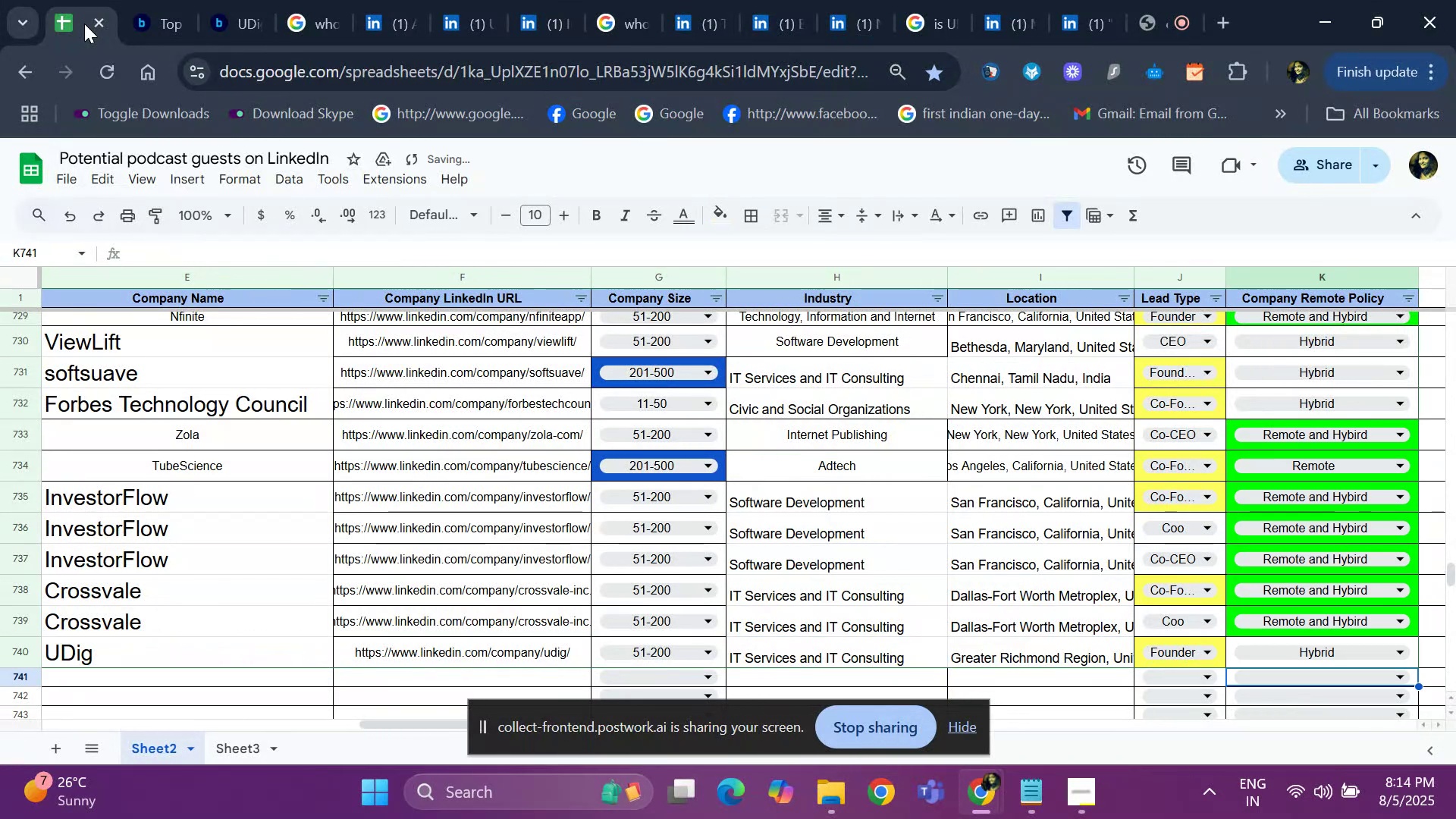 
hold_key(key=ArrowLeft, duration=0.93)
 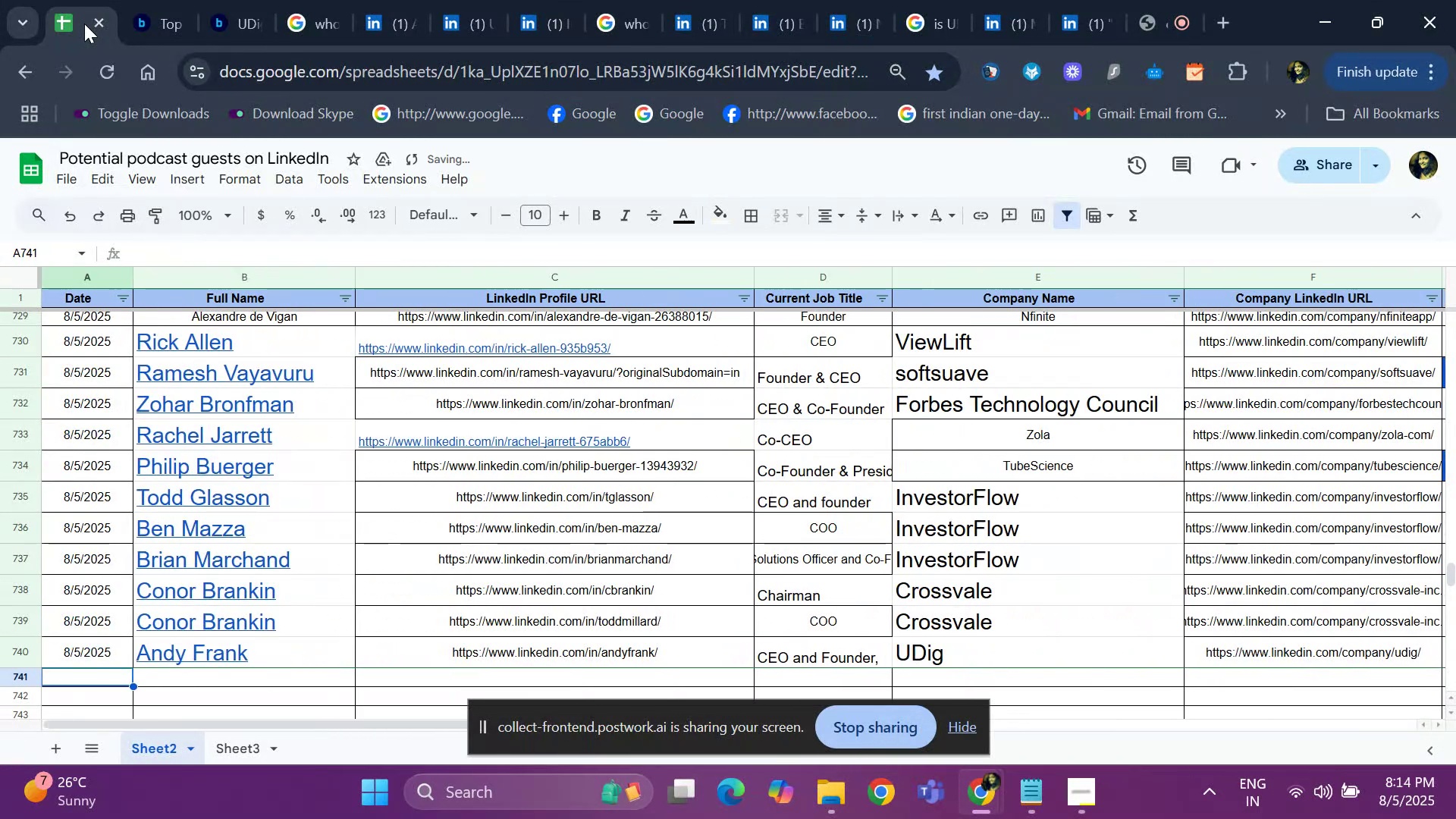 
key(Control+D)
 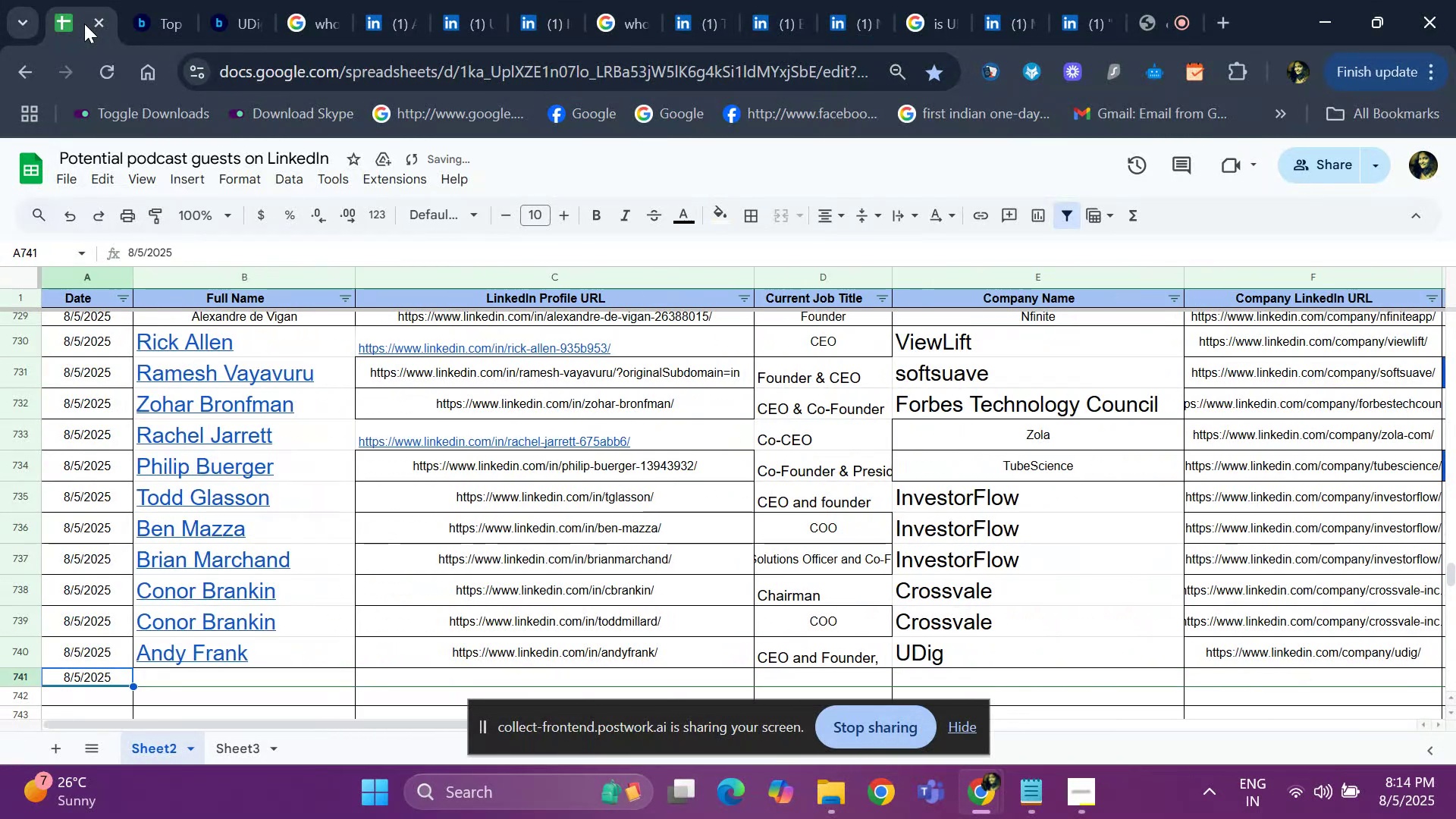 
key(ArrowRight)
 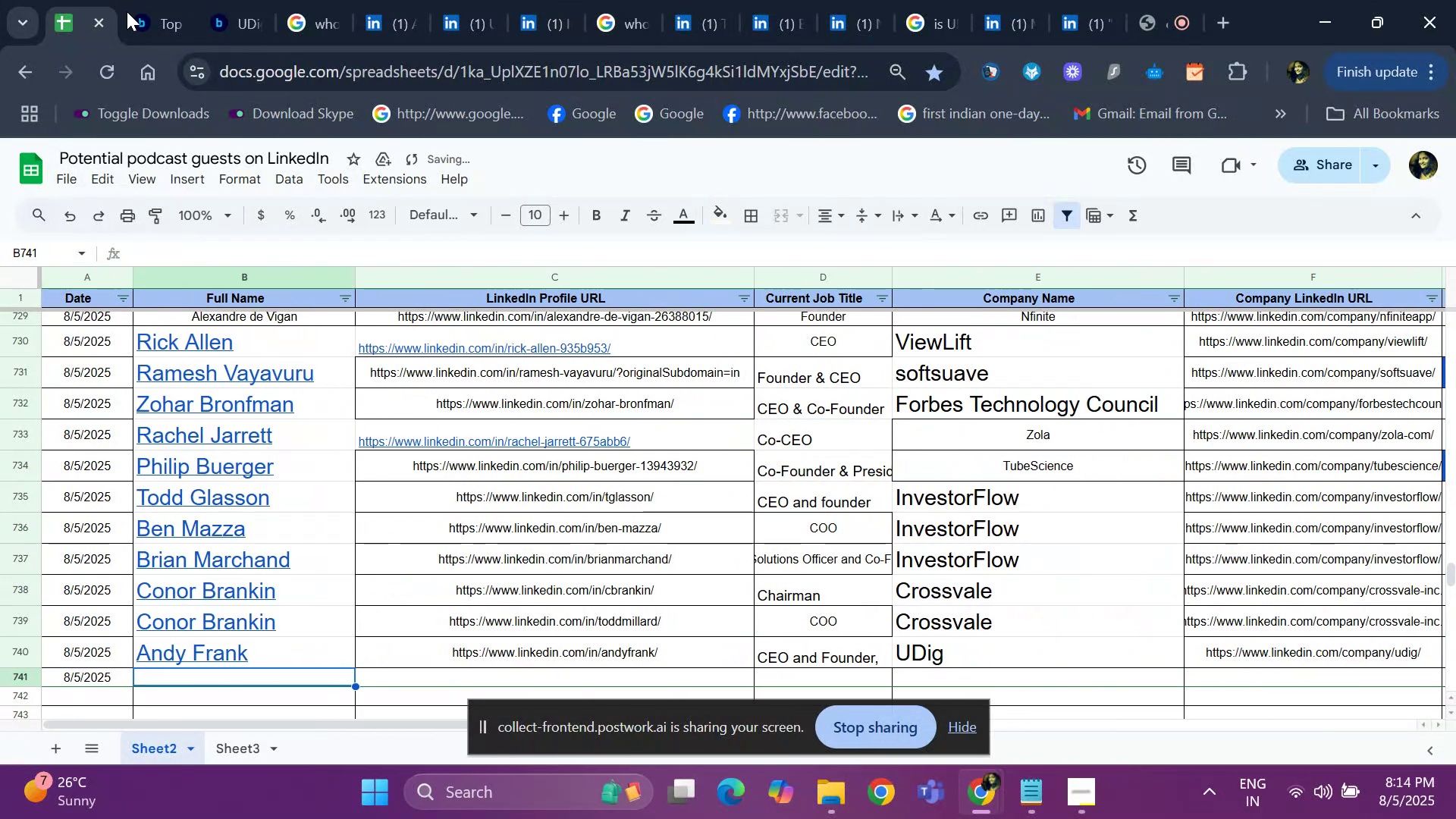 
left_click([134, 14])
 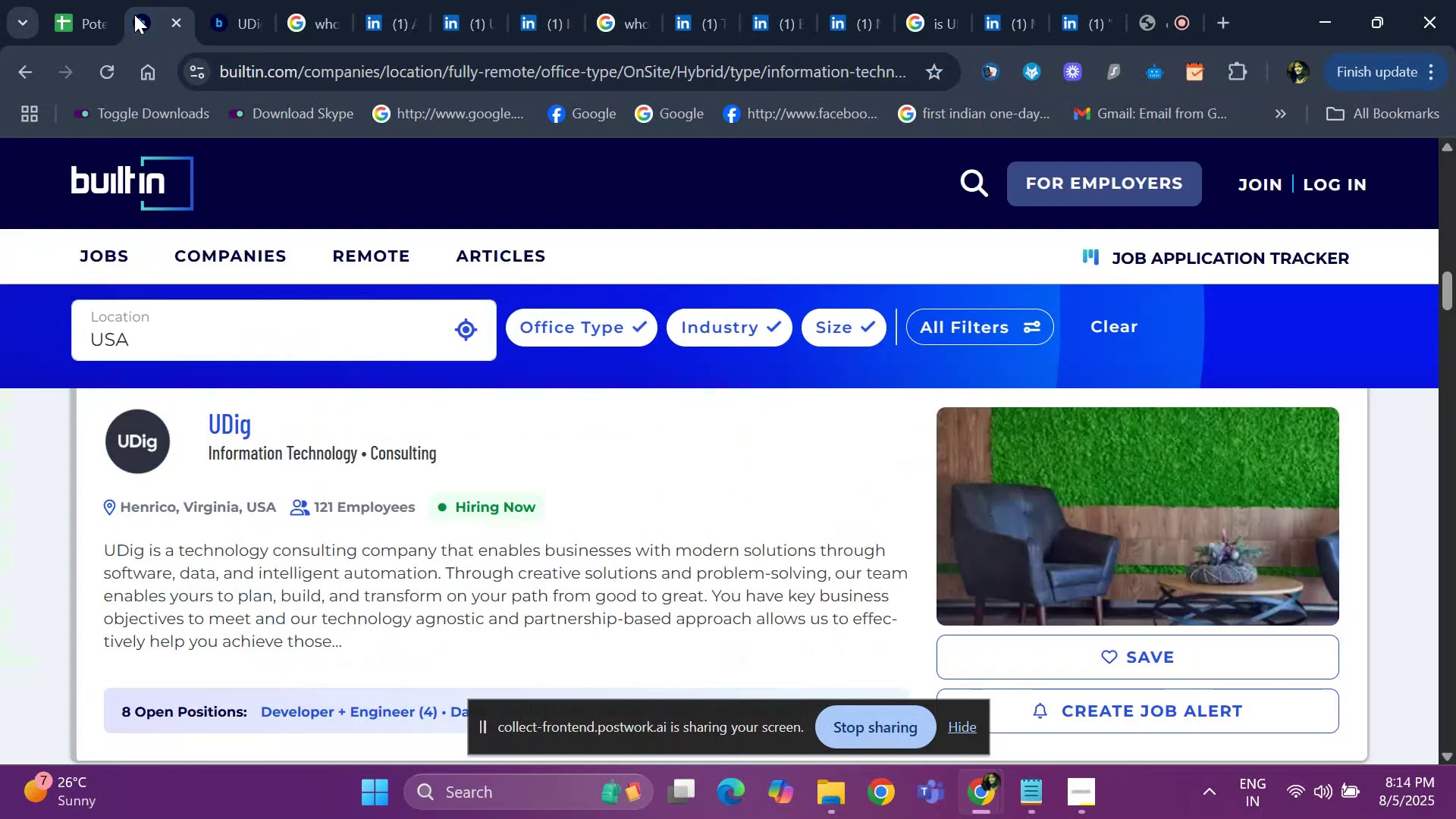 
hold_key(key=ArrowDown, duration=0.67)
 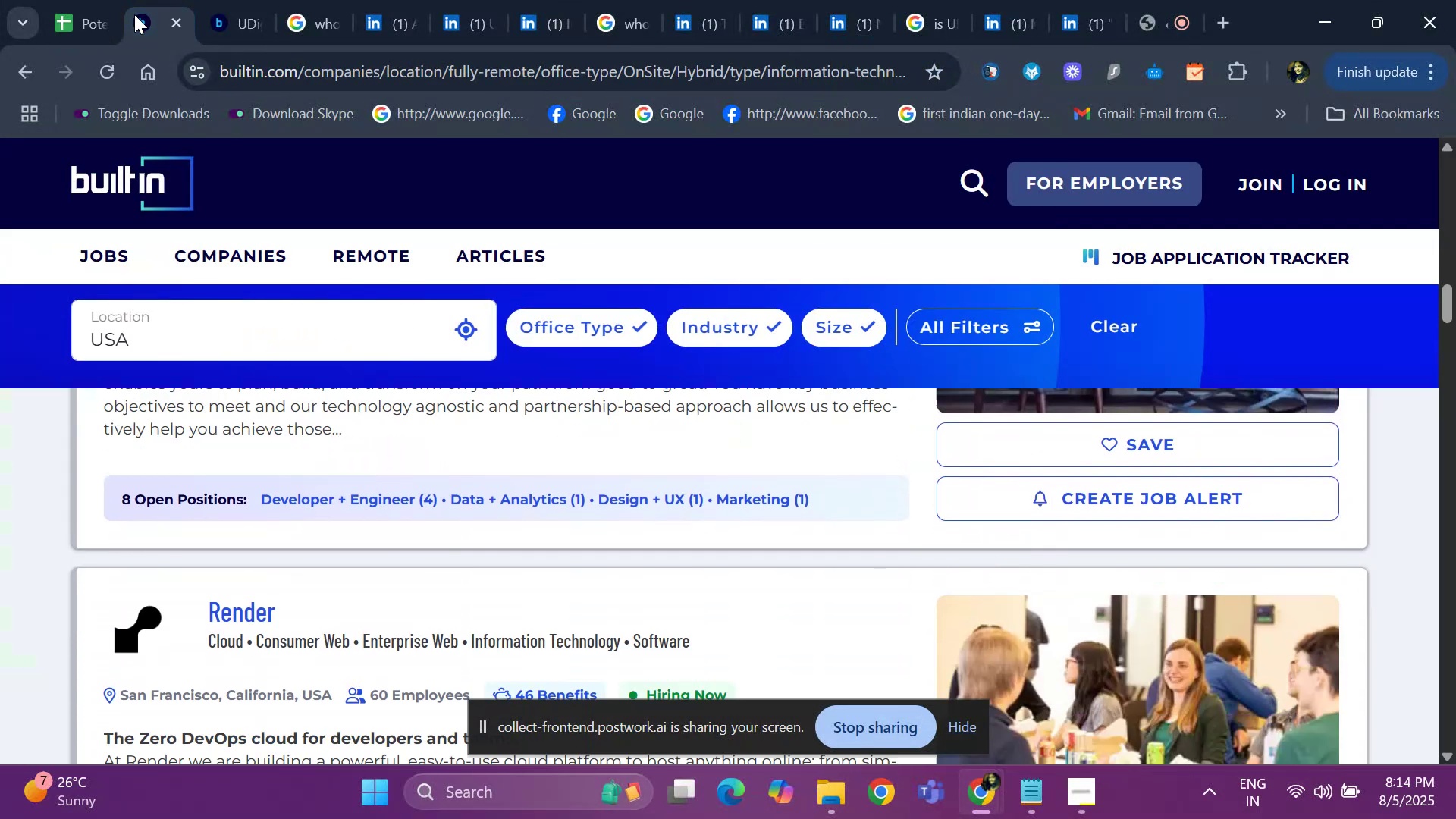 
key(ArrowDown)
 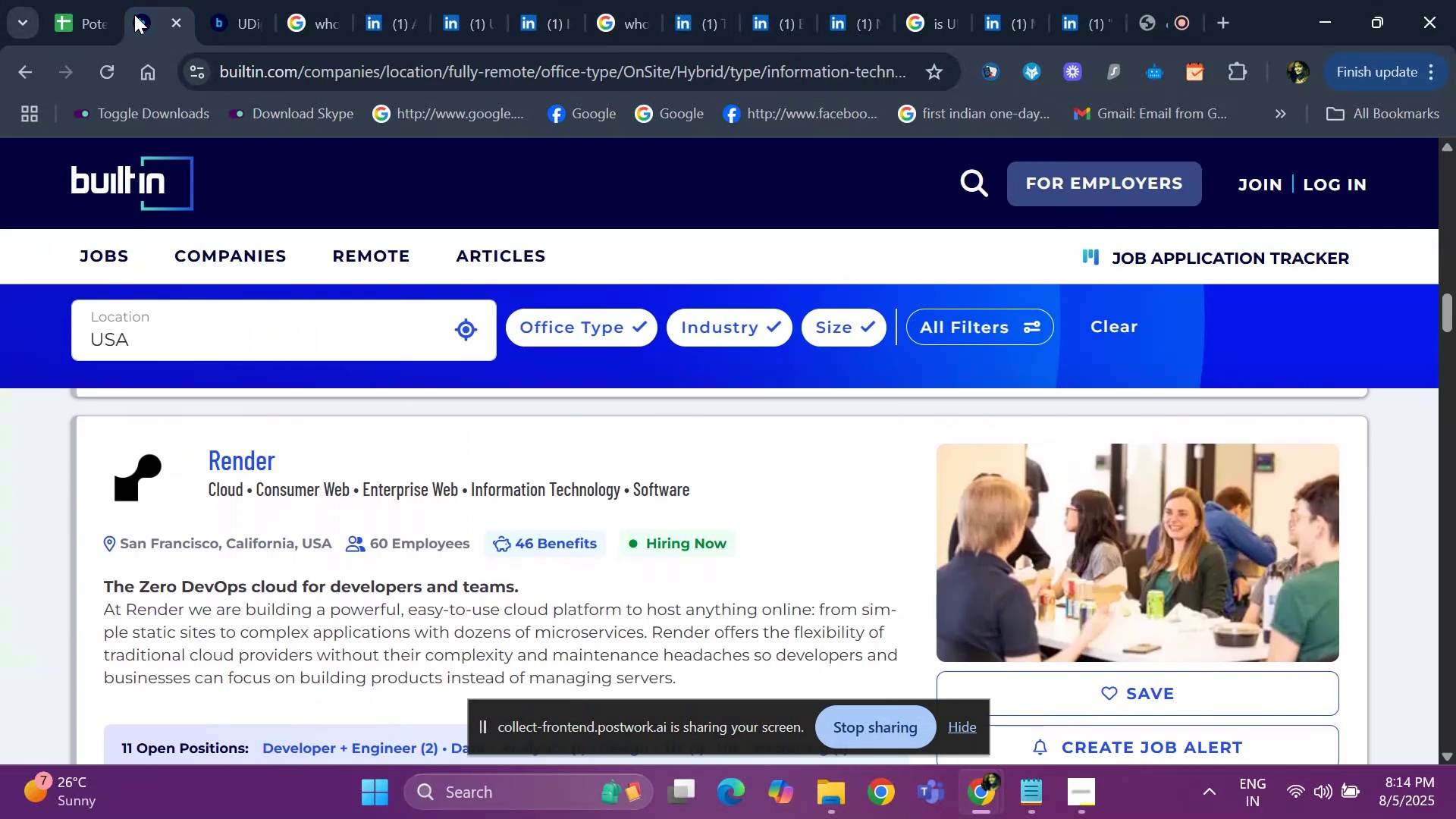 
key(ArrowDown)
 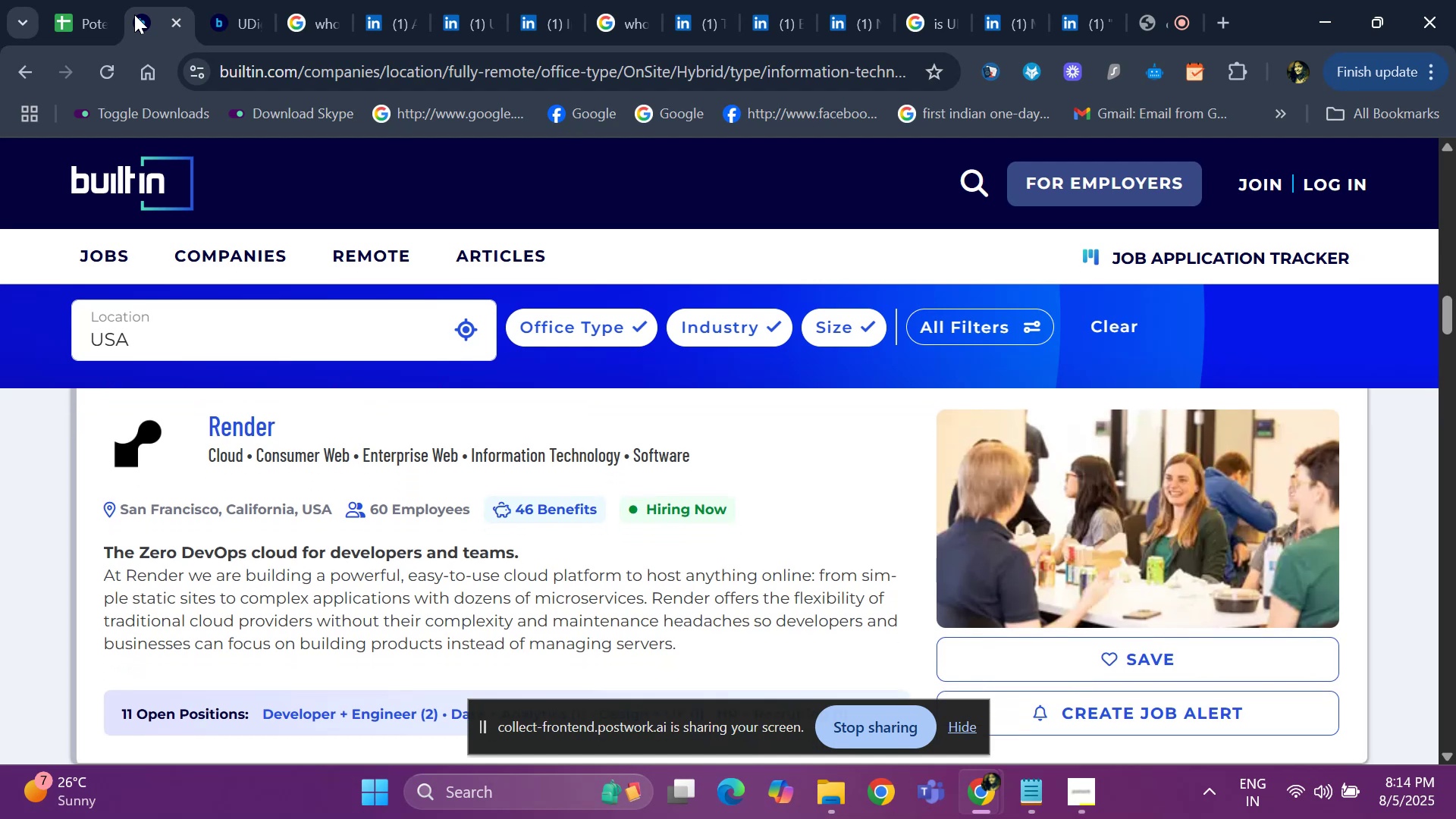 
key(ArrowDown)
 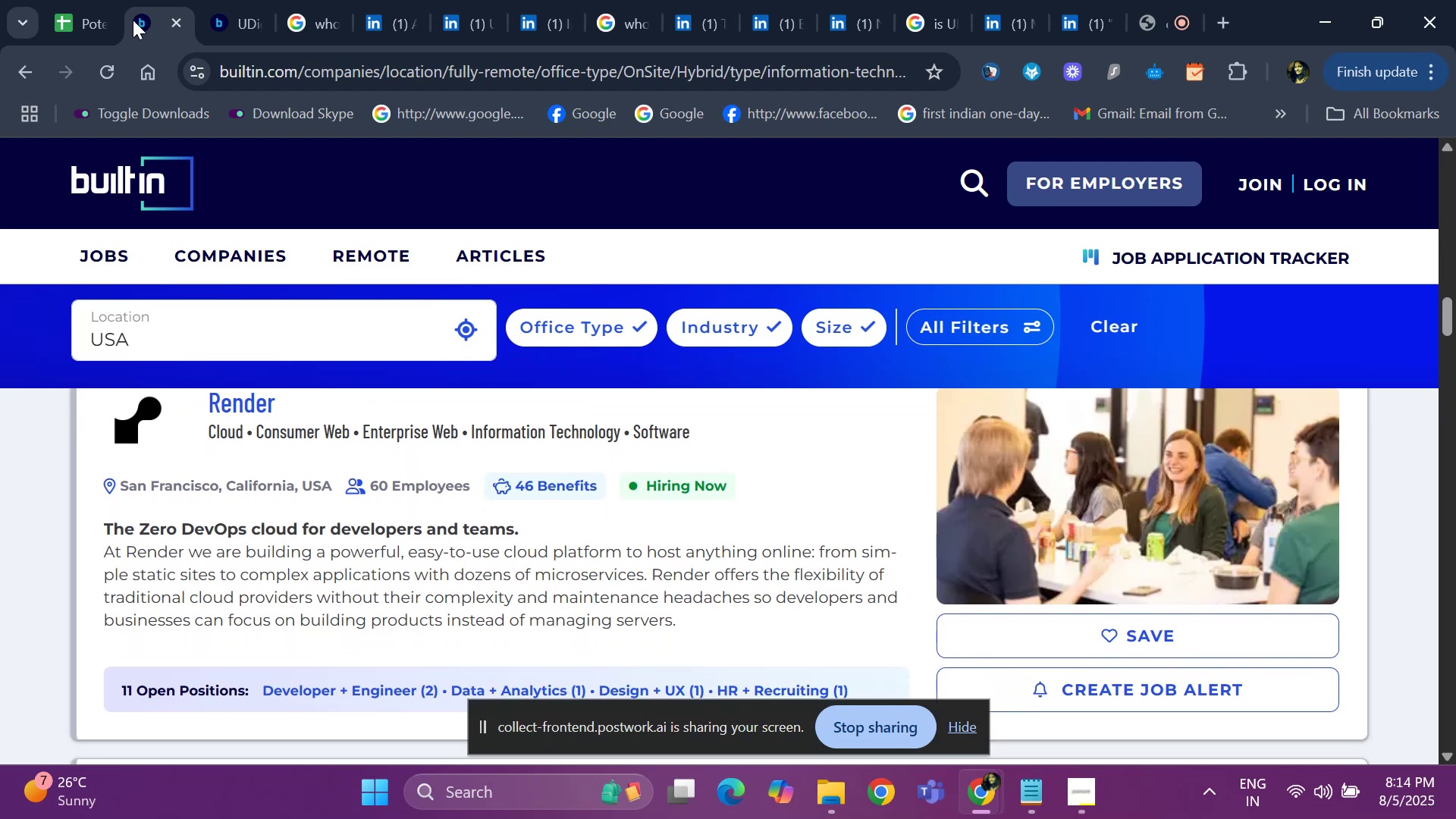 
key(ArrowDown)
 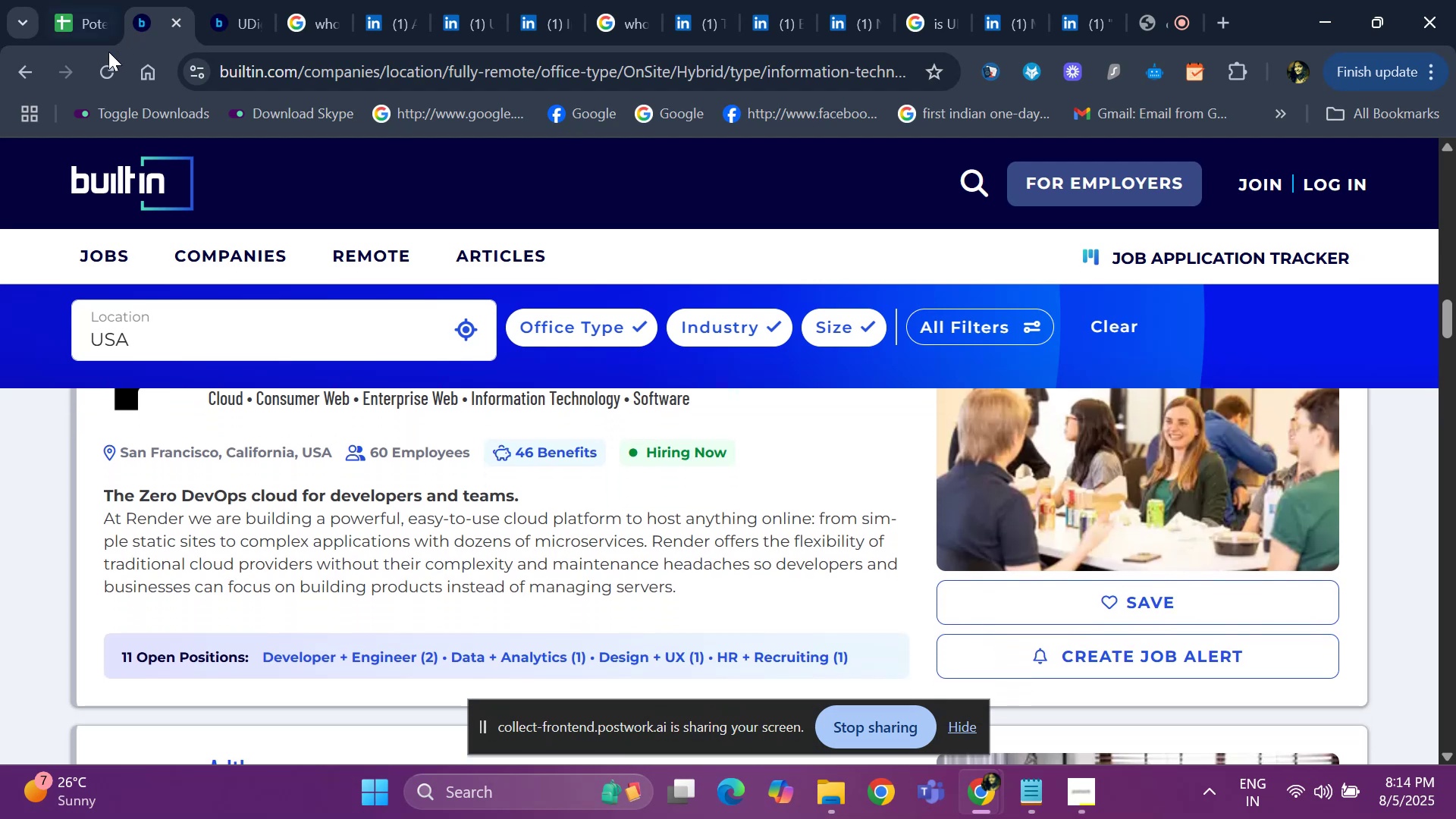 
key(ArrowDown)
 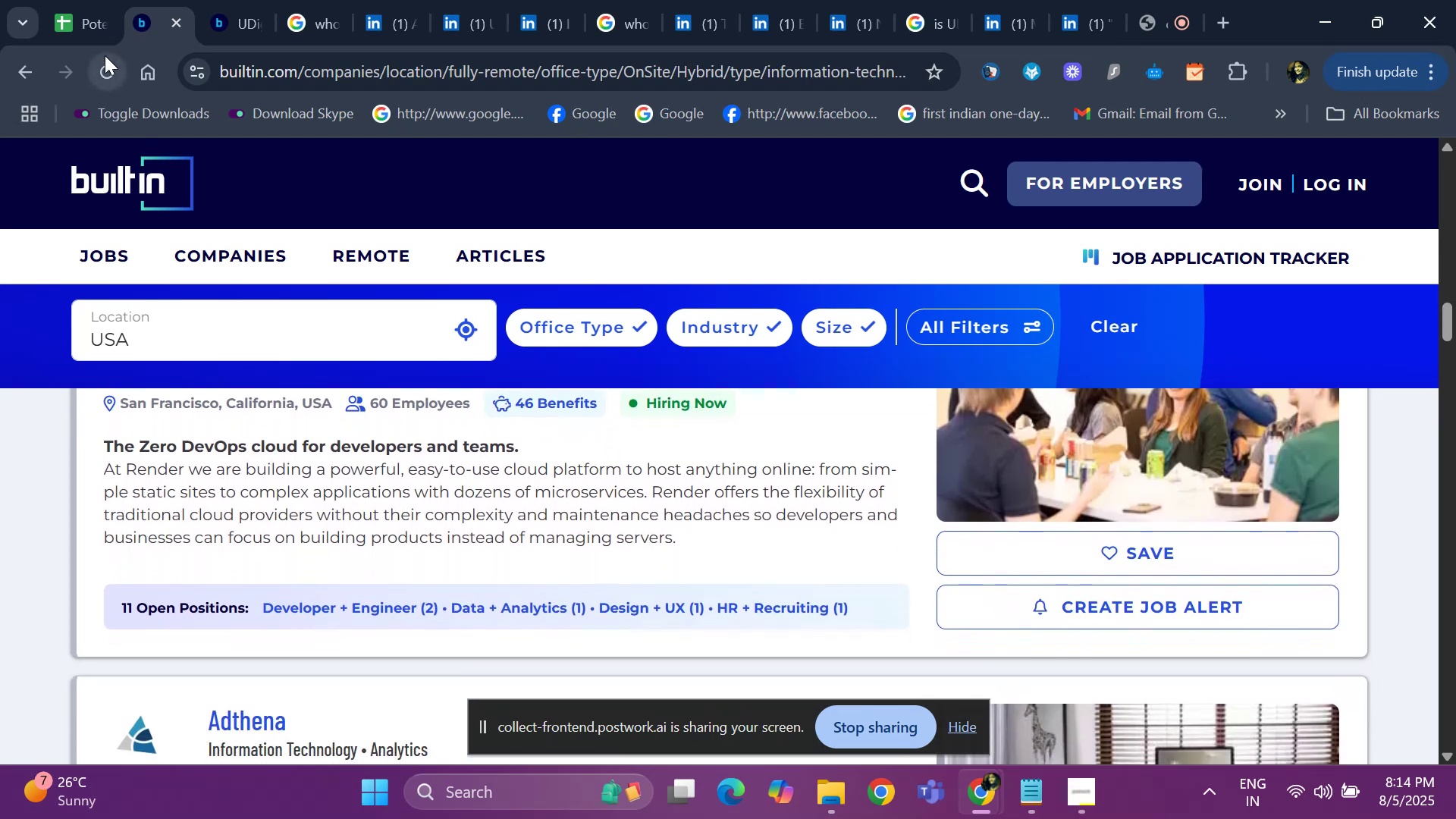 
key(ArrowDown)
 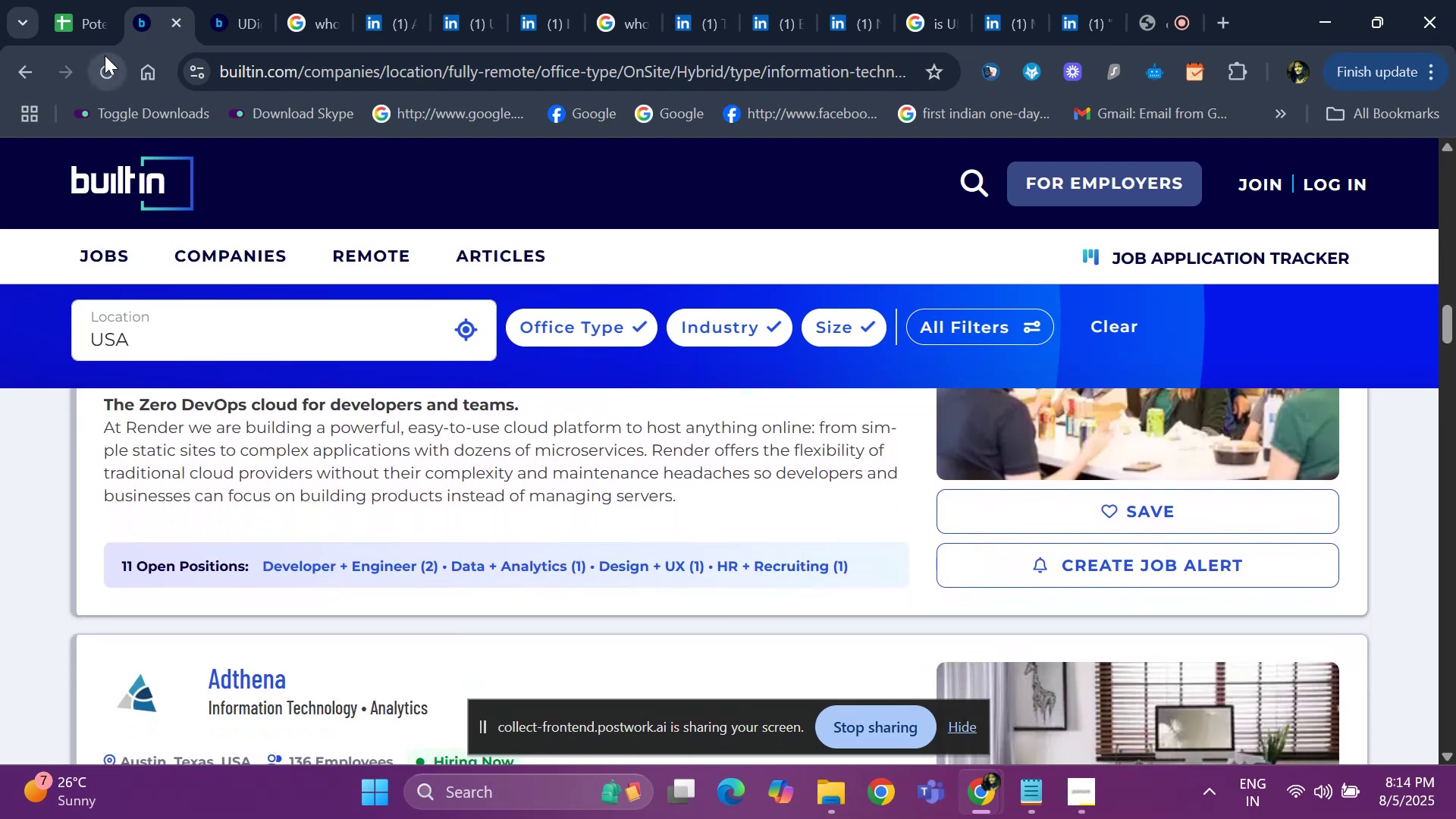 
key(ArrowDown)
 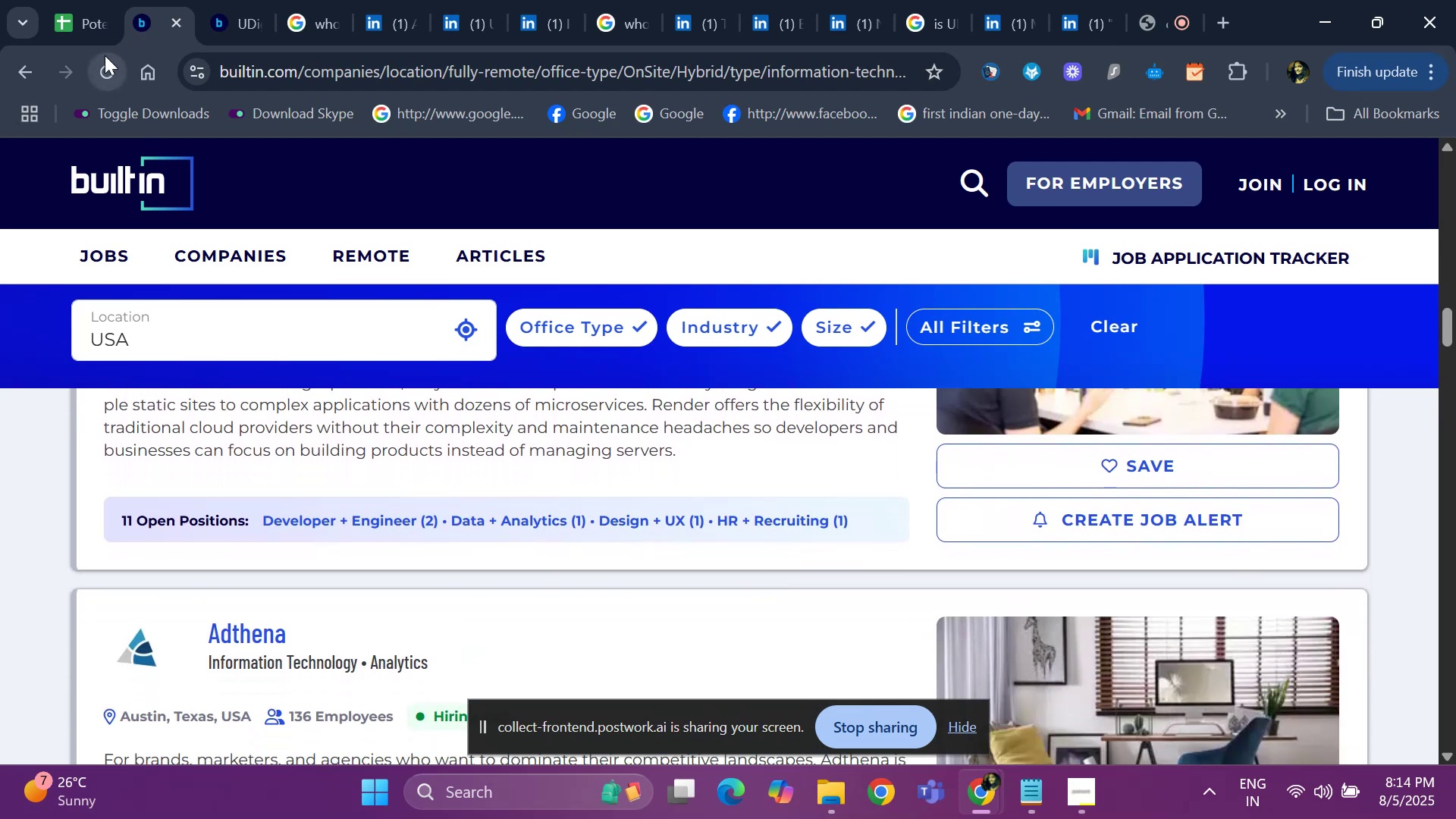 
key(ArrowDown)
 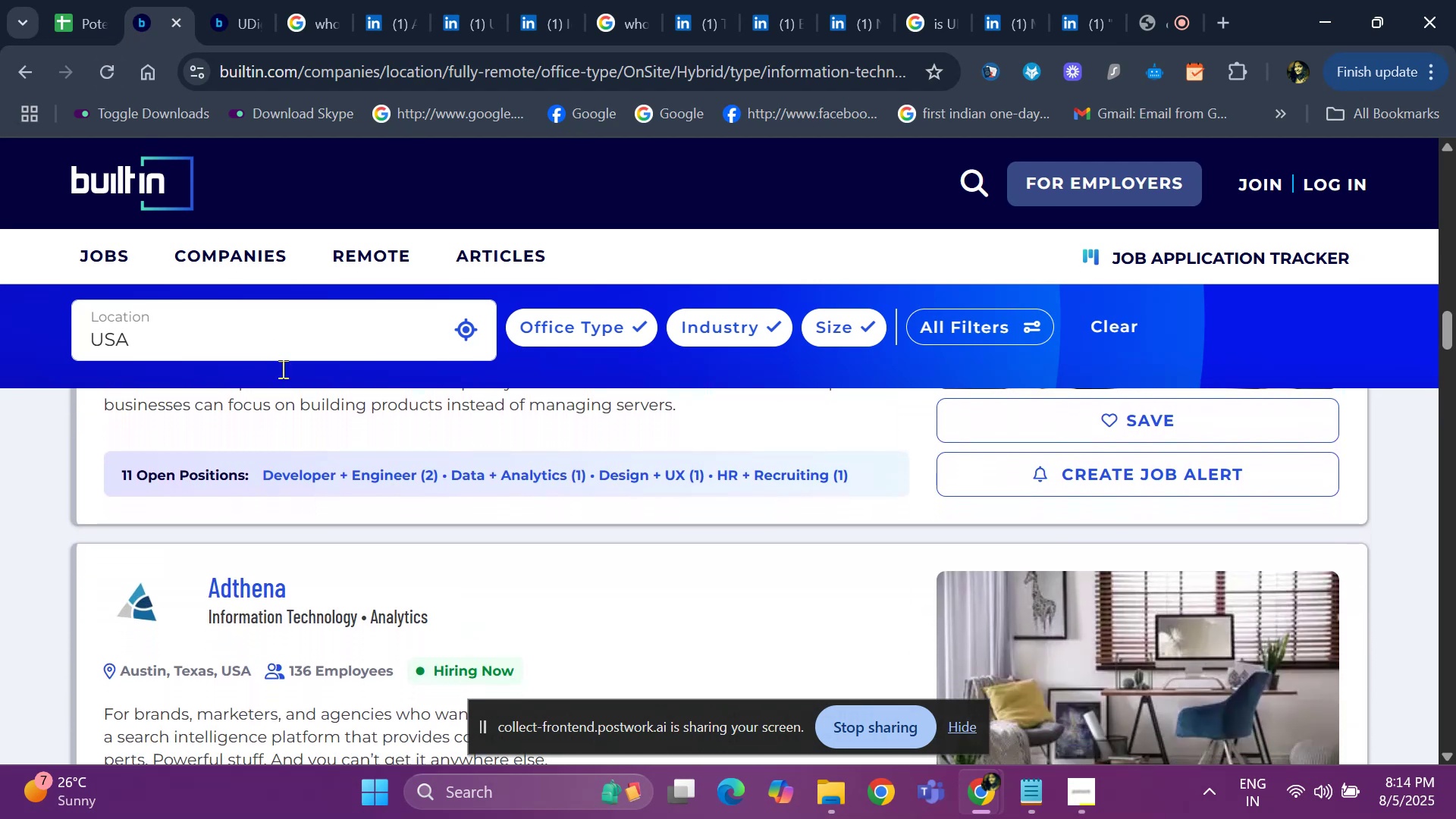 
key(ArrowDown)
 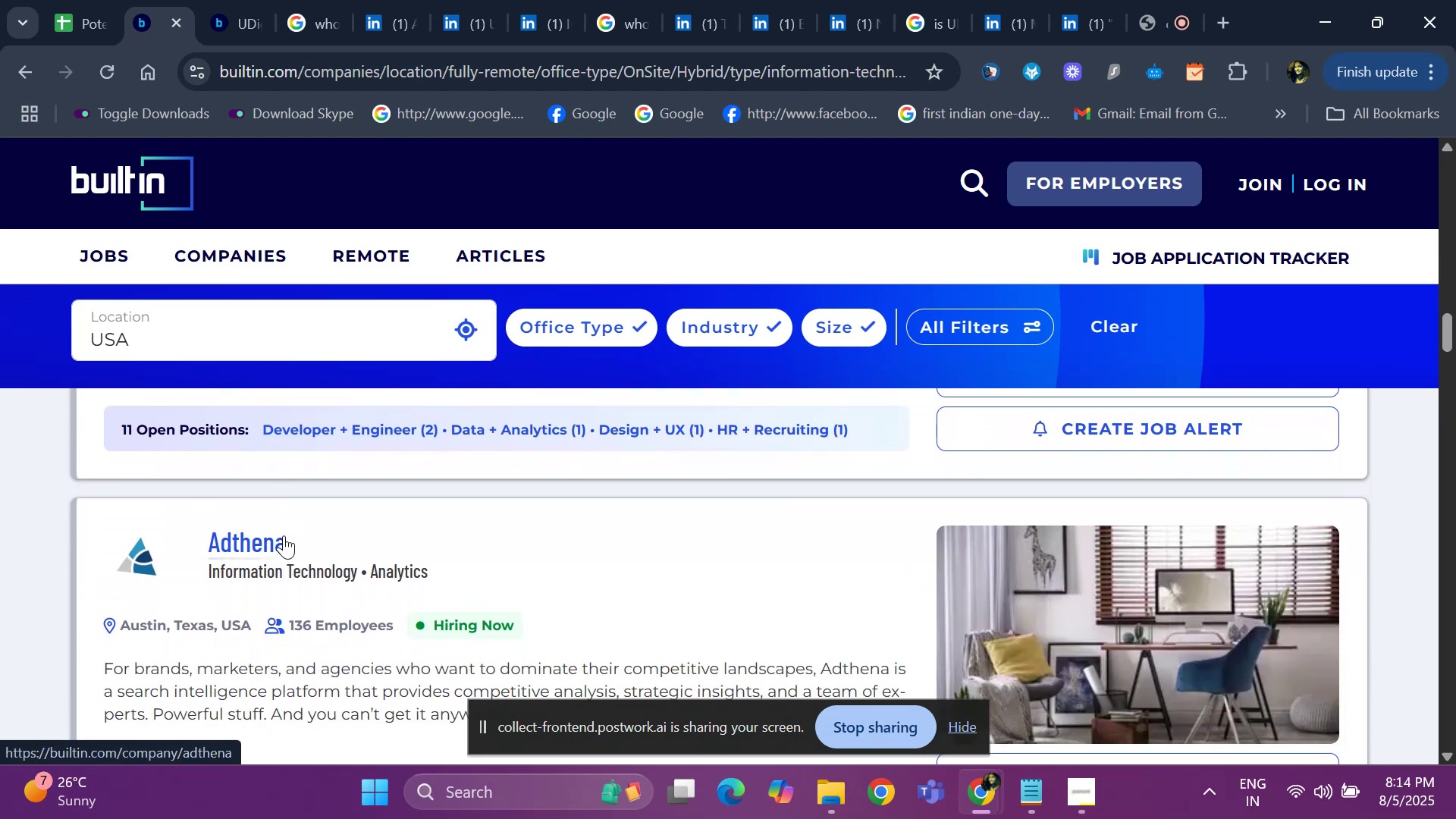 
right_click([284, 535])
 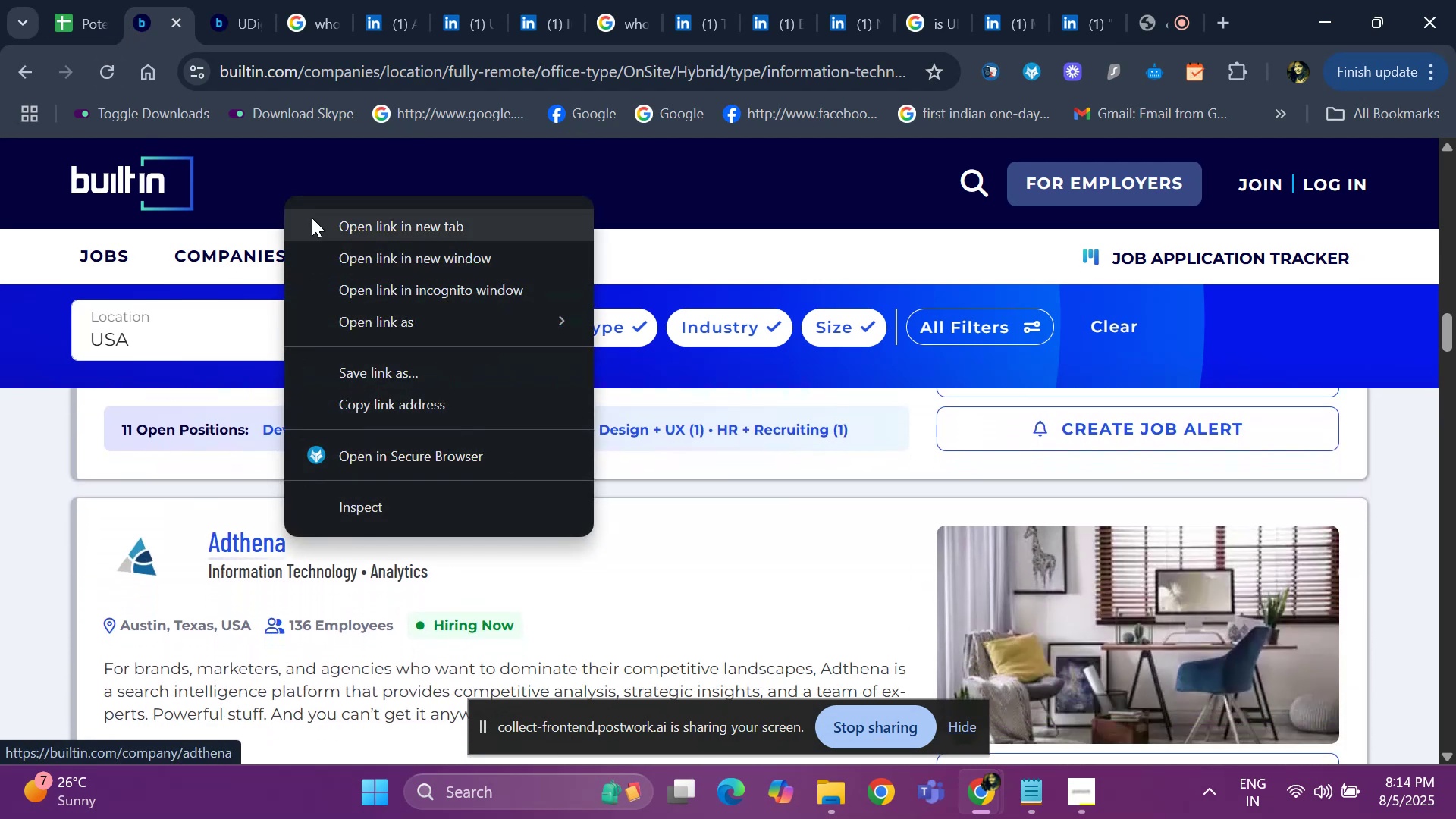 
left_click([318, 225])
 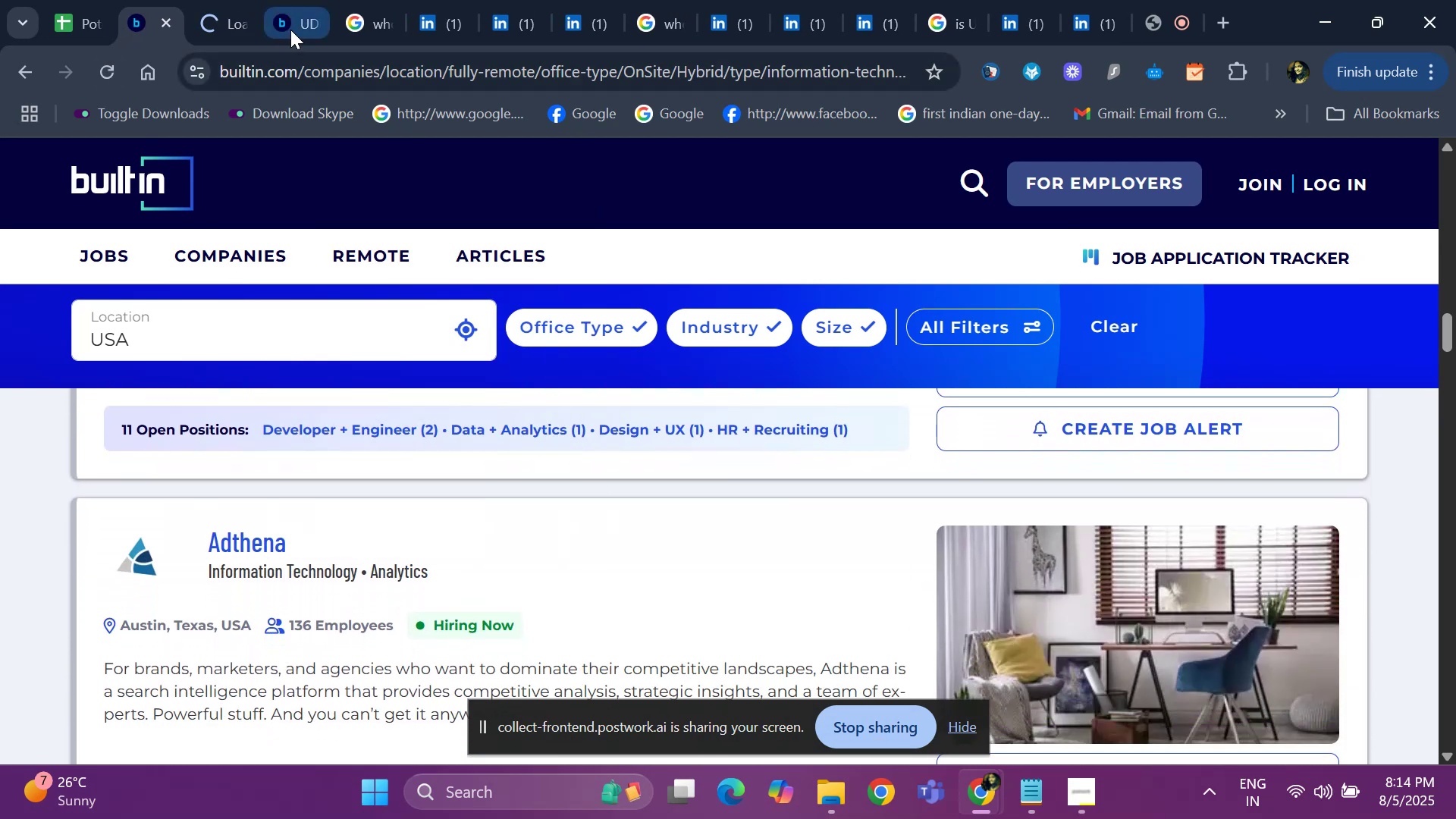 
left_click([290, 30])
 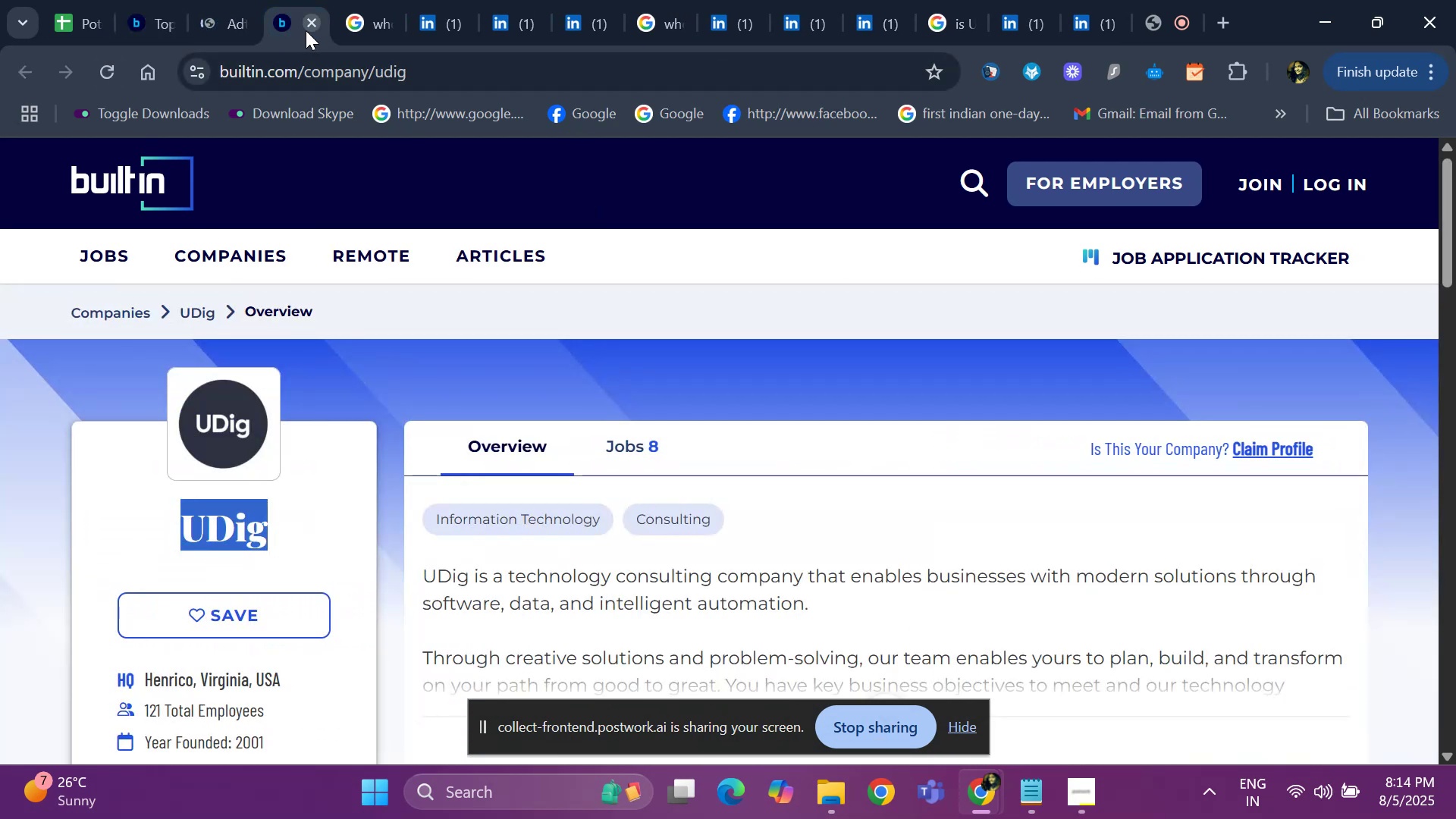 
left_click([306, 30])
 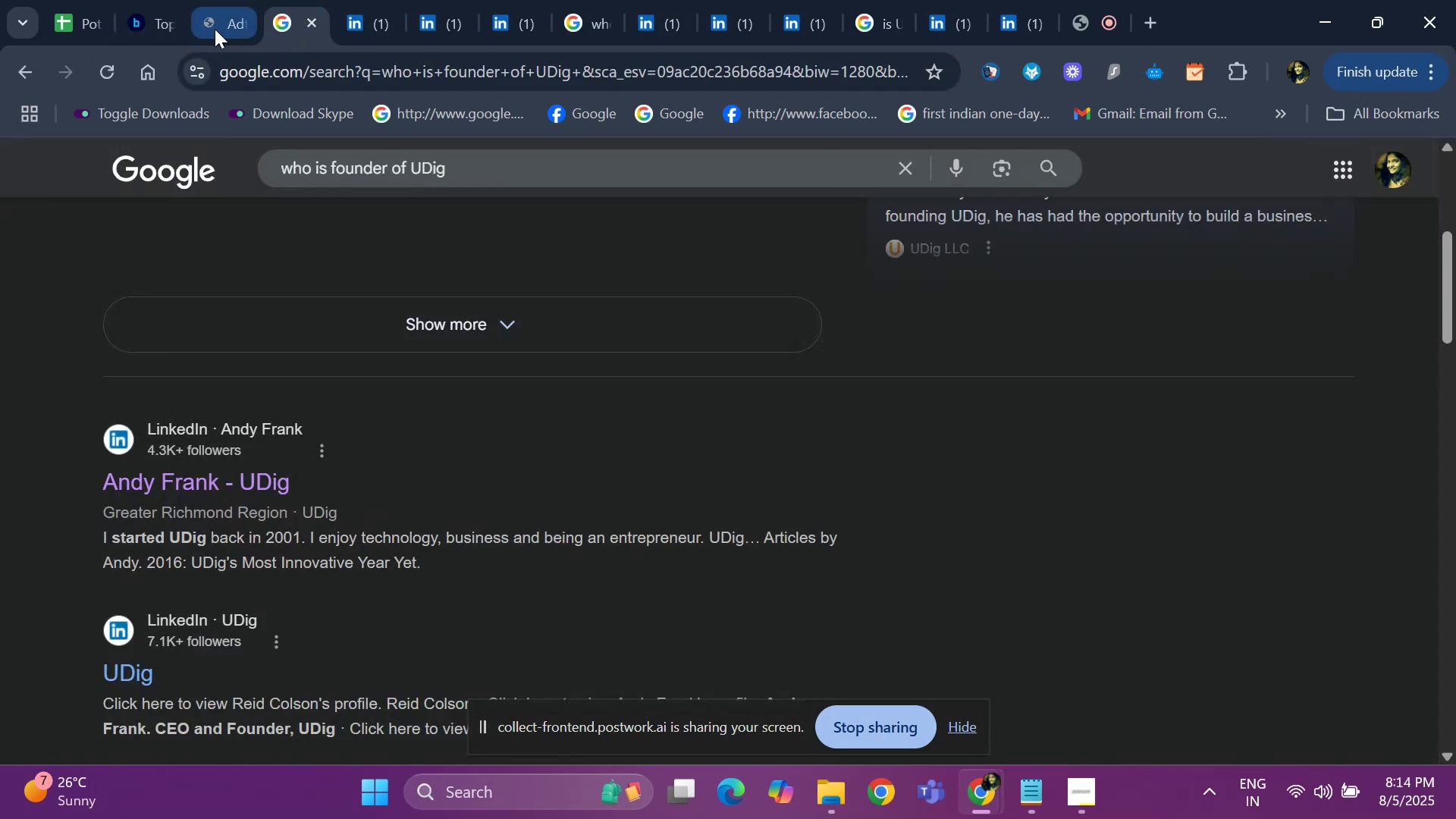 
left_click([215, 29])
 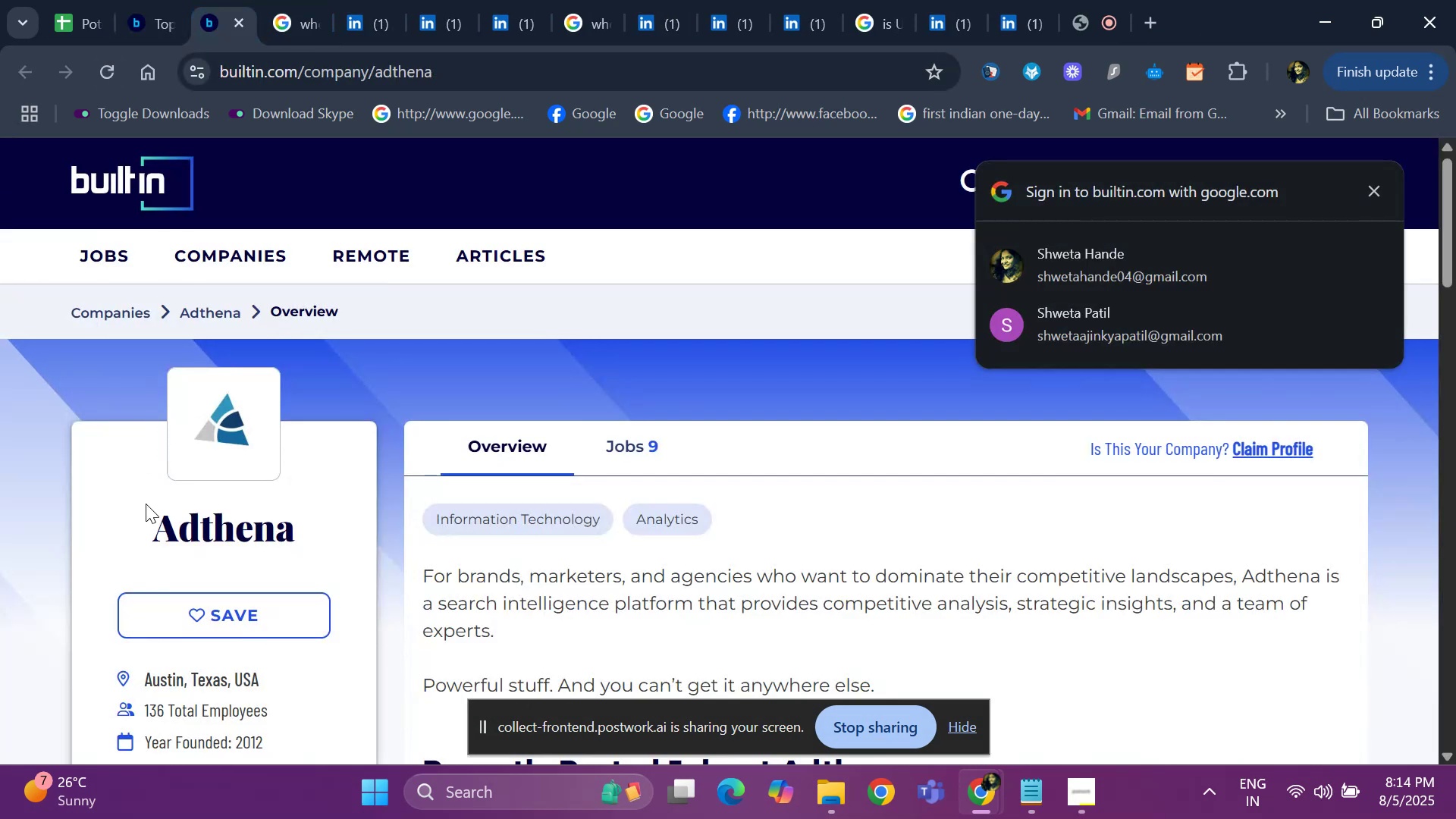 
left_click_drag(start_coordinate=[146, 517], to_coordinate=[324, 520])
 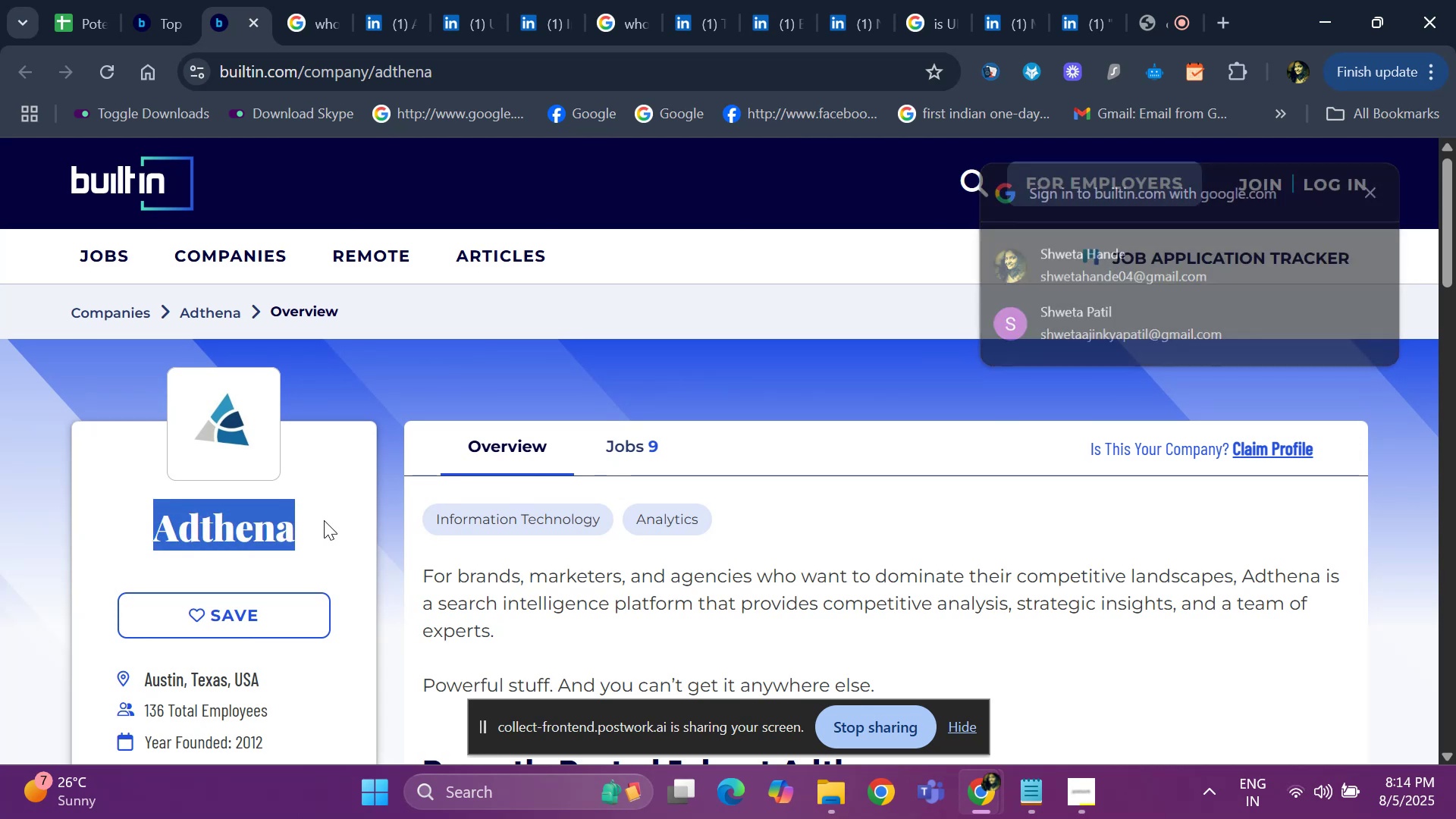 
key(Control+ControlLeft)
 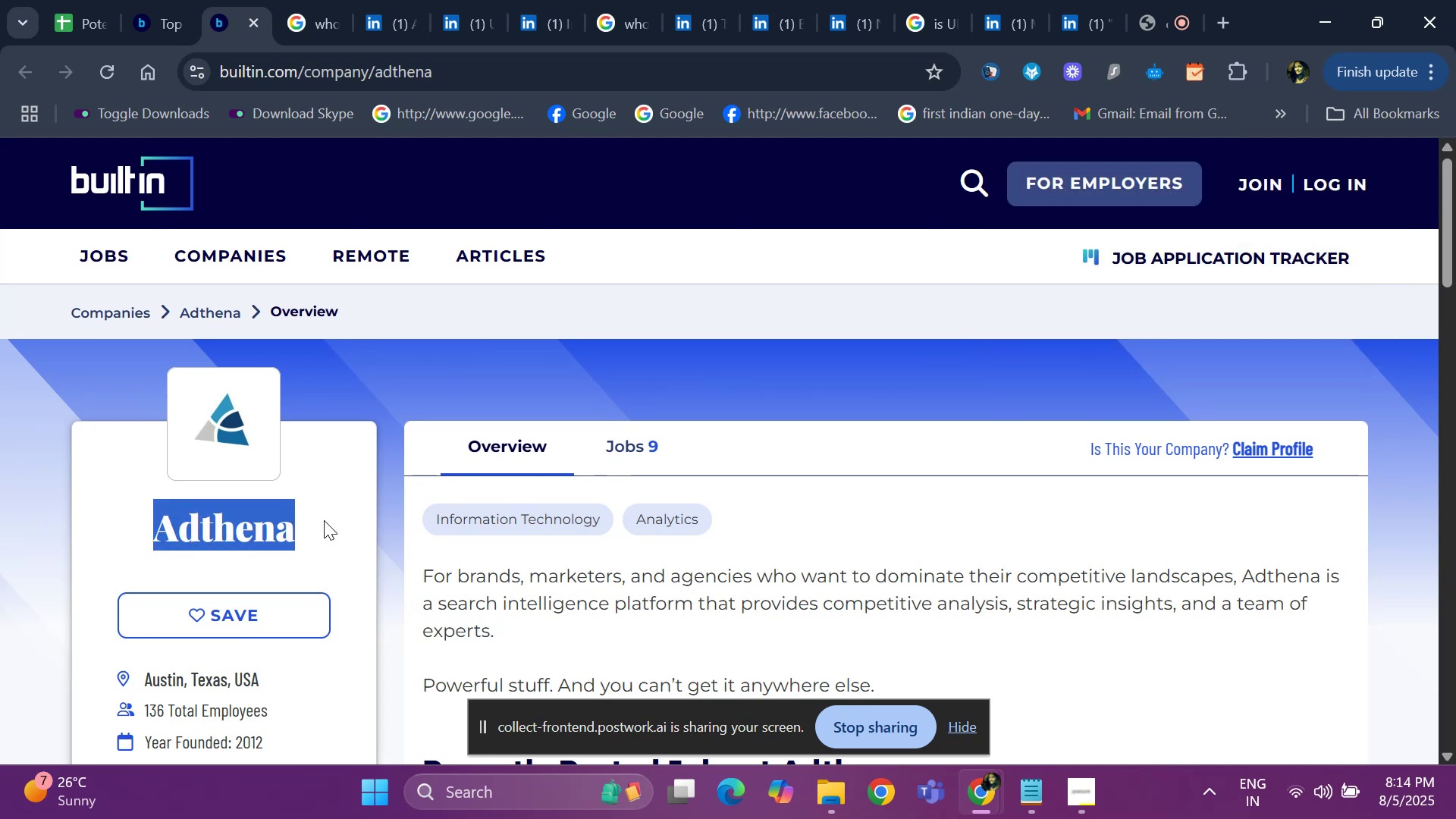 
key(Control+C)
 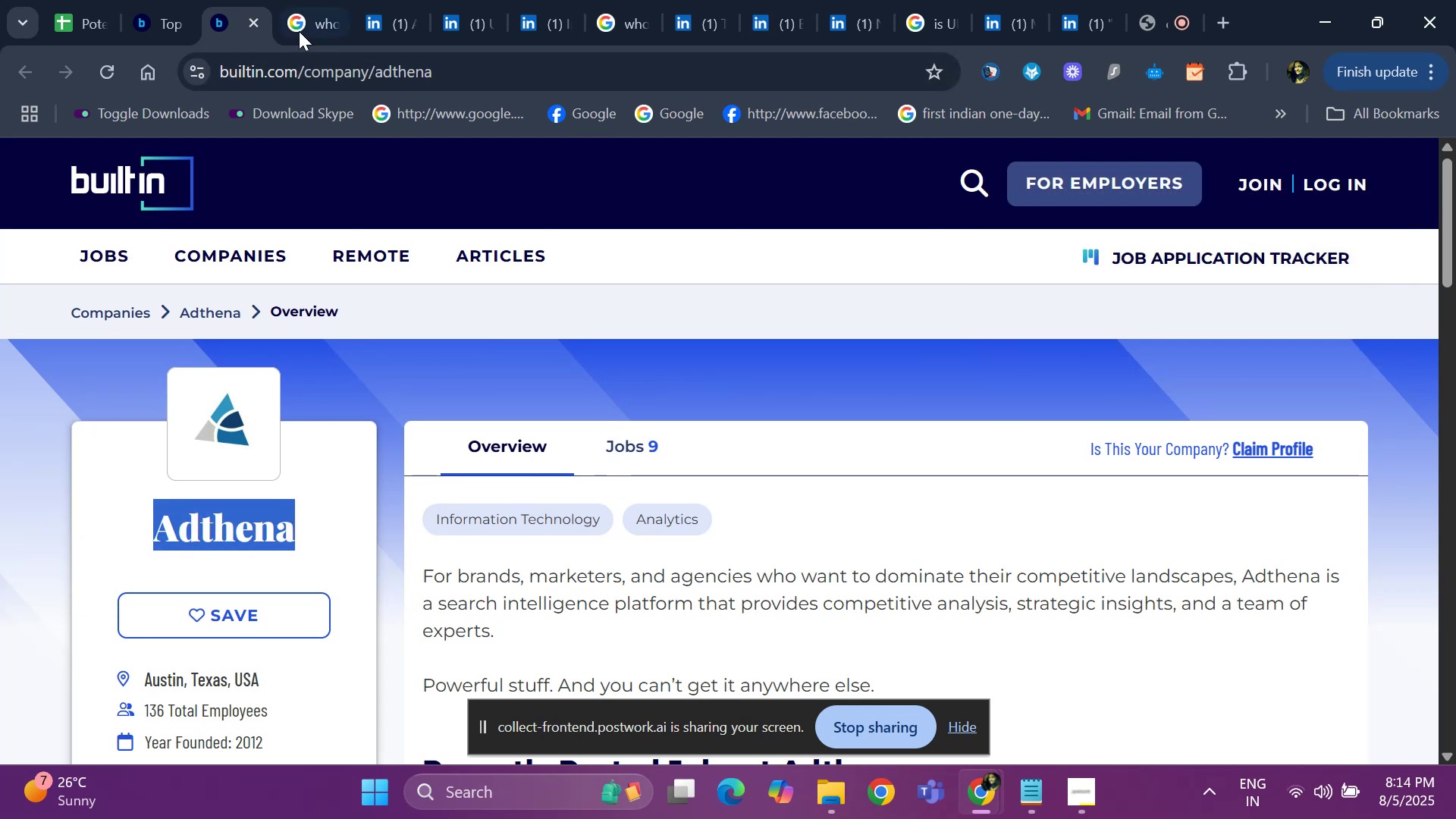 
left_click([299, 31])
 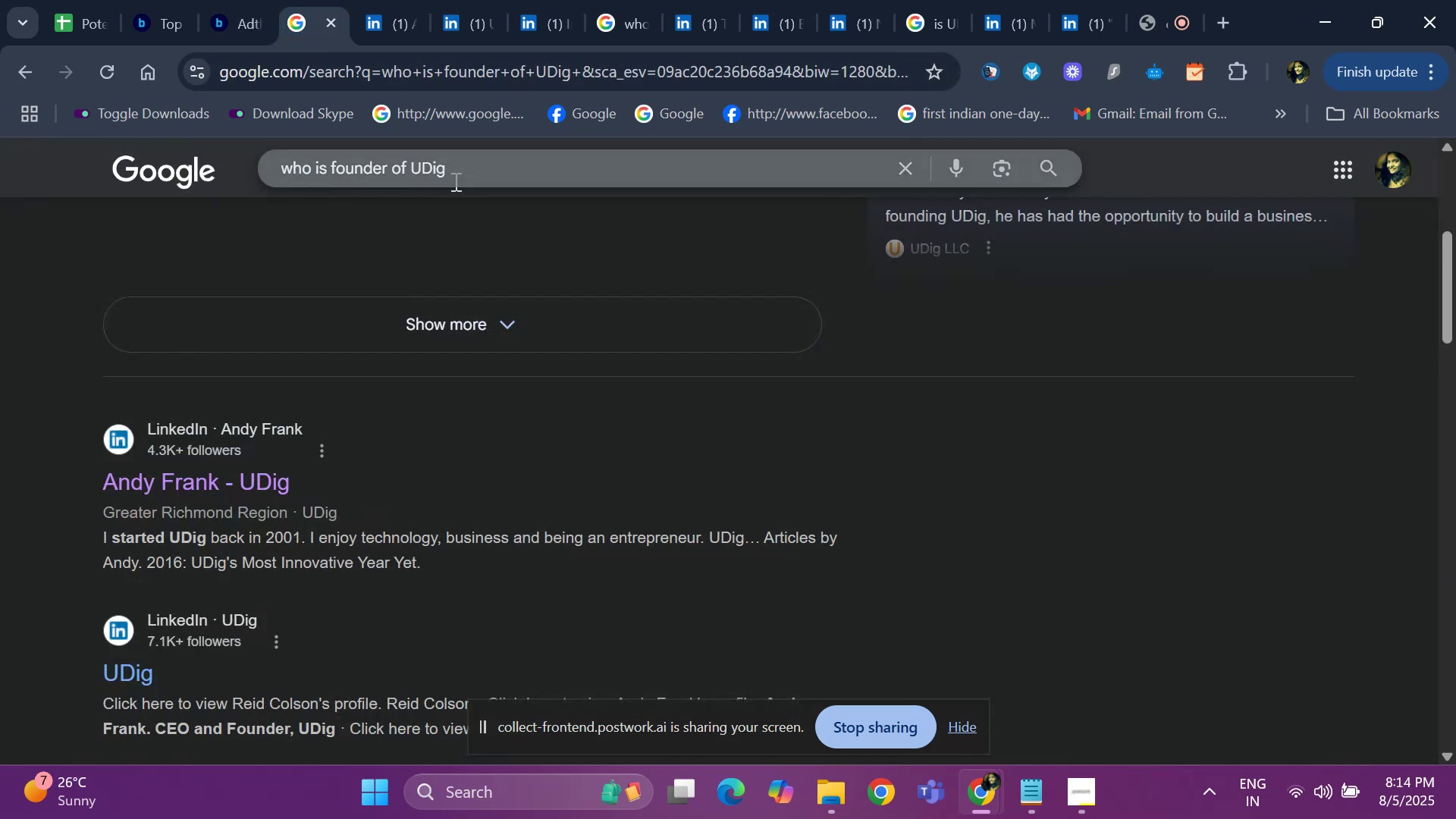 
left_click([454, 181])
 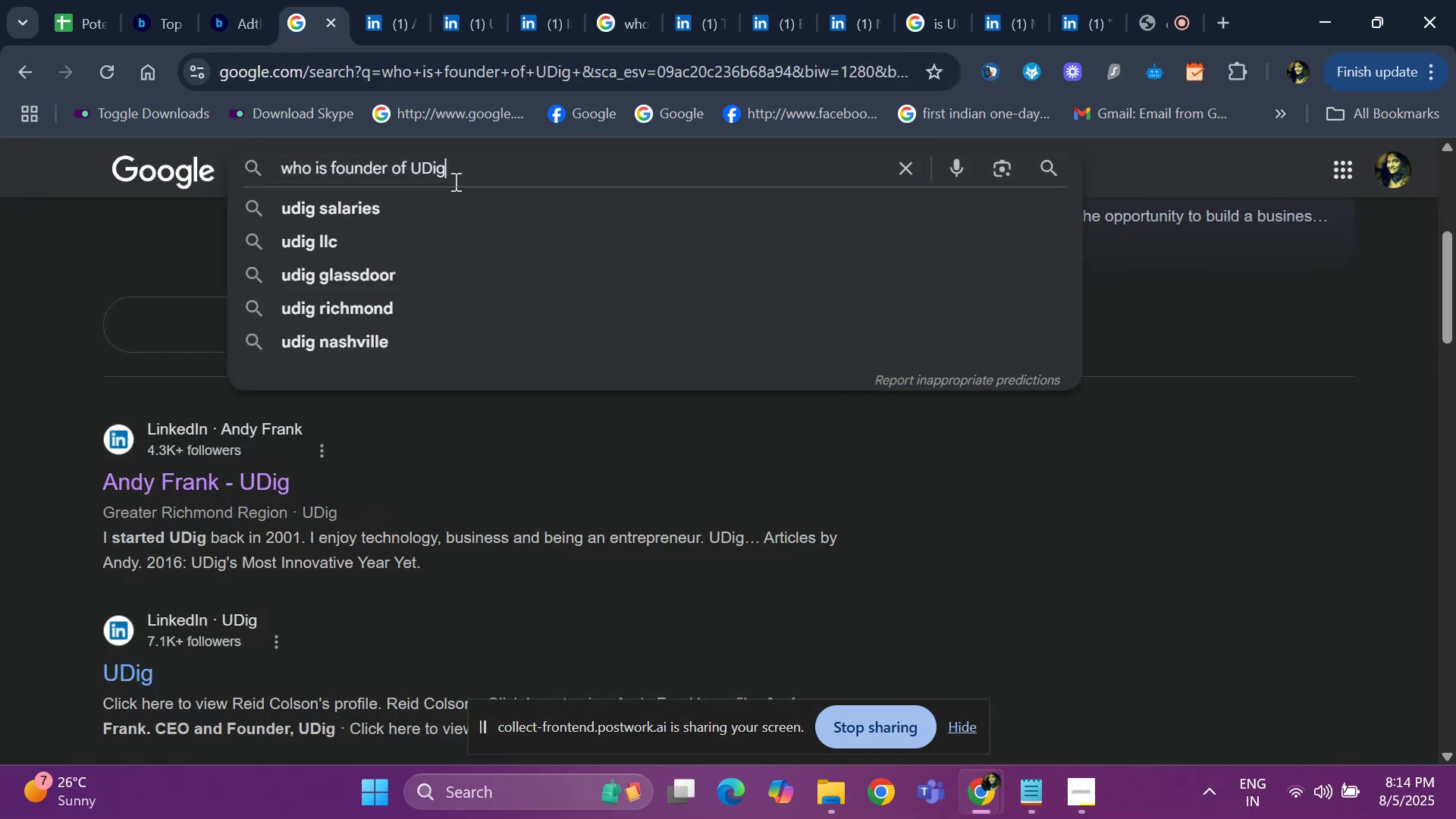 
key(Backspace)
 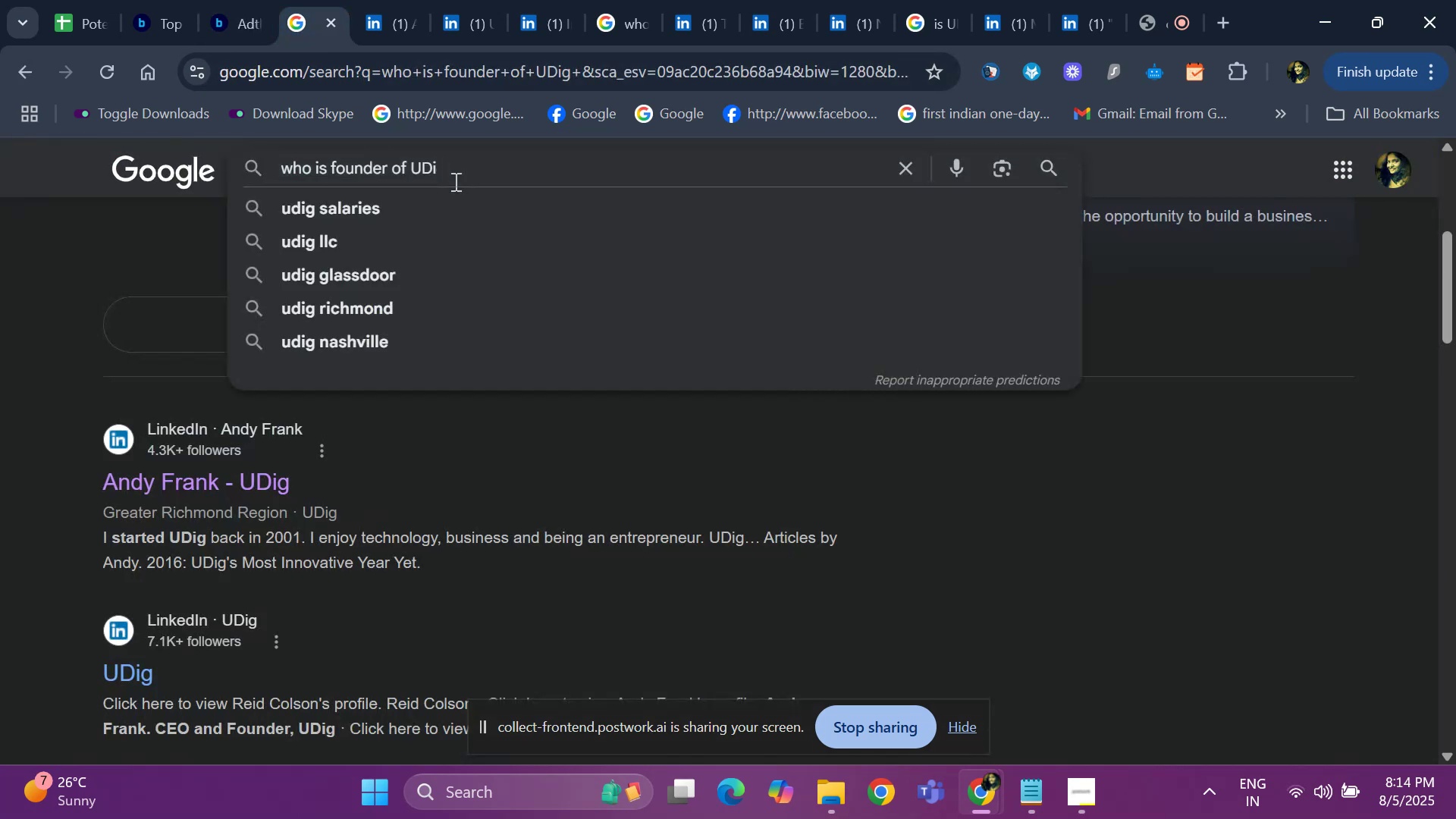 
key(Backspace)
 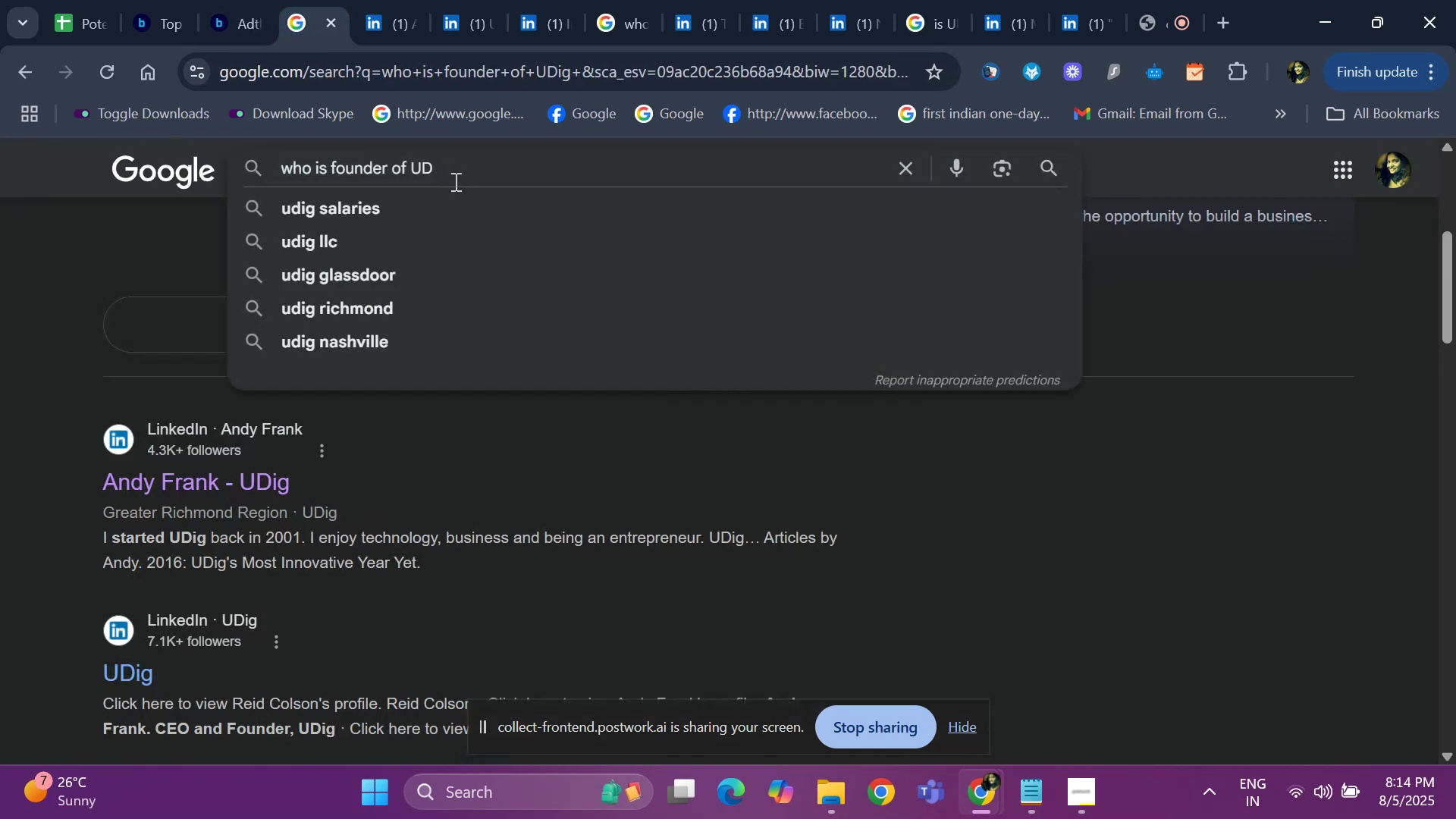 
key(Backspace)
 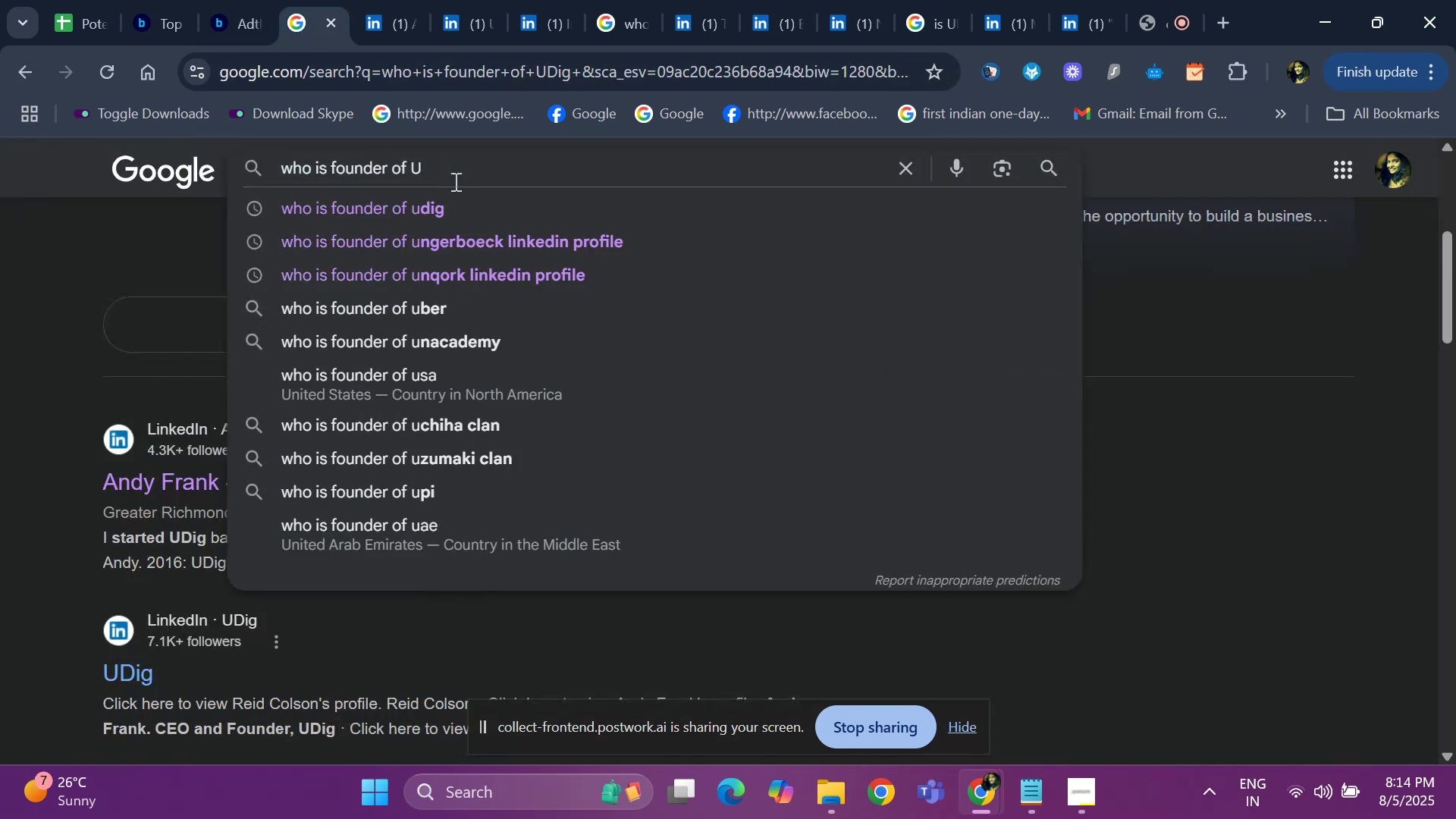 
key(Backspace)
 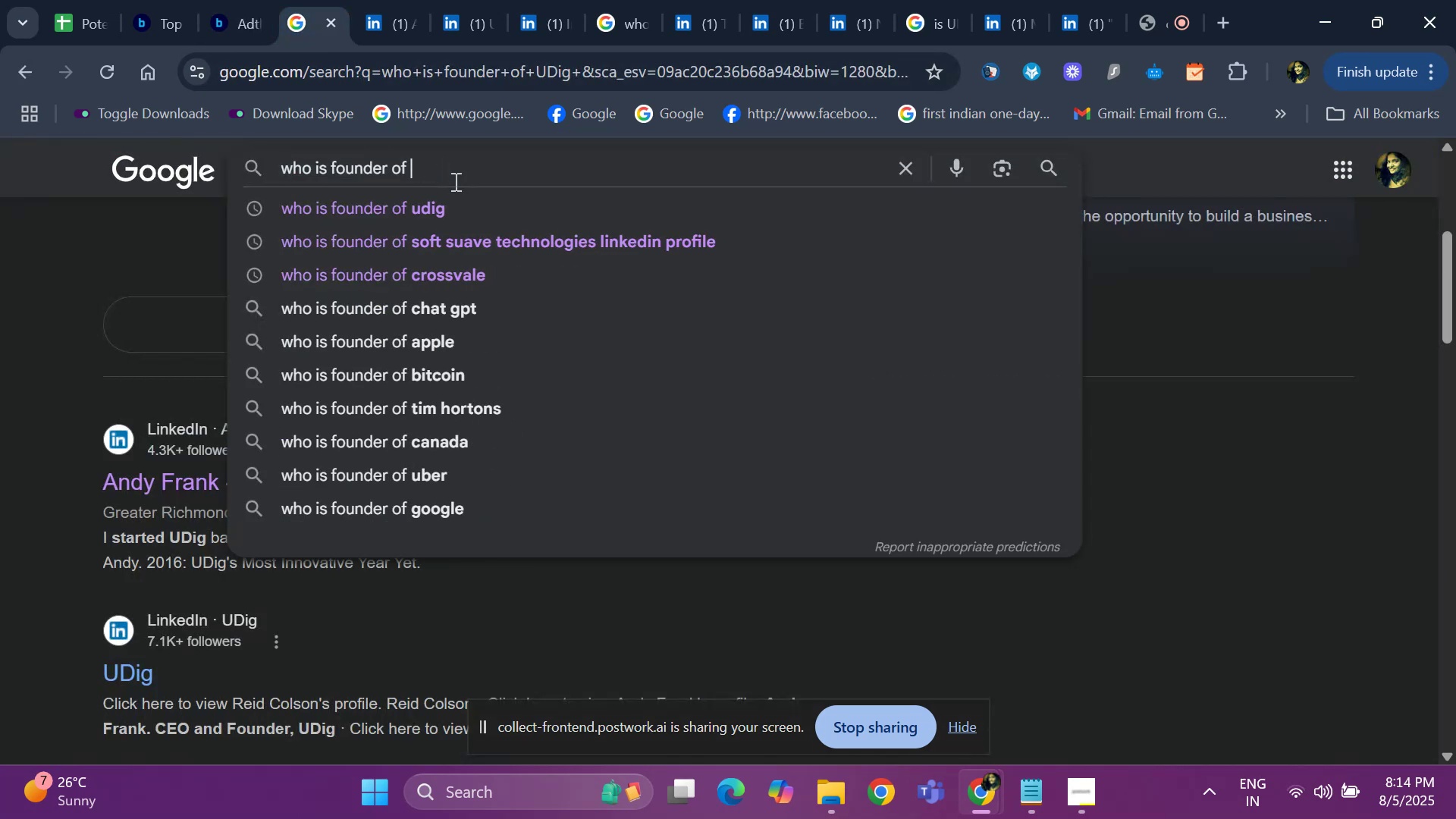 
key(Control+V)
 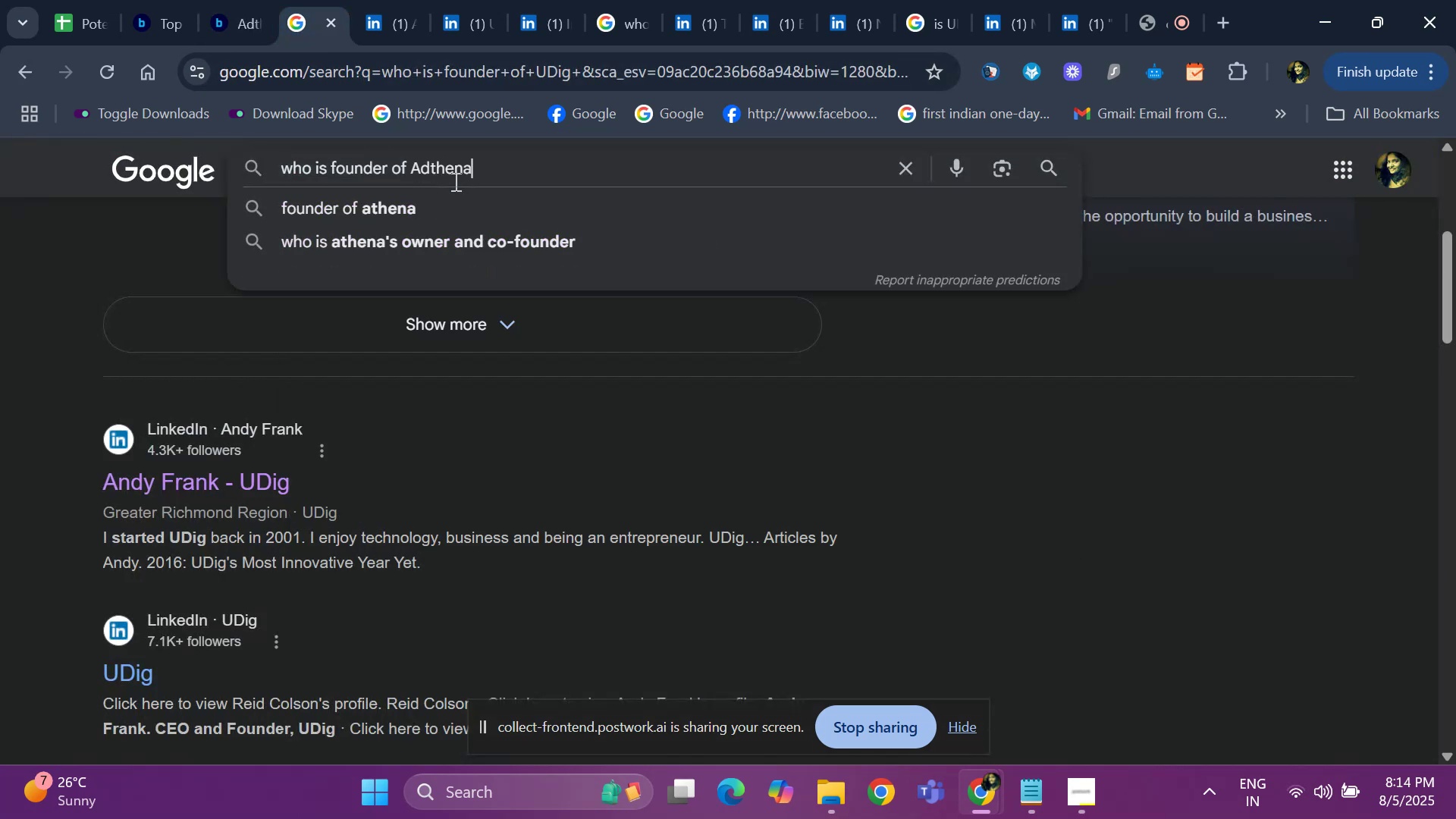 
key(Enter)
 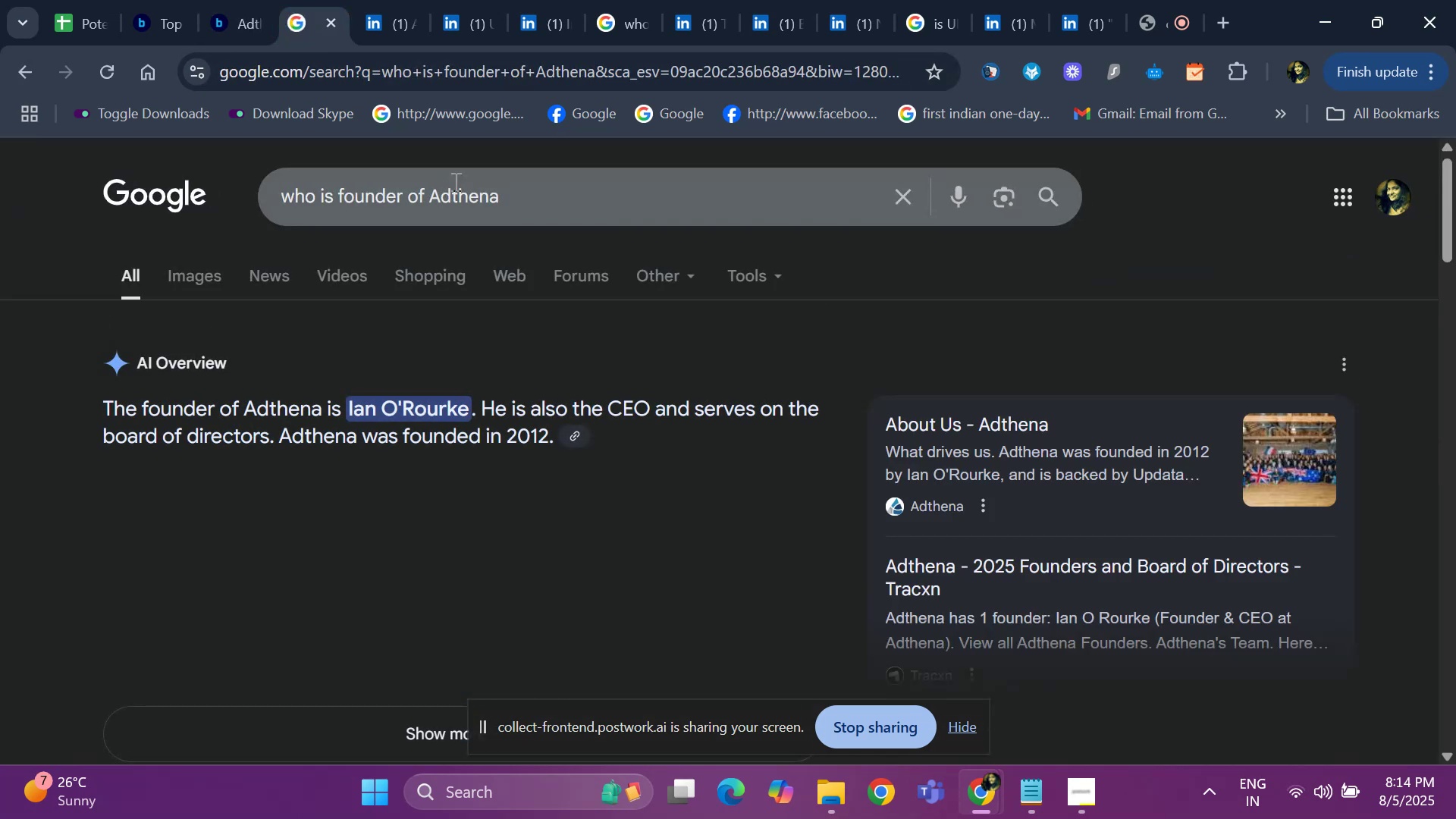 
hold_key(key=ArrowDown, duration=0.81)
 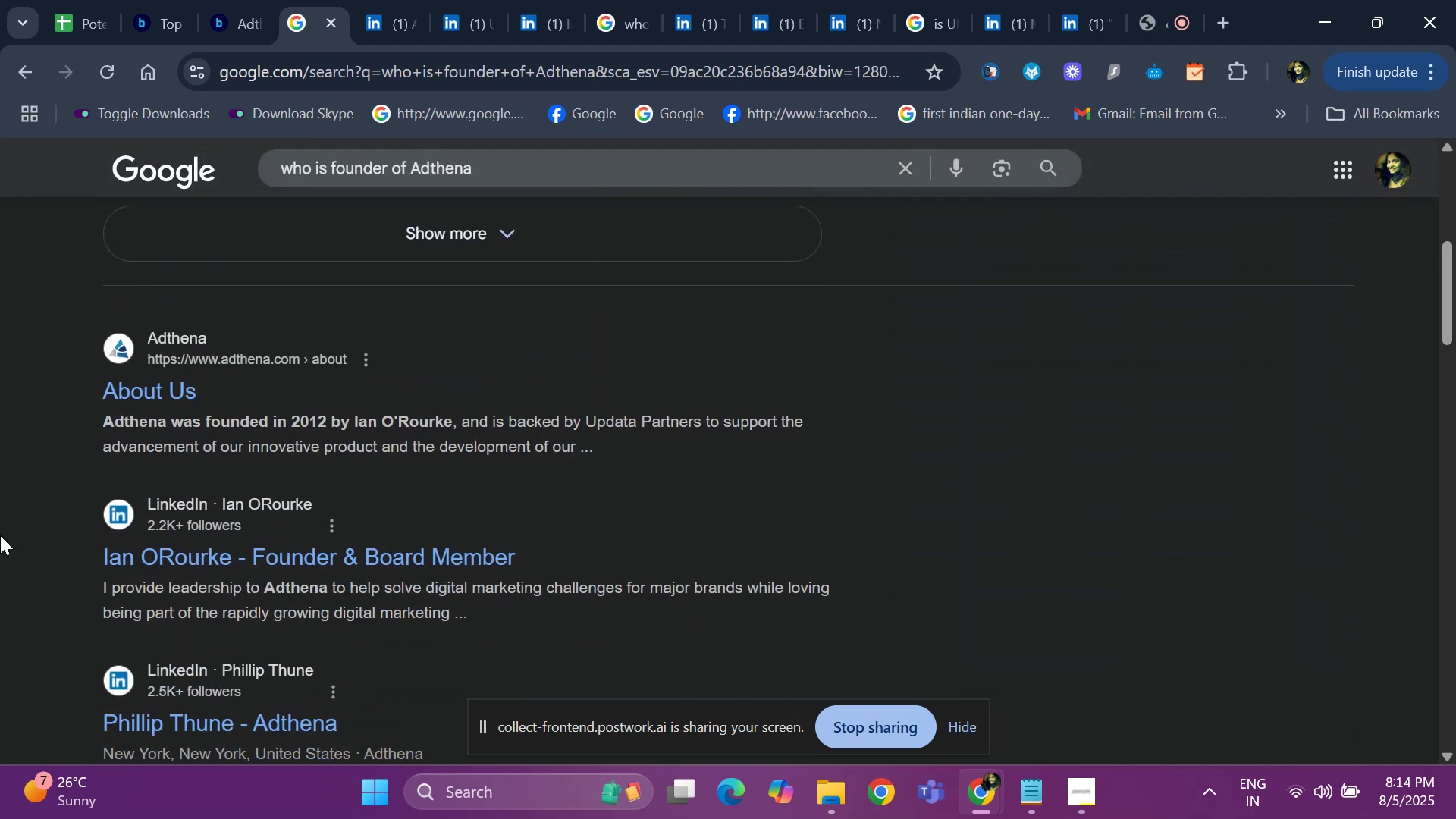 
key(ArrowDown)
 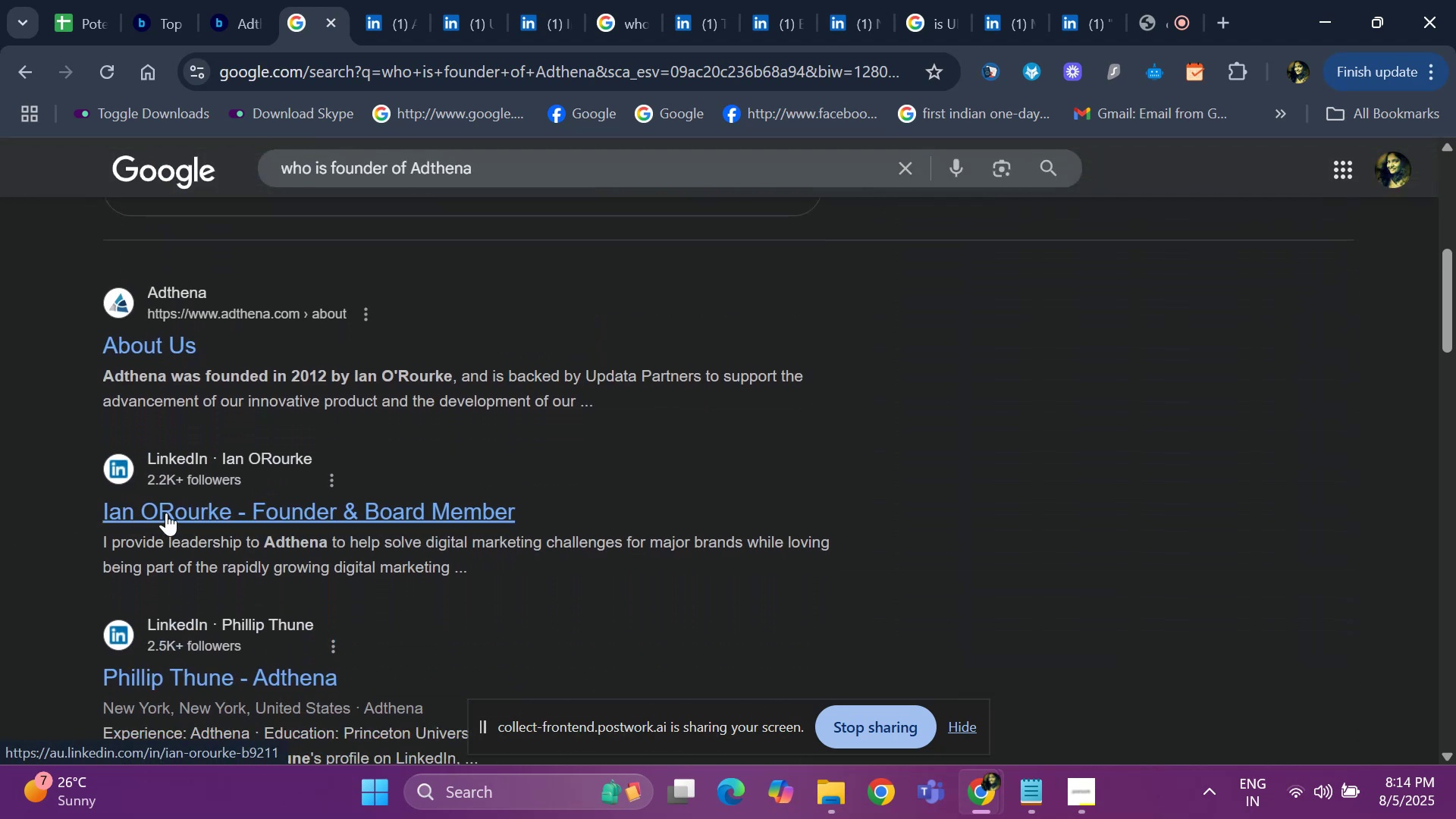 
right_click([166, 513])
 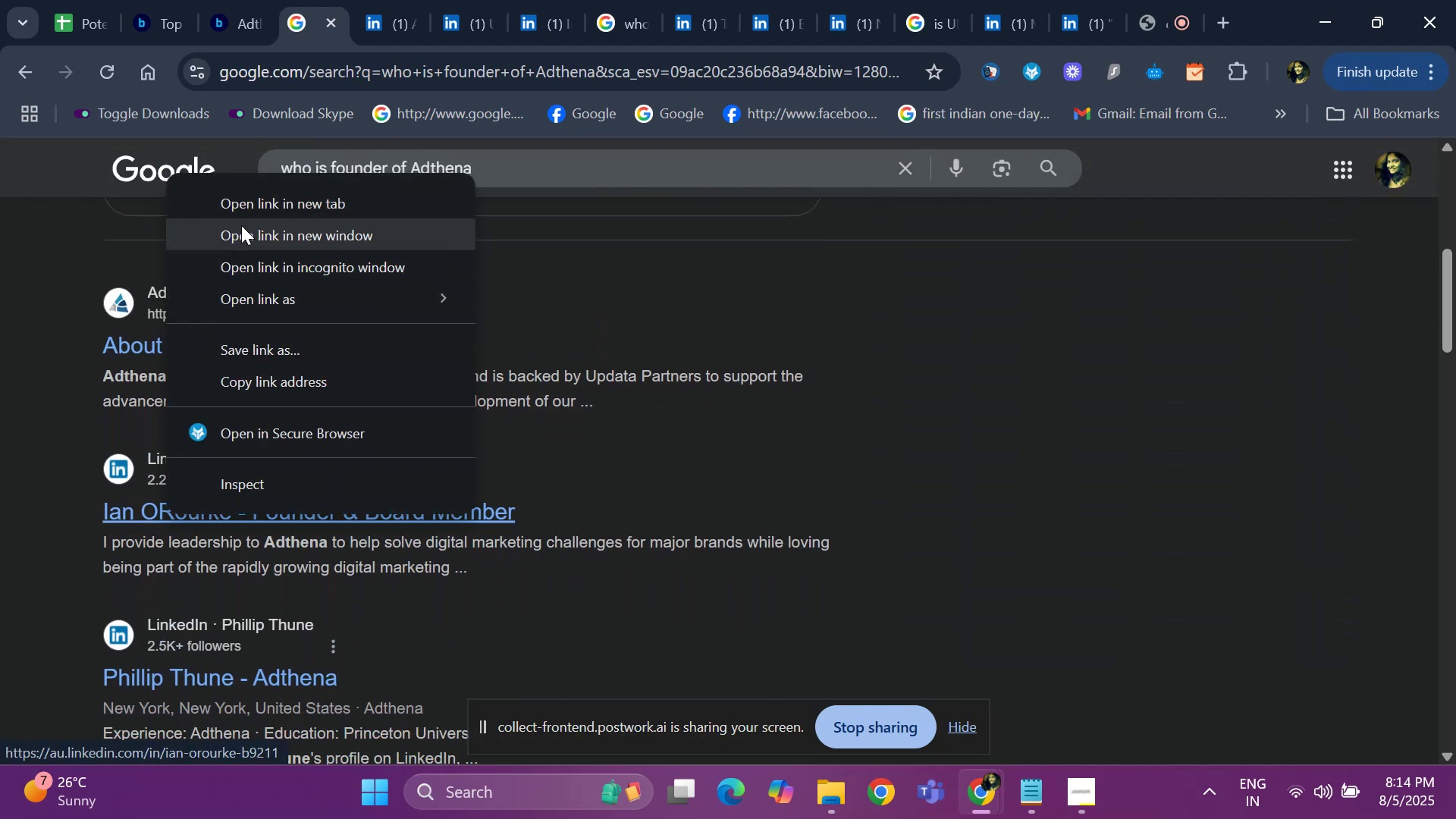 
left_click([243, 214])
 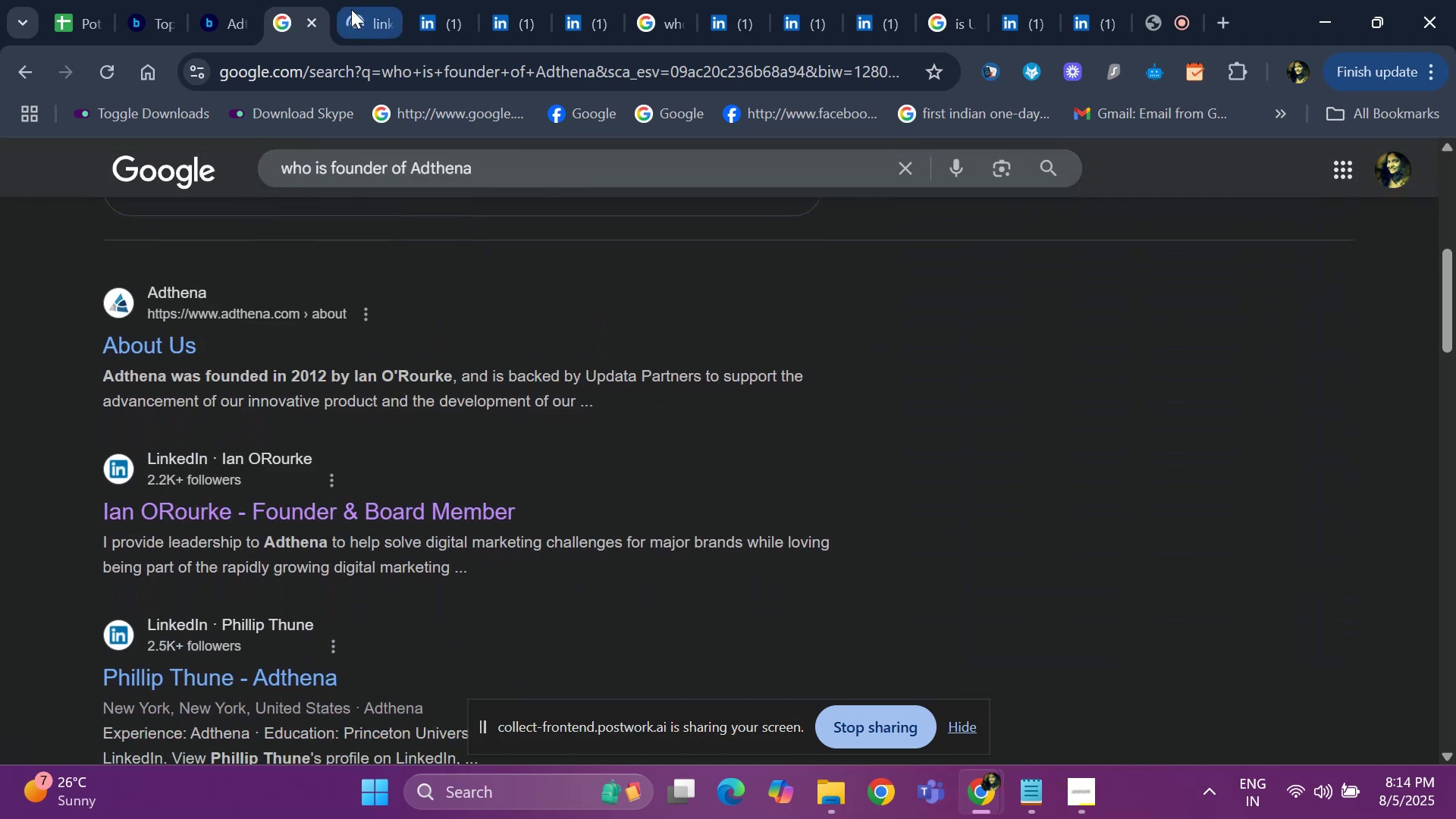 
left_click([351, 9])
 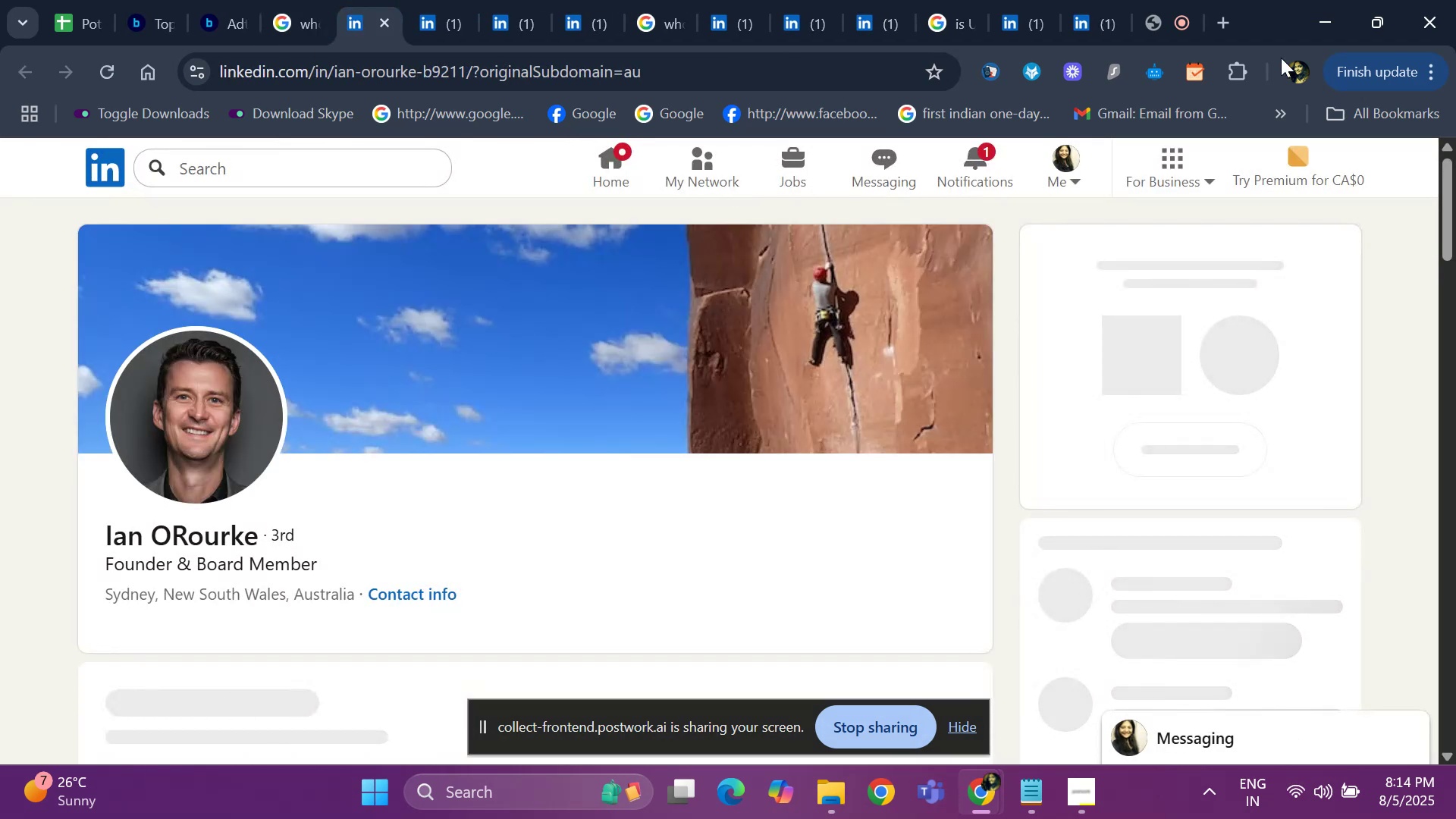 
left_click_drag(start_coordinate=[1452, 199], to_coordinate=[1455, 258])
 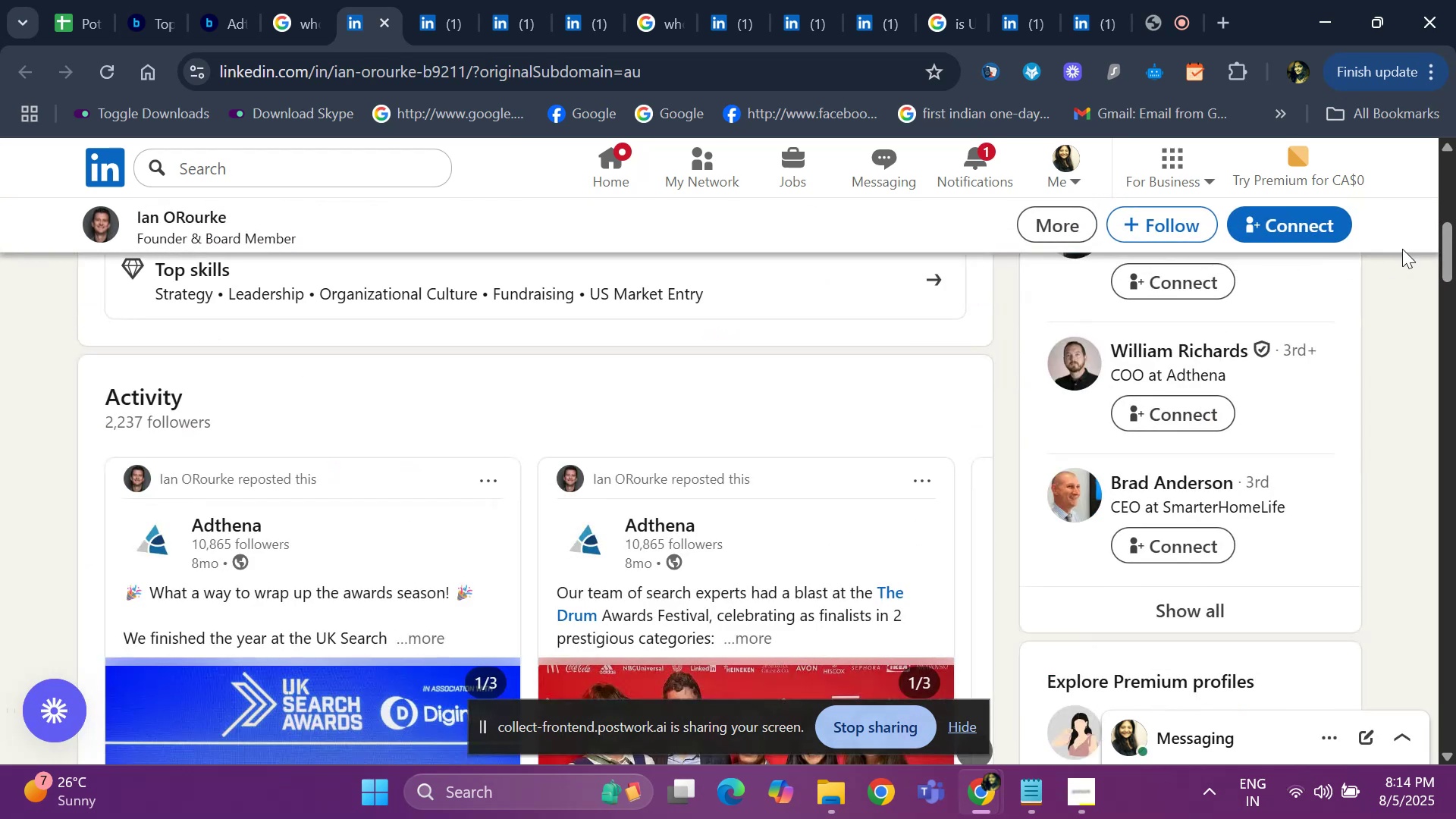 
left_click_drag(start_coordinate=[1445, 238], to_coordinate=[1455, 314])
 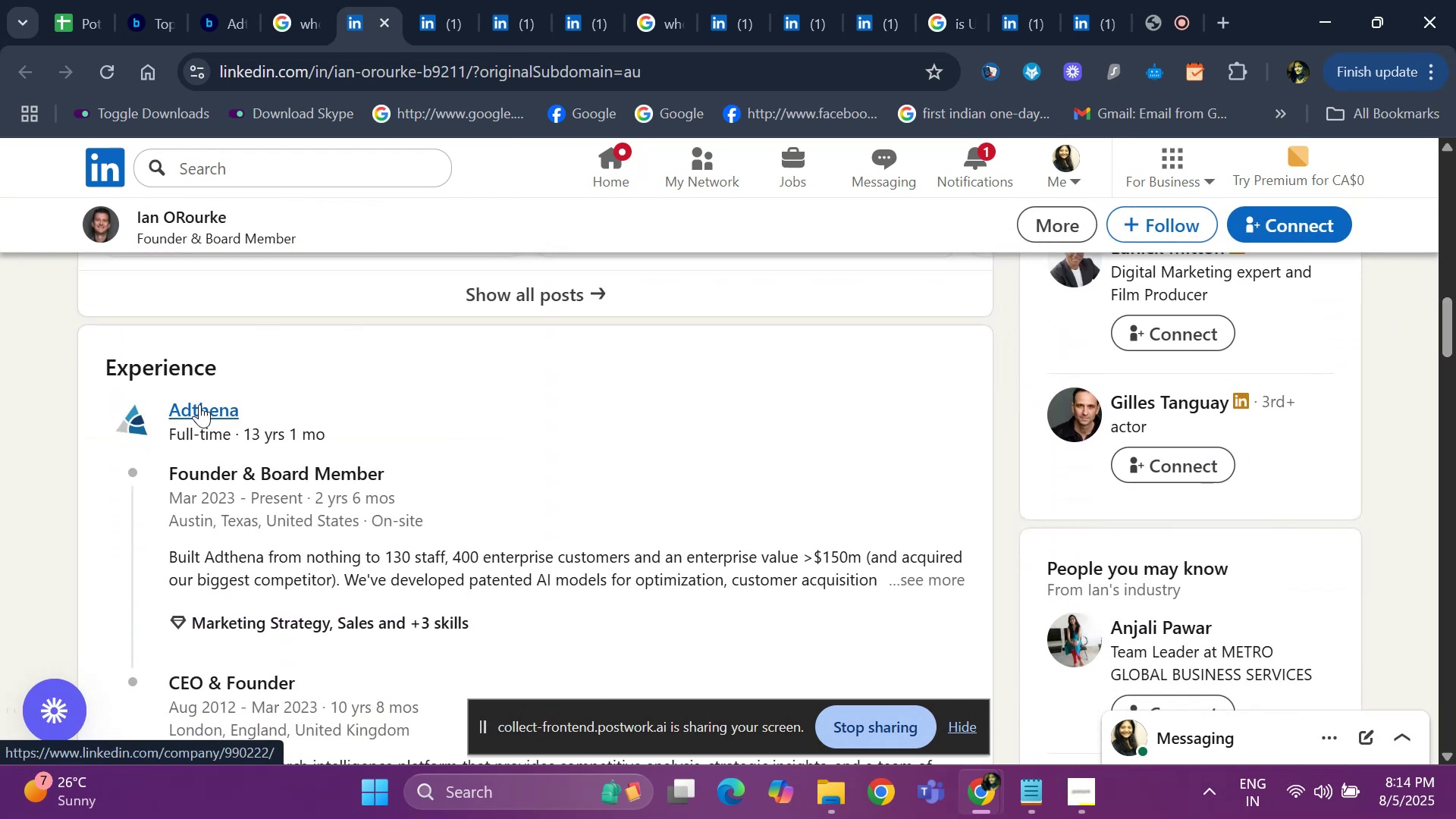 
right_click([199, 404])
 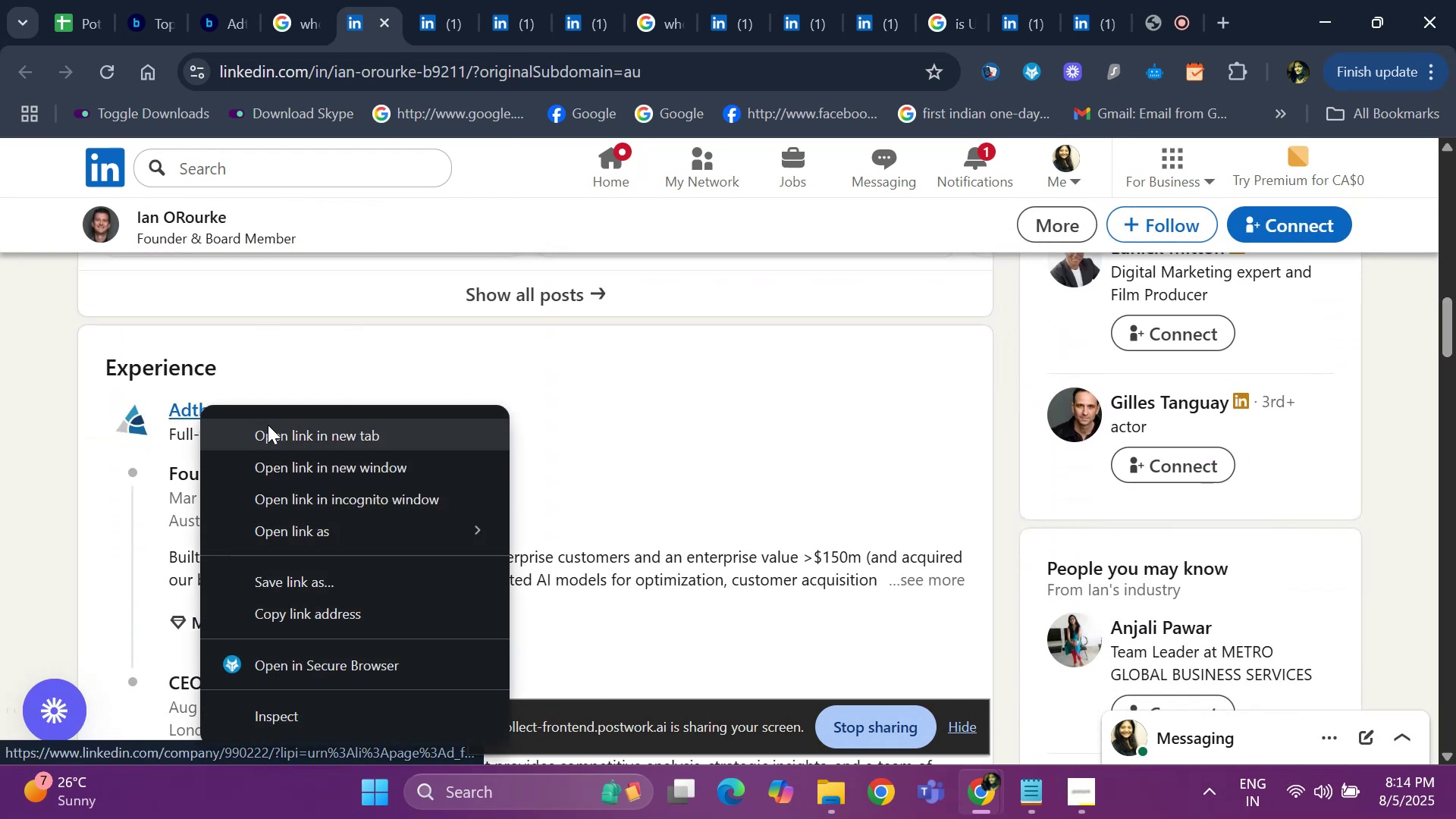 
left_click([268, 425])
 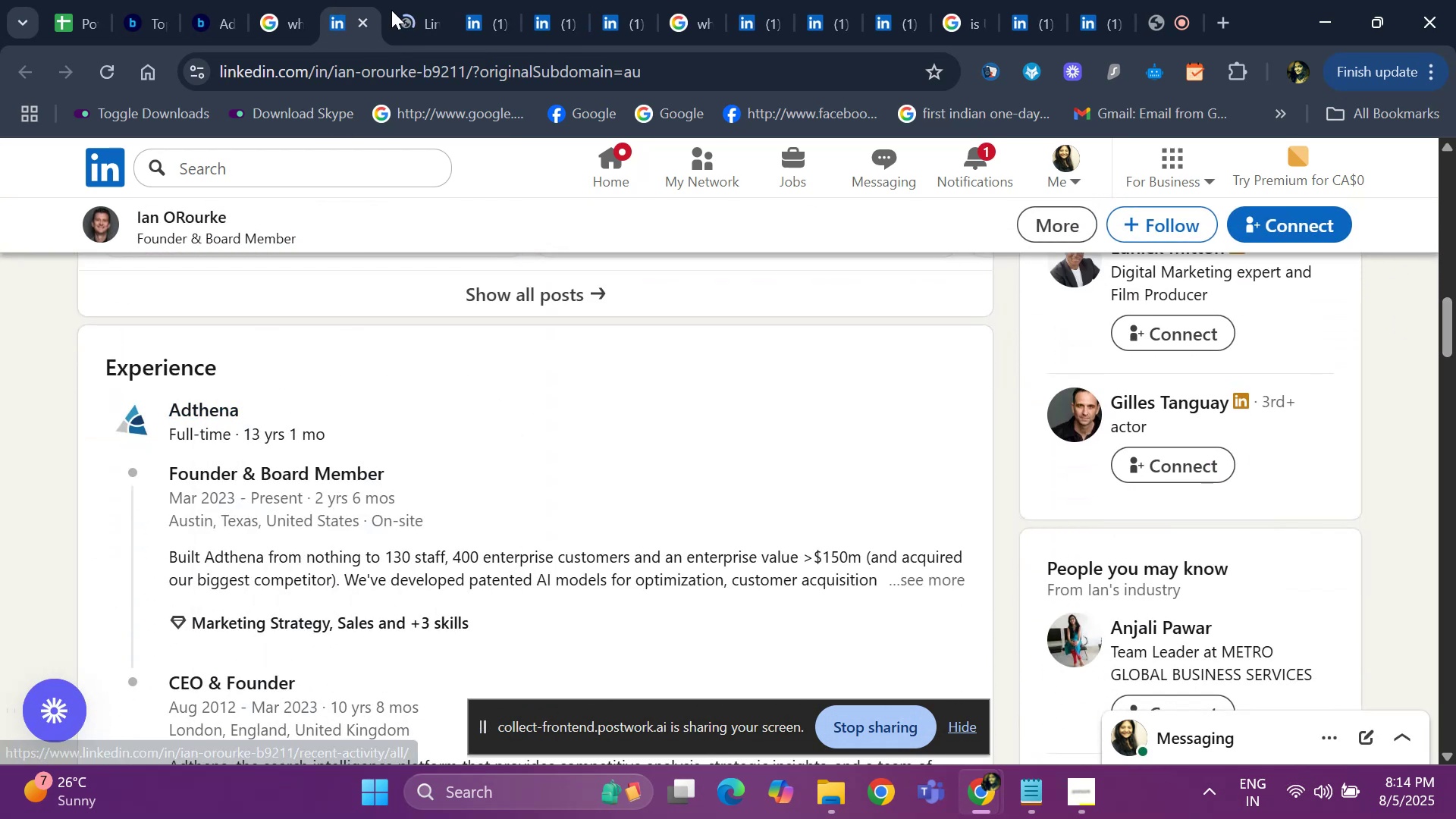 
left_click([394, 10])
 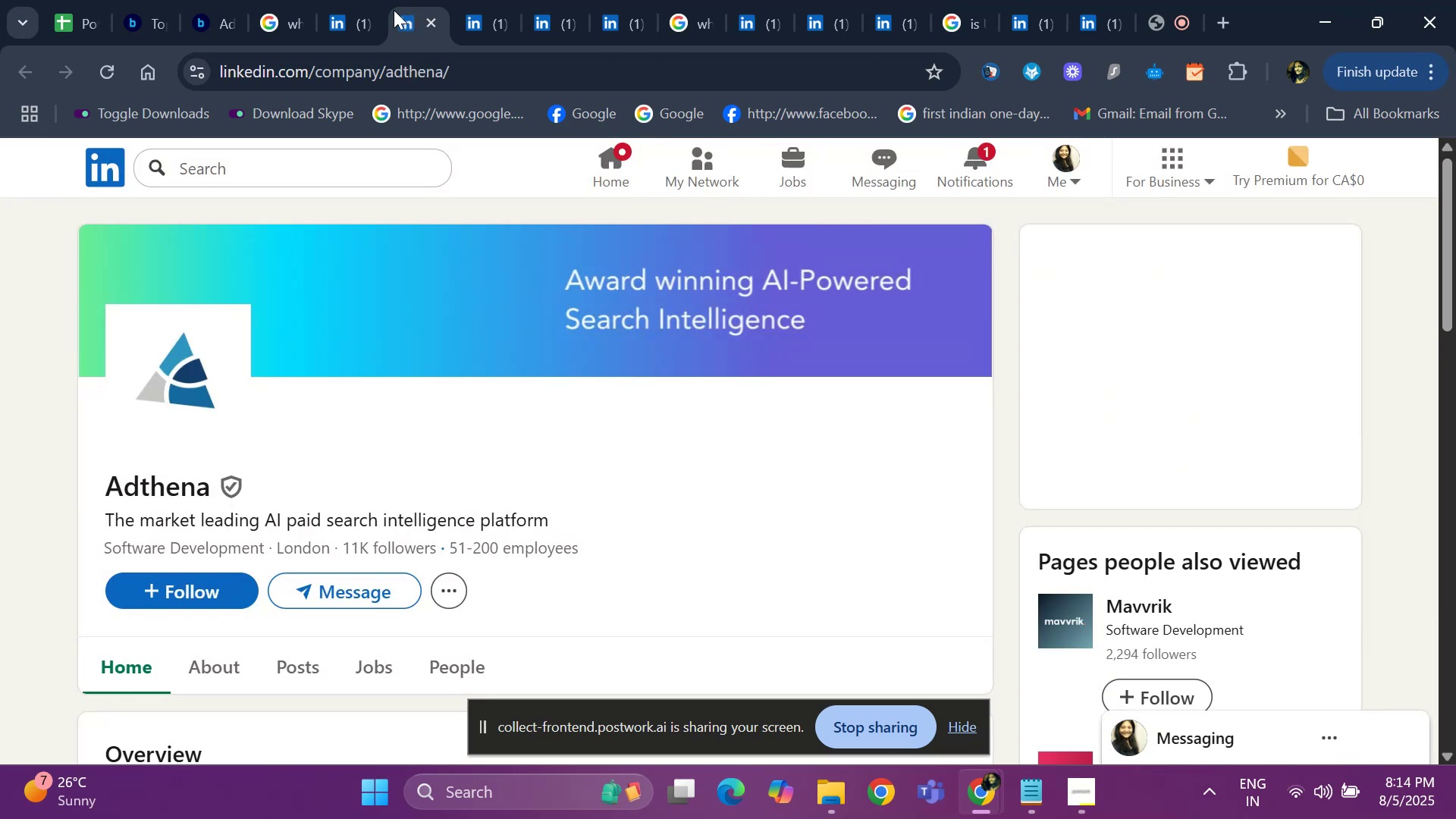 
wait(8.28)
 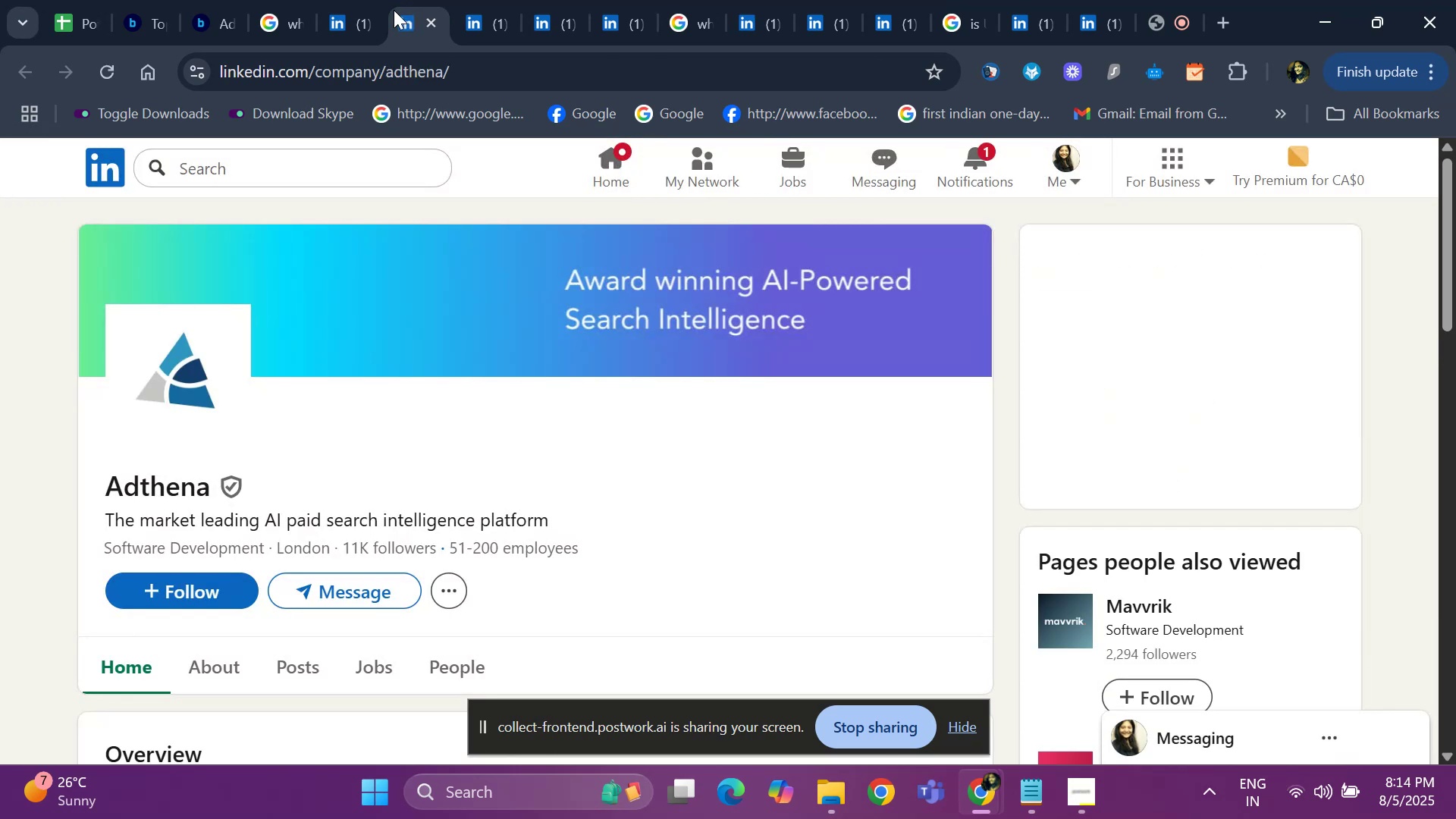 
left_click([328, 5])
 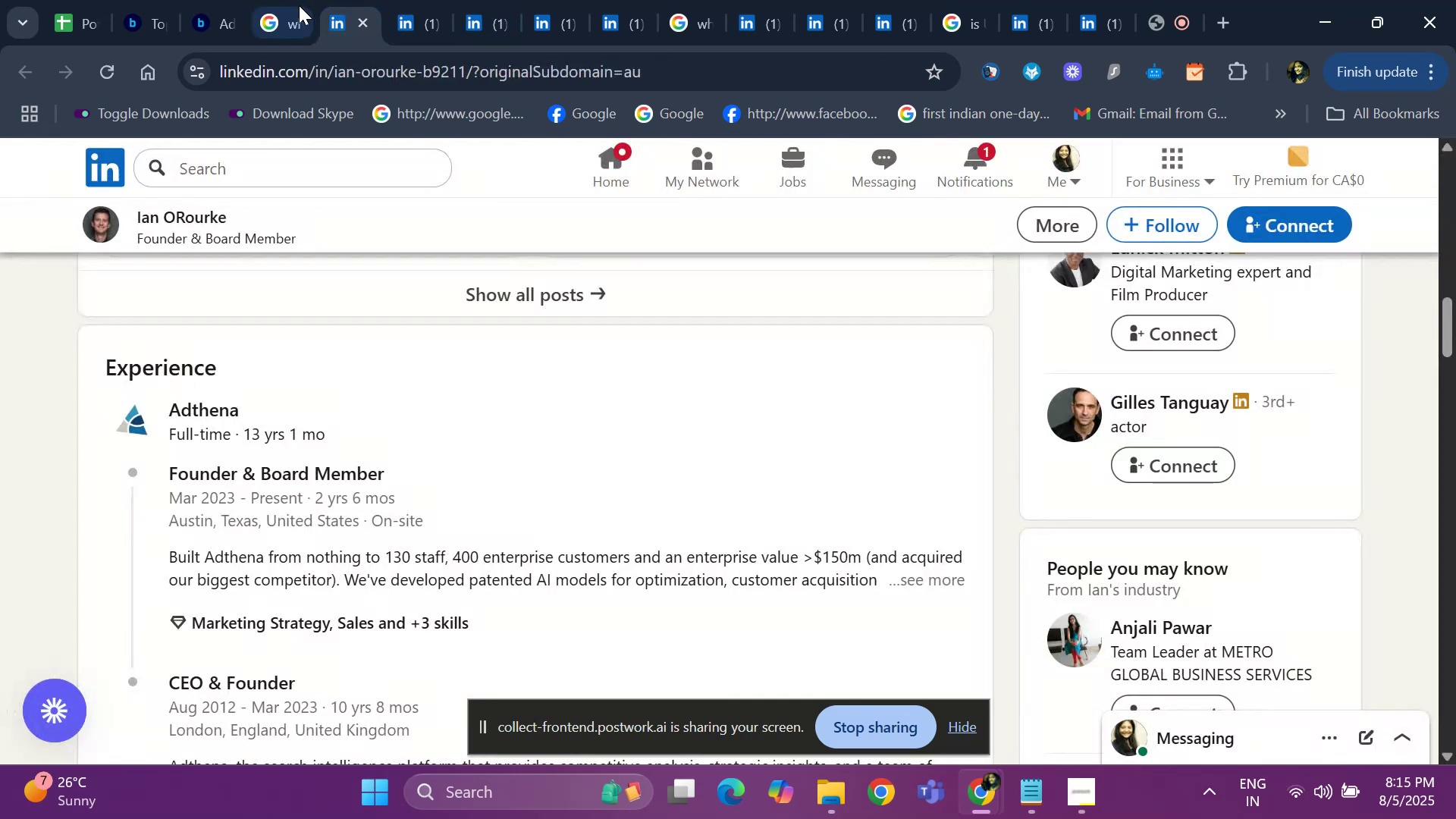 
left_click([287, 8])
 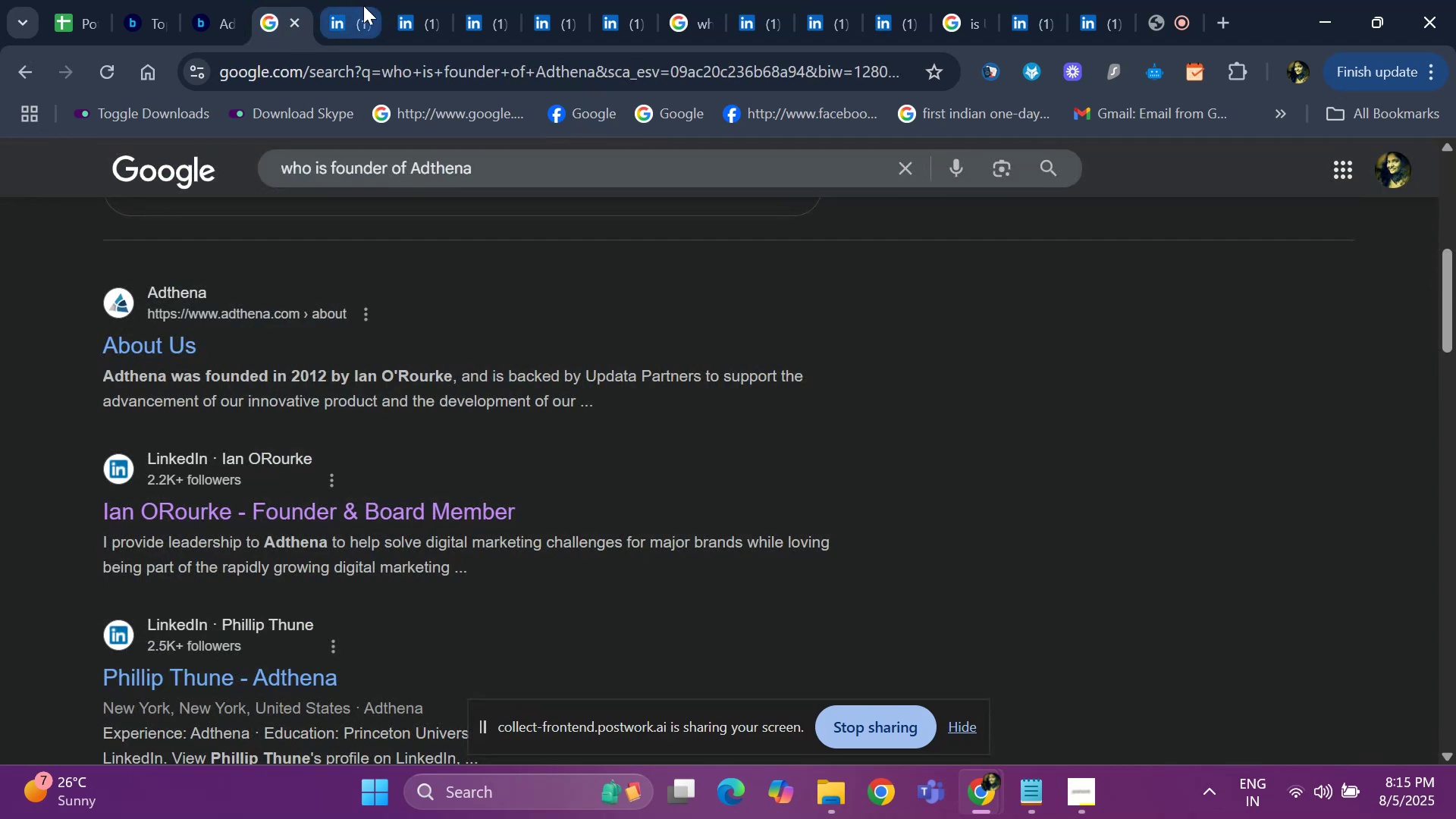 
left_click([362, 20])
 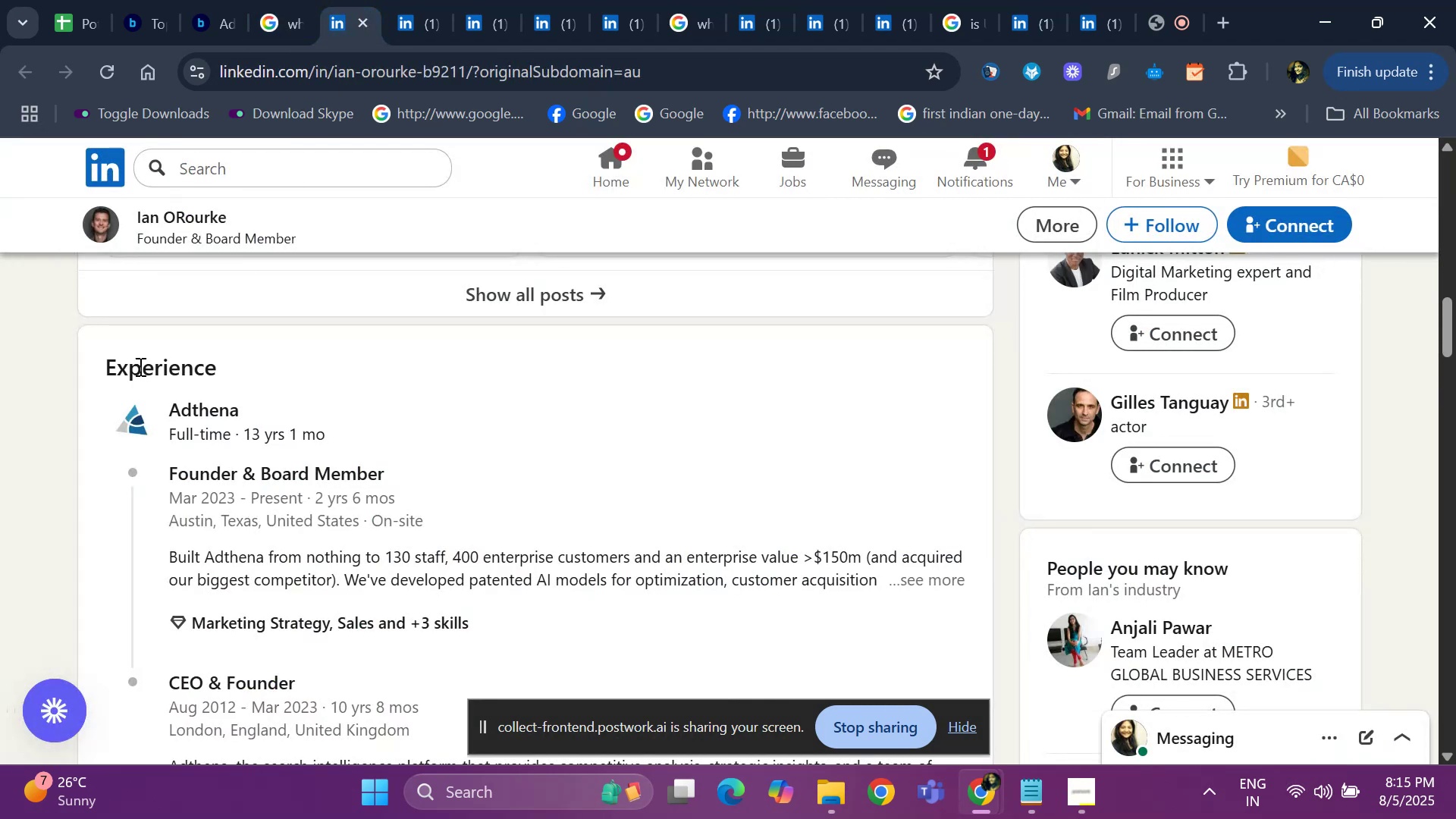 
wait(5.01)
 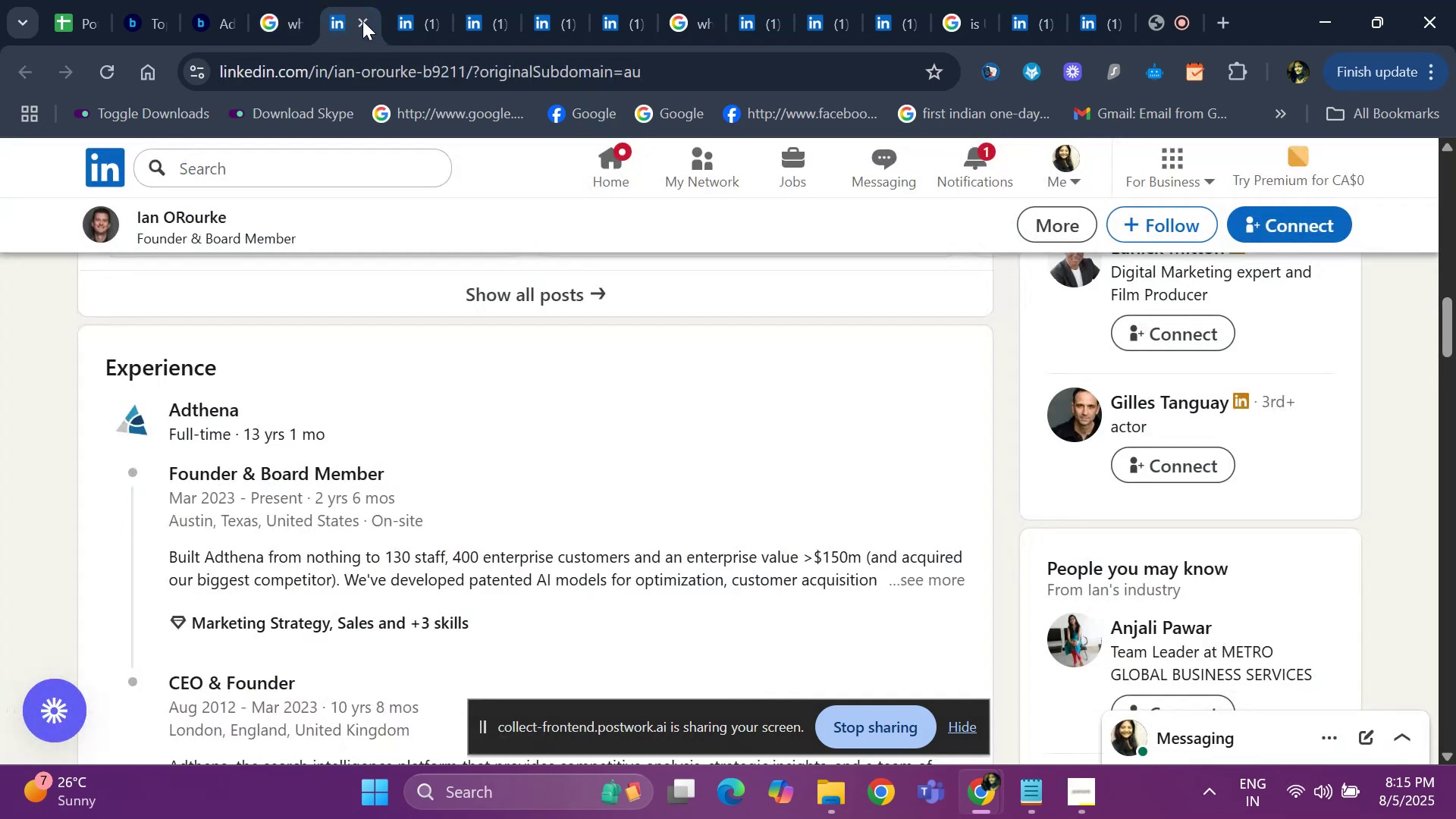 
left_click([392, 30])
 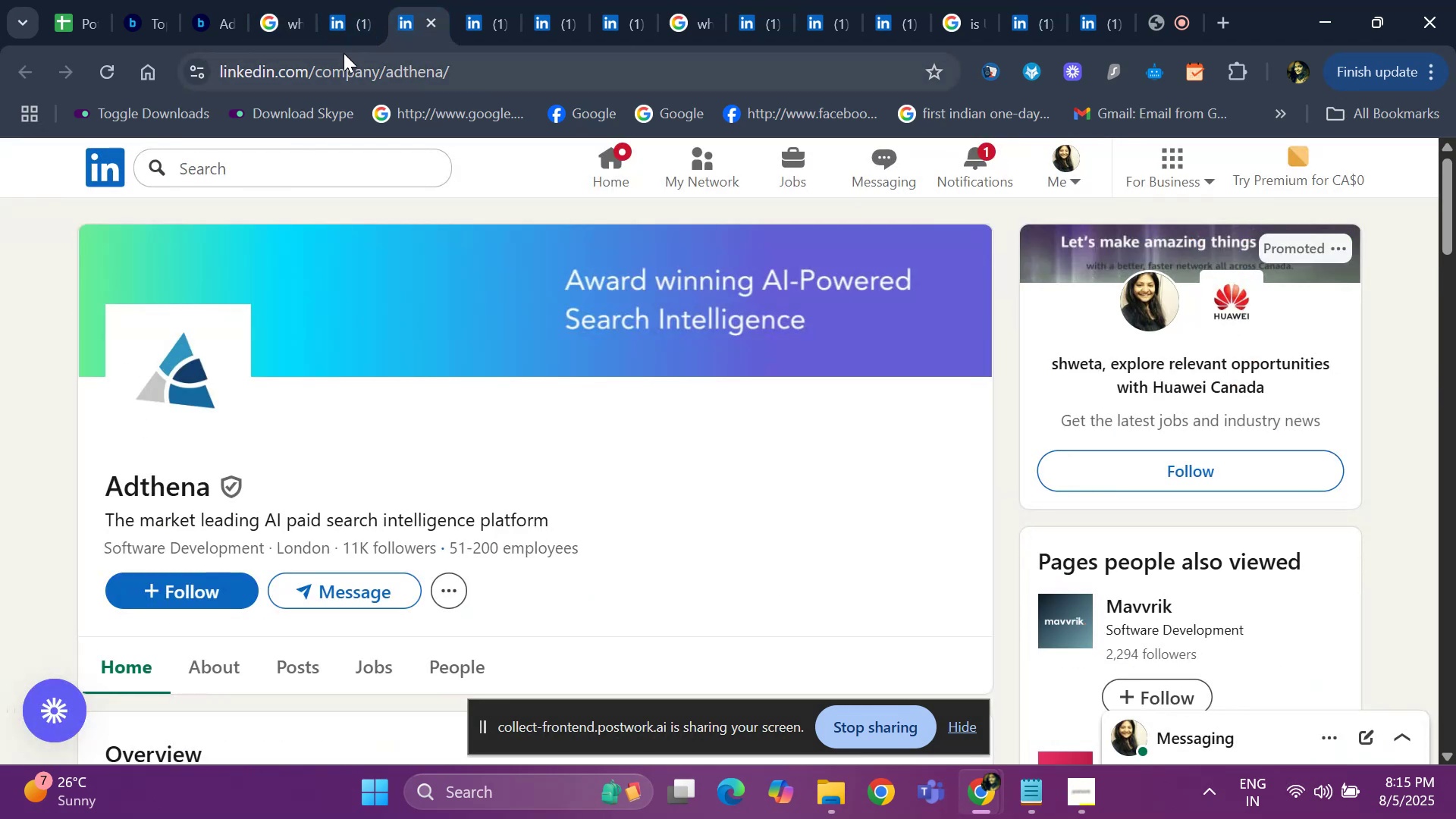 
left_click([347, 40])
 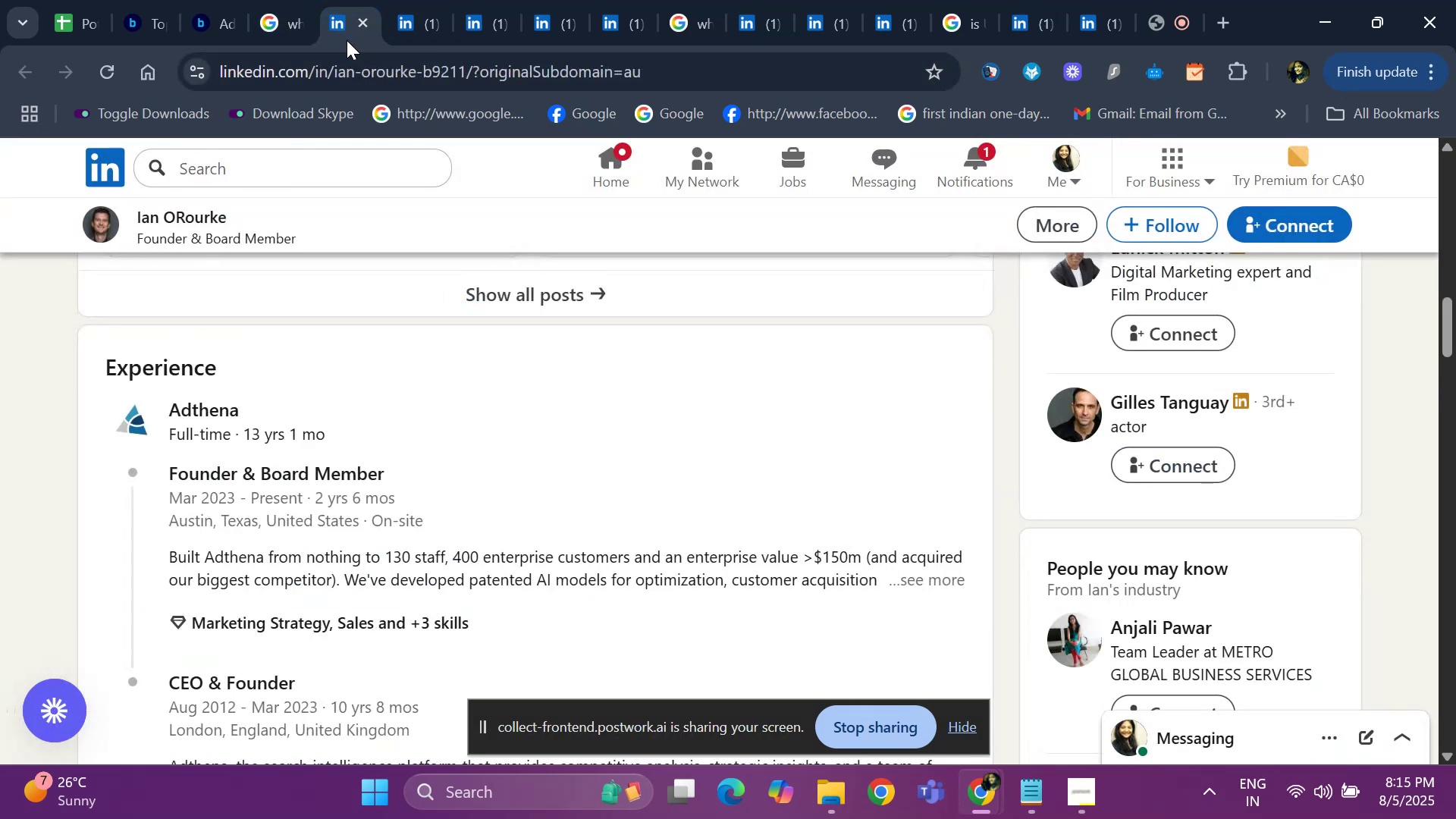 
hold_key(key=ArrowUp, duration=1.4)
 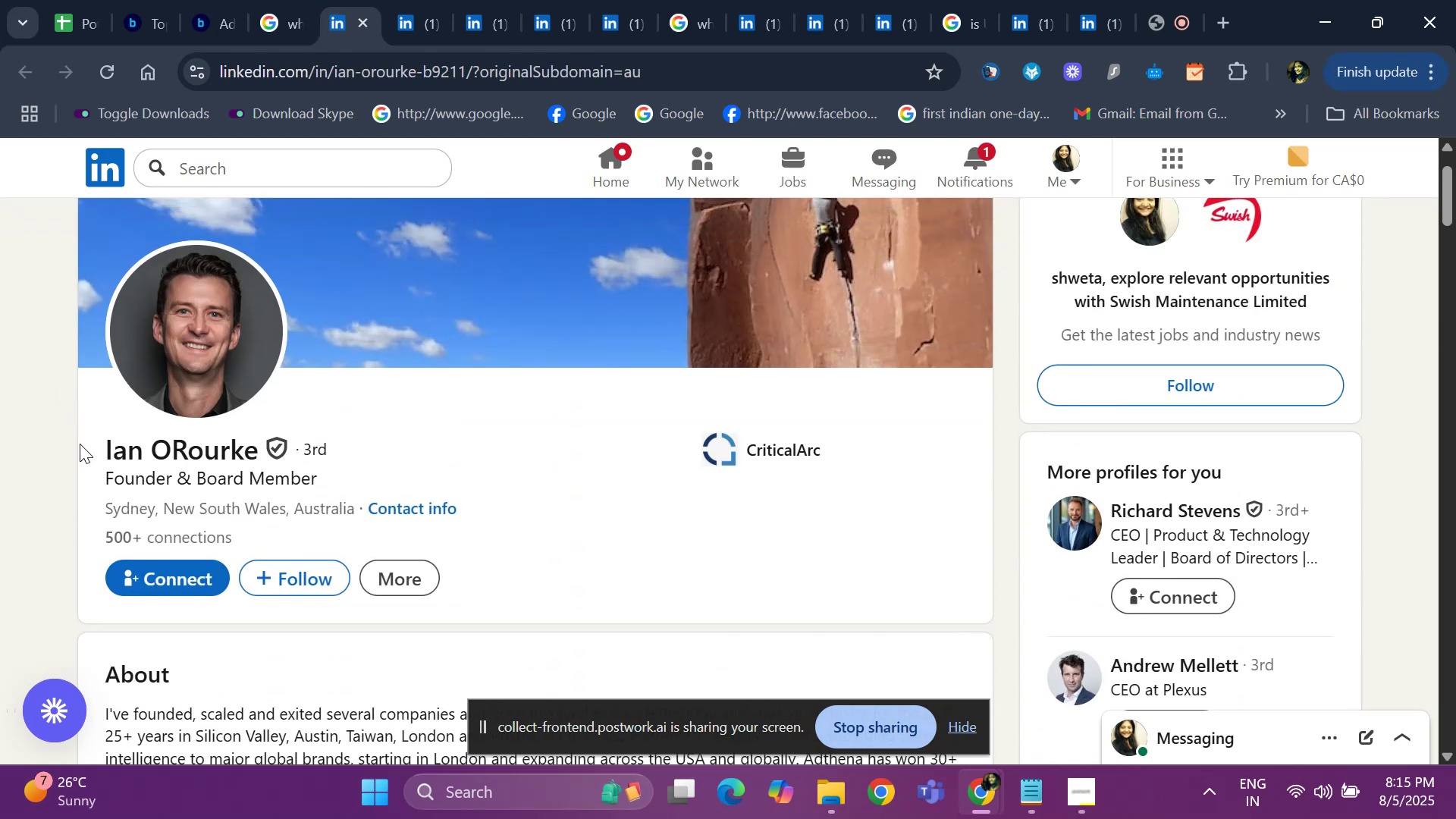 
left_click_drag(start_coordinate=[80, 444], to_coordinate=[266, 442])
 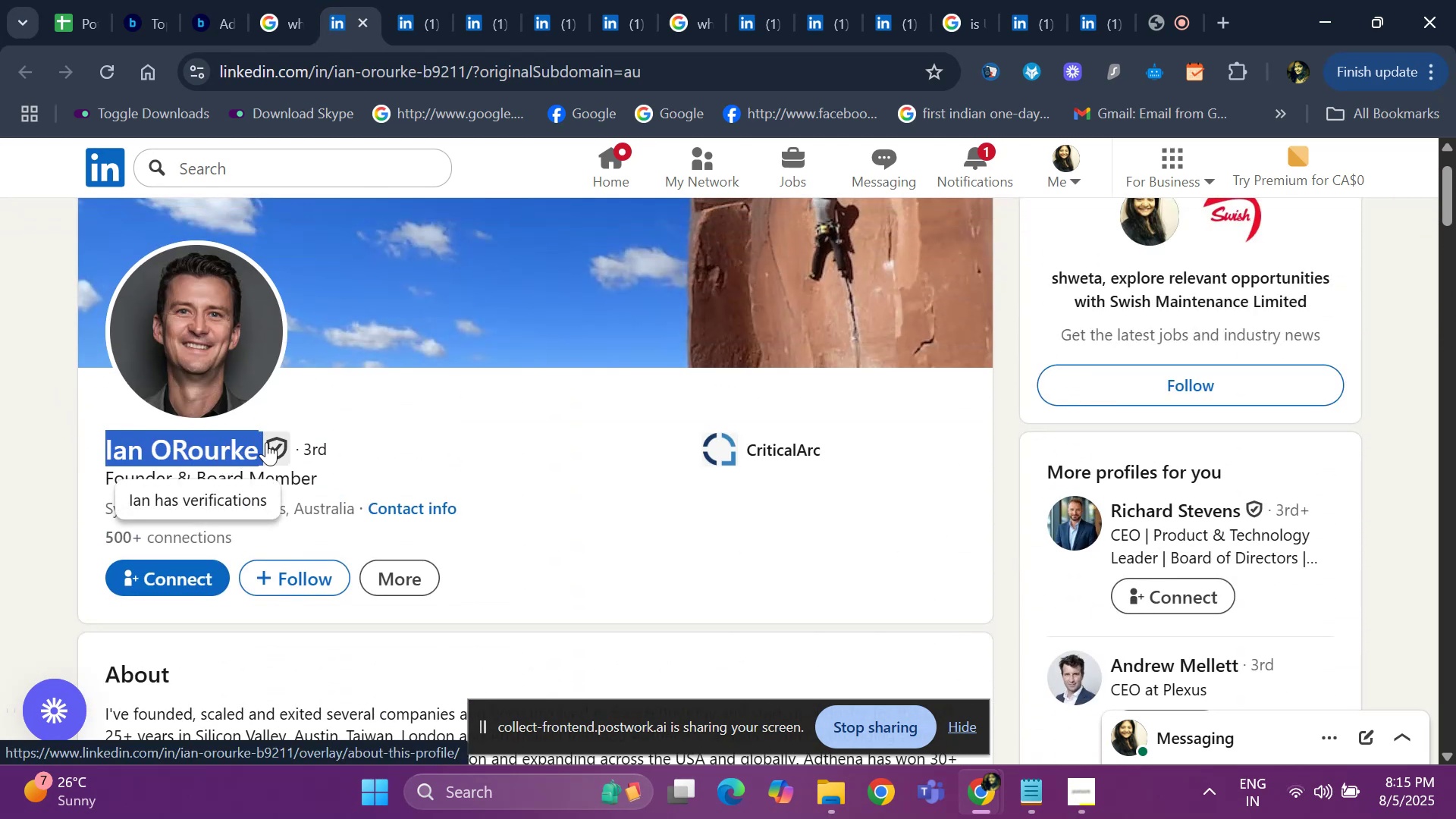 
key(Control+ControlLeft)
 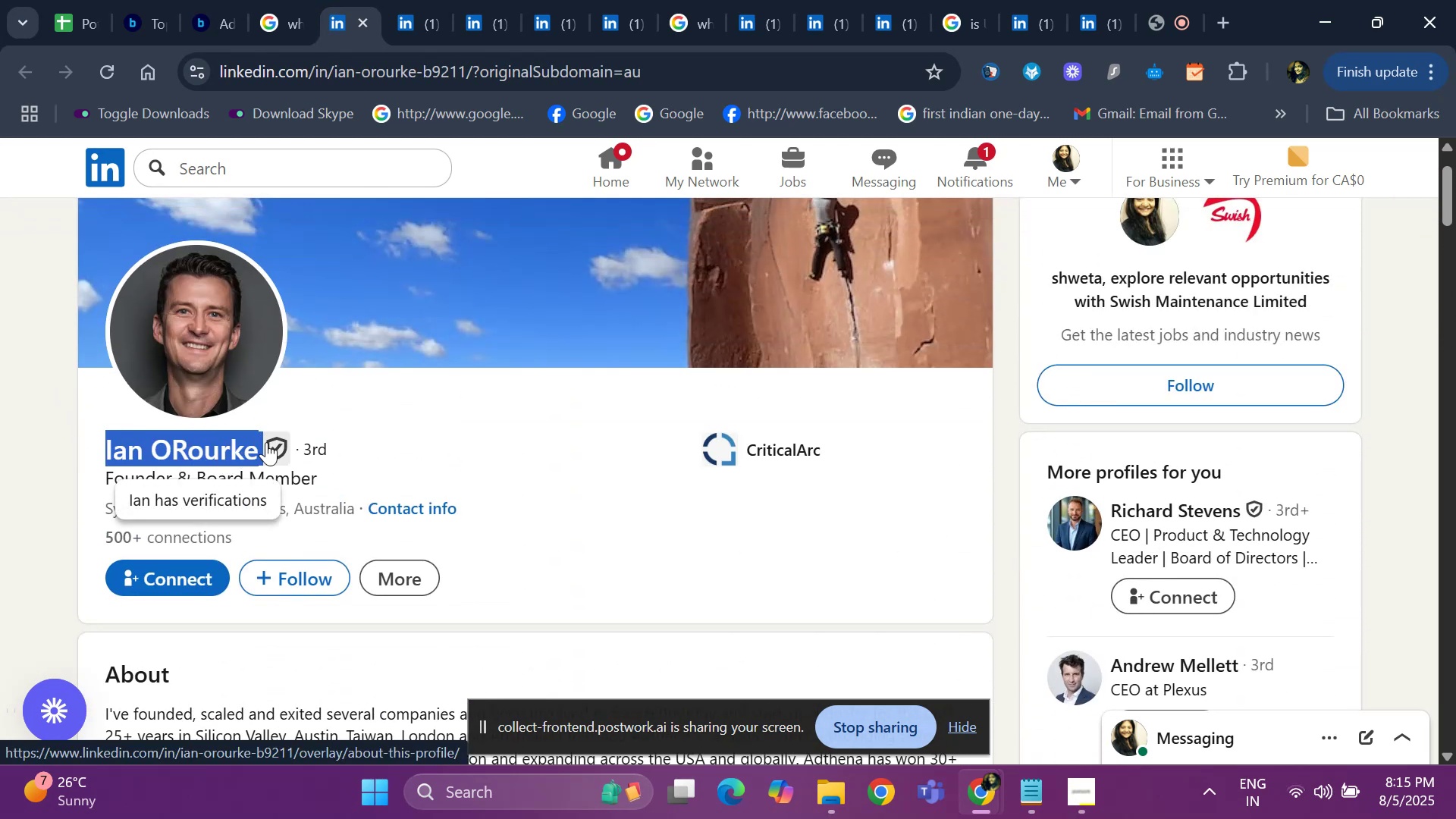 
key(Control+C)
 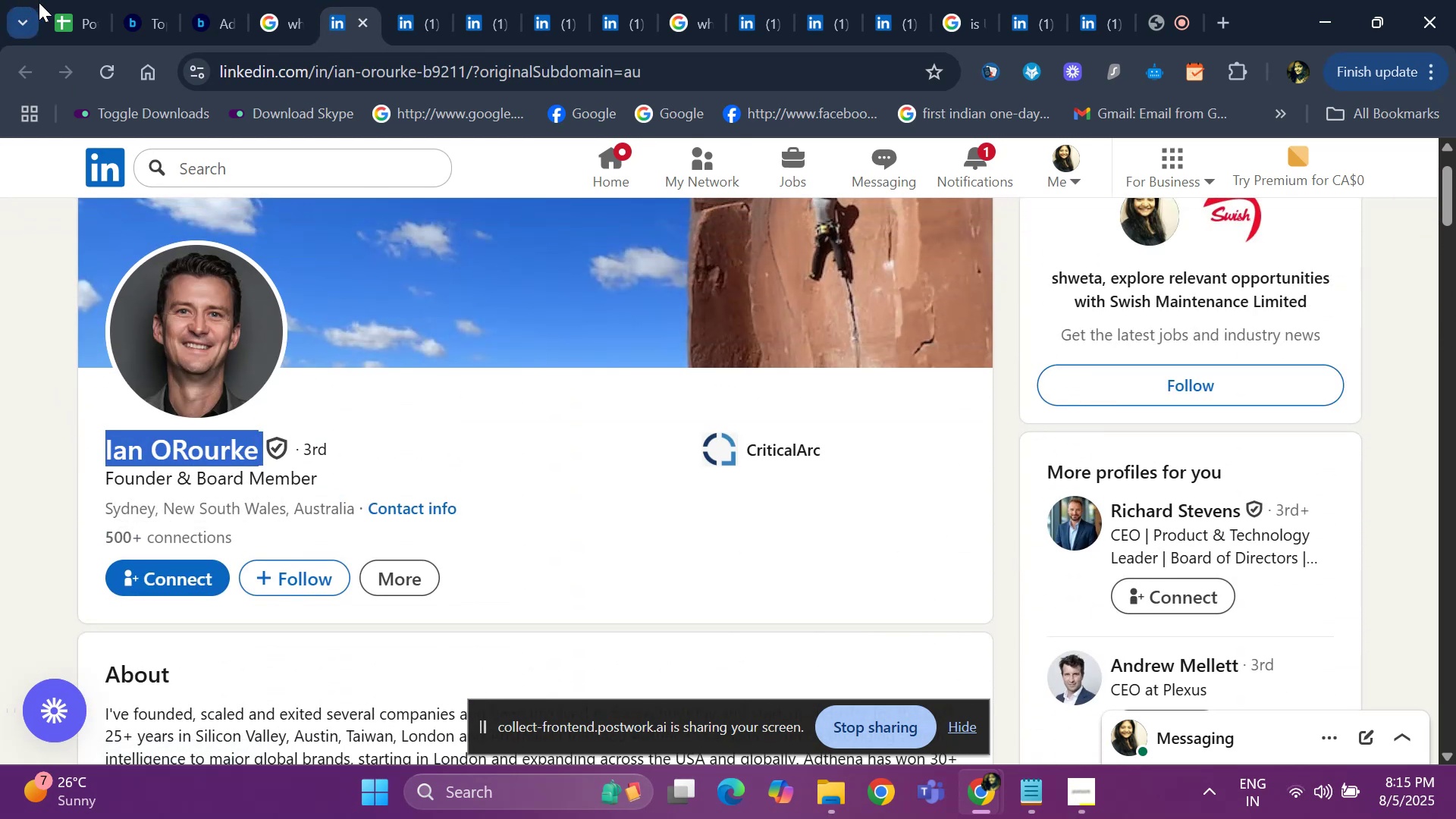 
left_click([39, 2])
 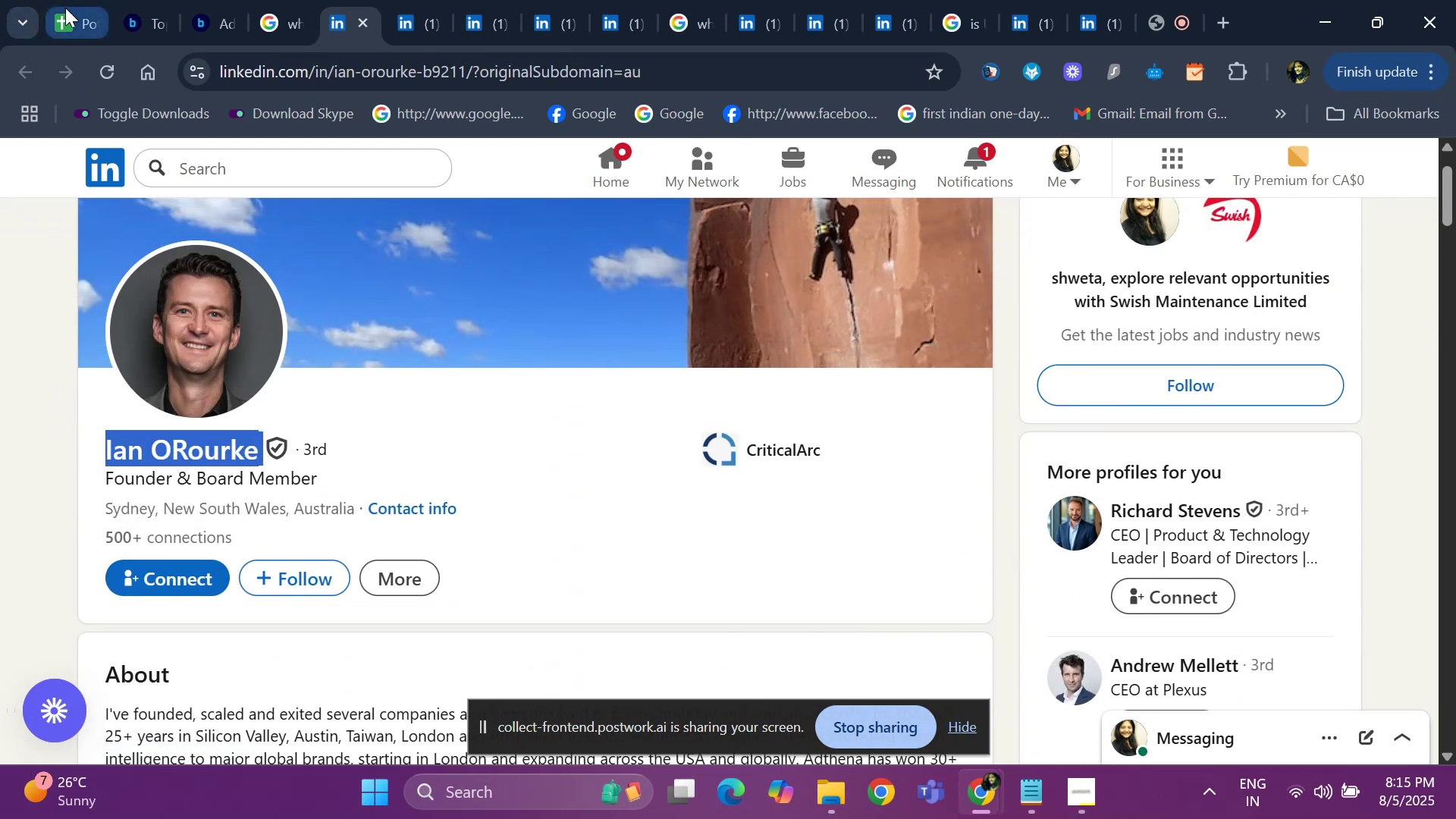 
left_click([65, 8])
 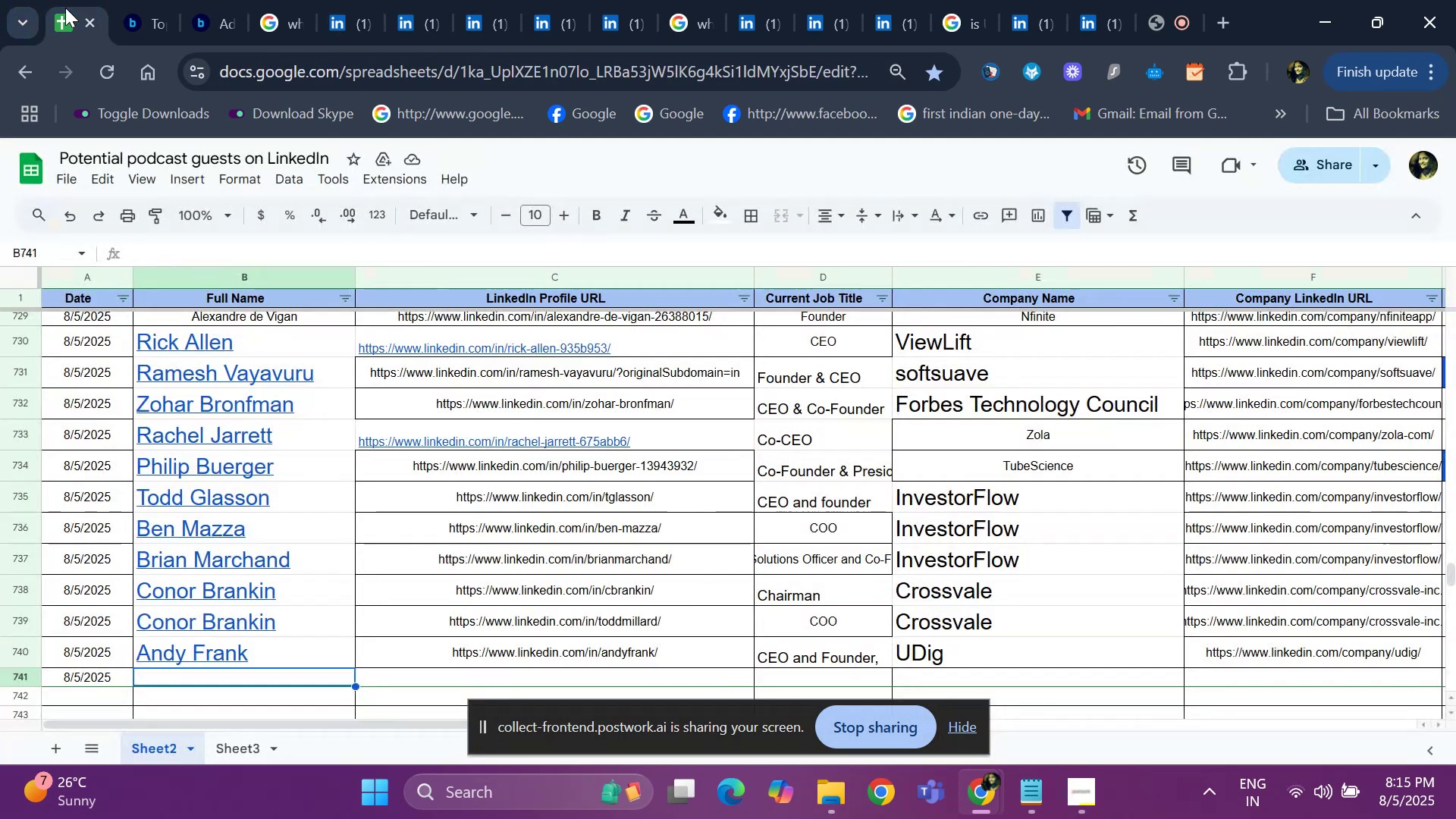 
key(Control+F)
 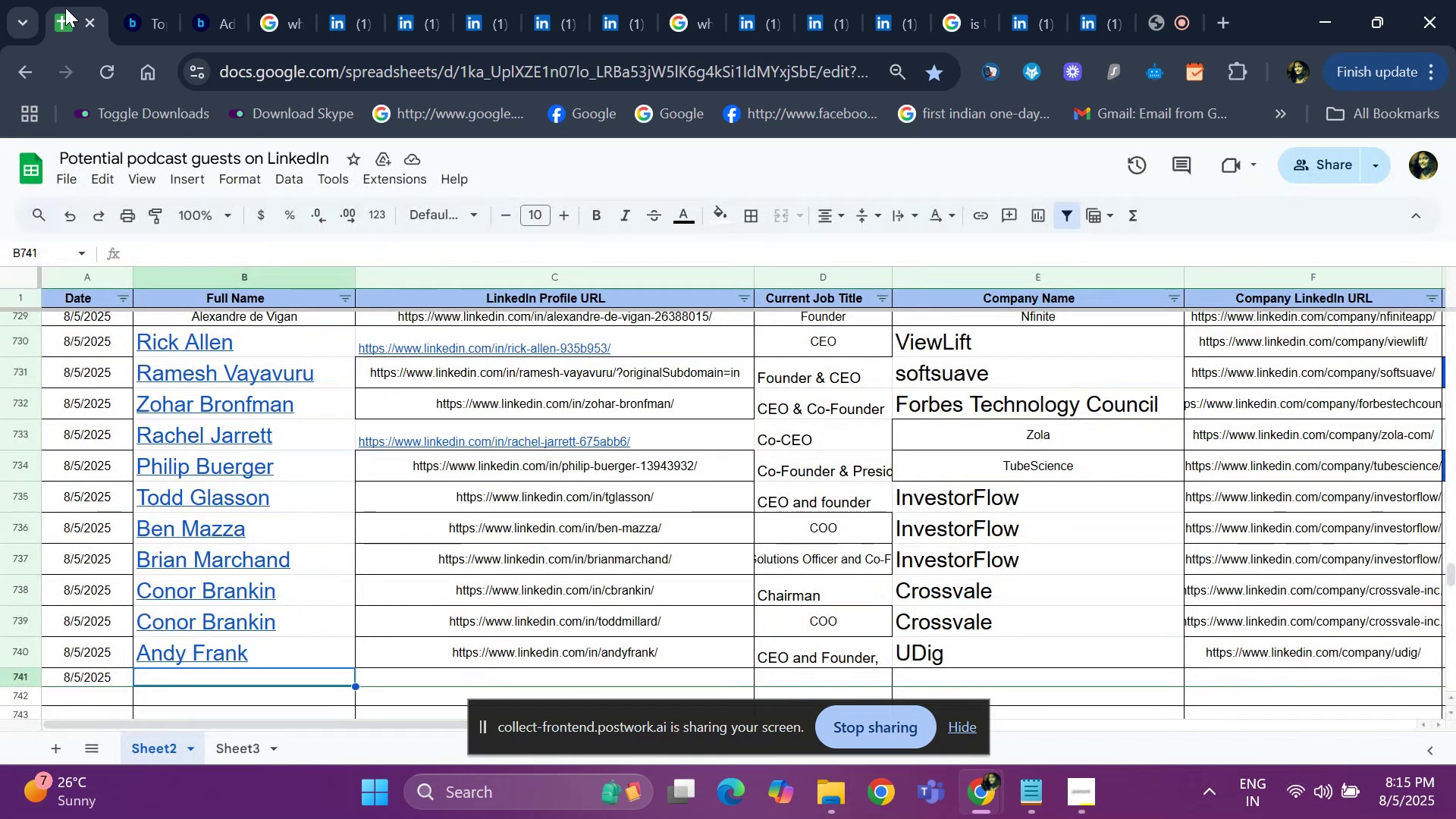 
key(Control+V)
 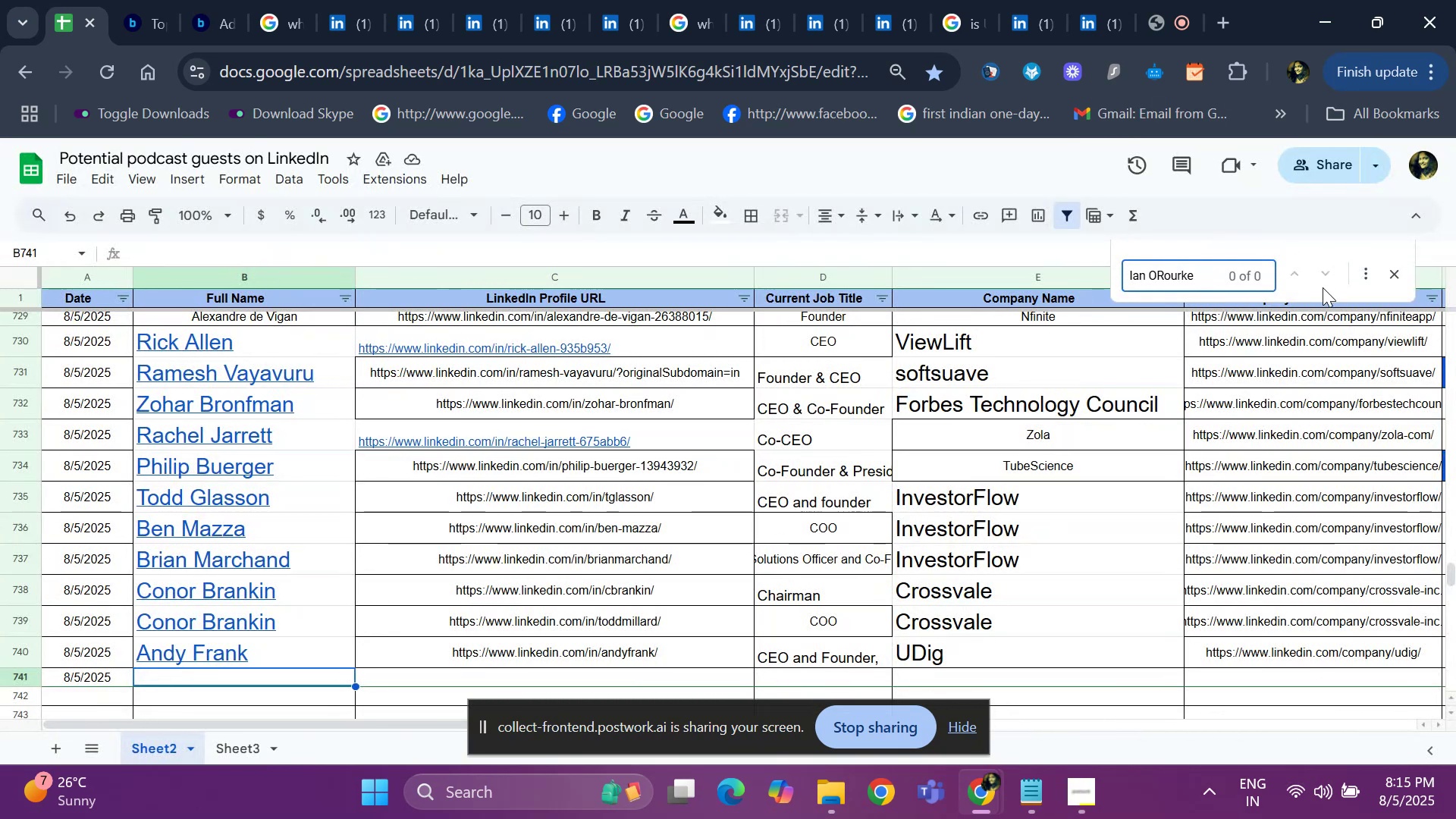 
left_click([1392, 267])
 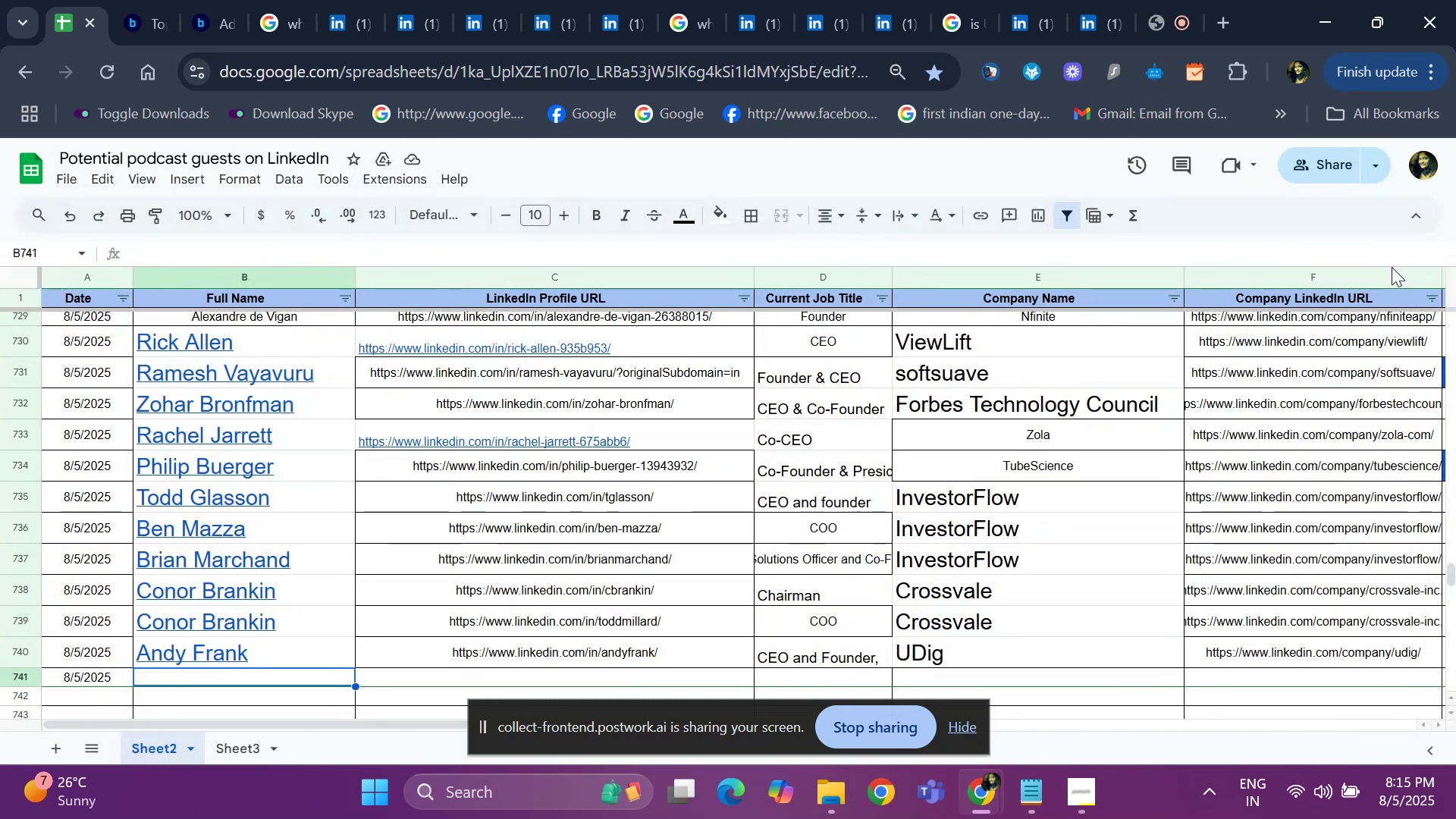 
key(Control+V)
 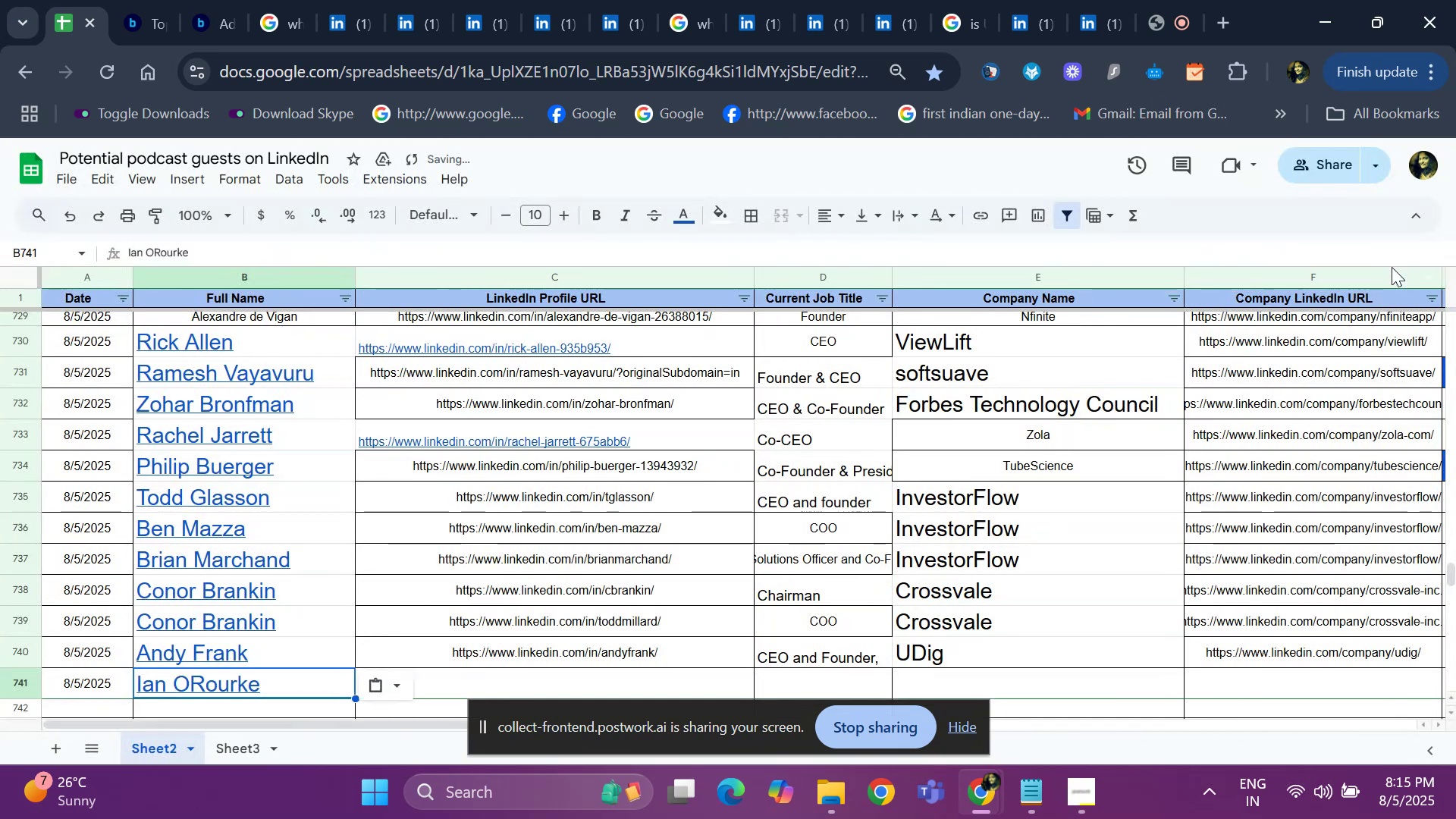 
key(ArrowRight)
 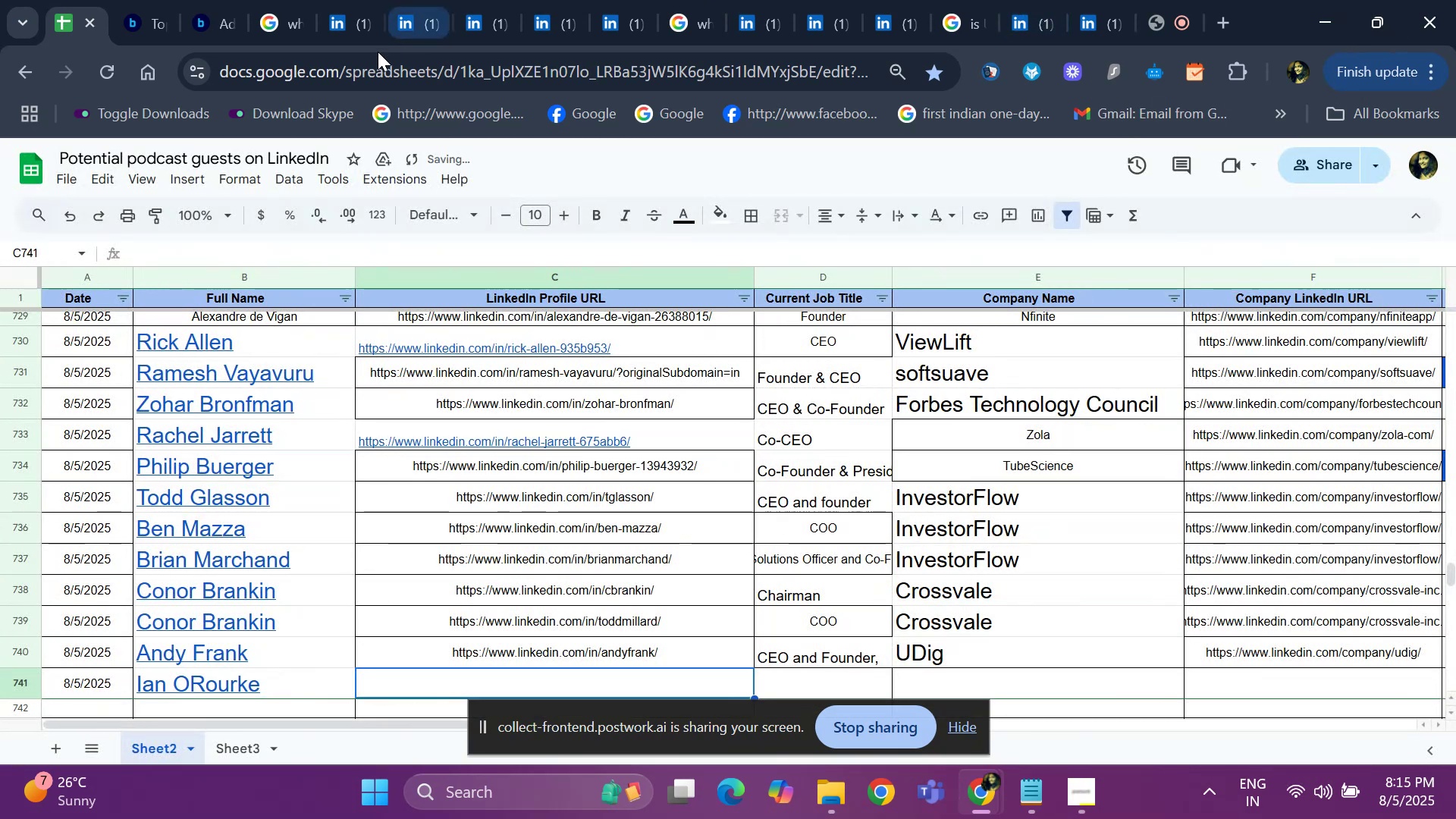 
left_click([346, 43])
 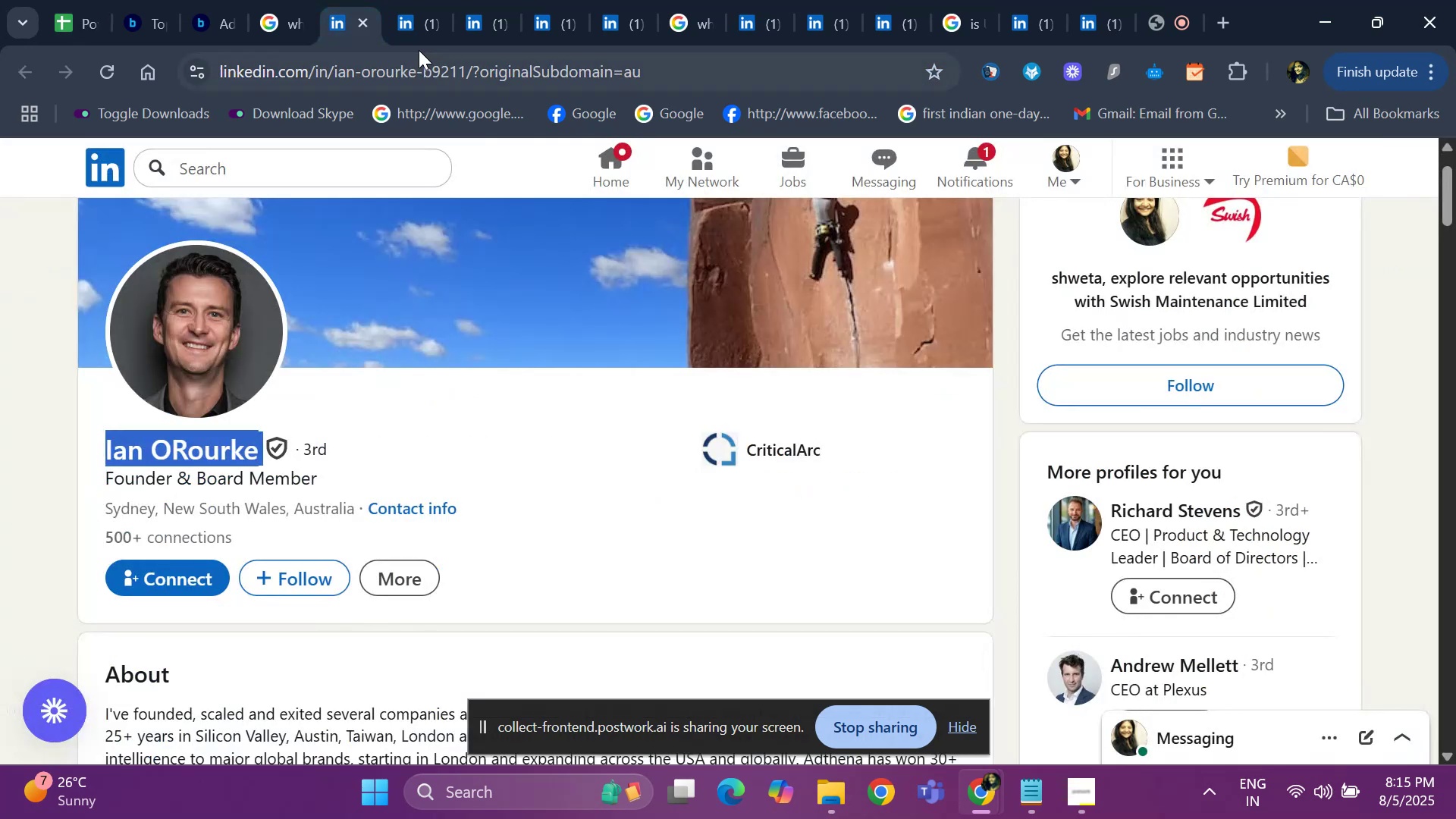 
left_click([507, 74])
 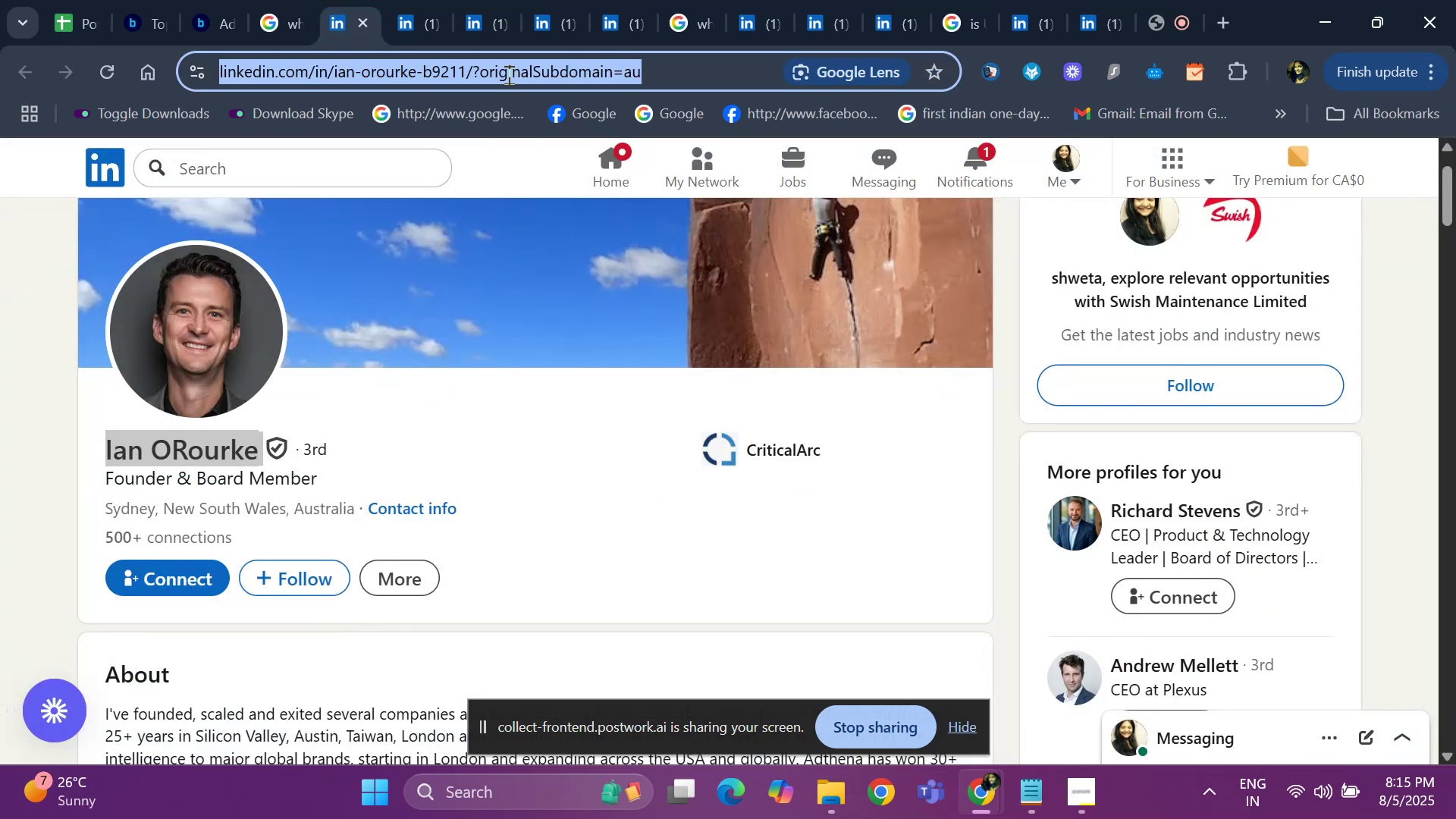 
key(Control+ControlLeft)
 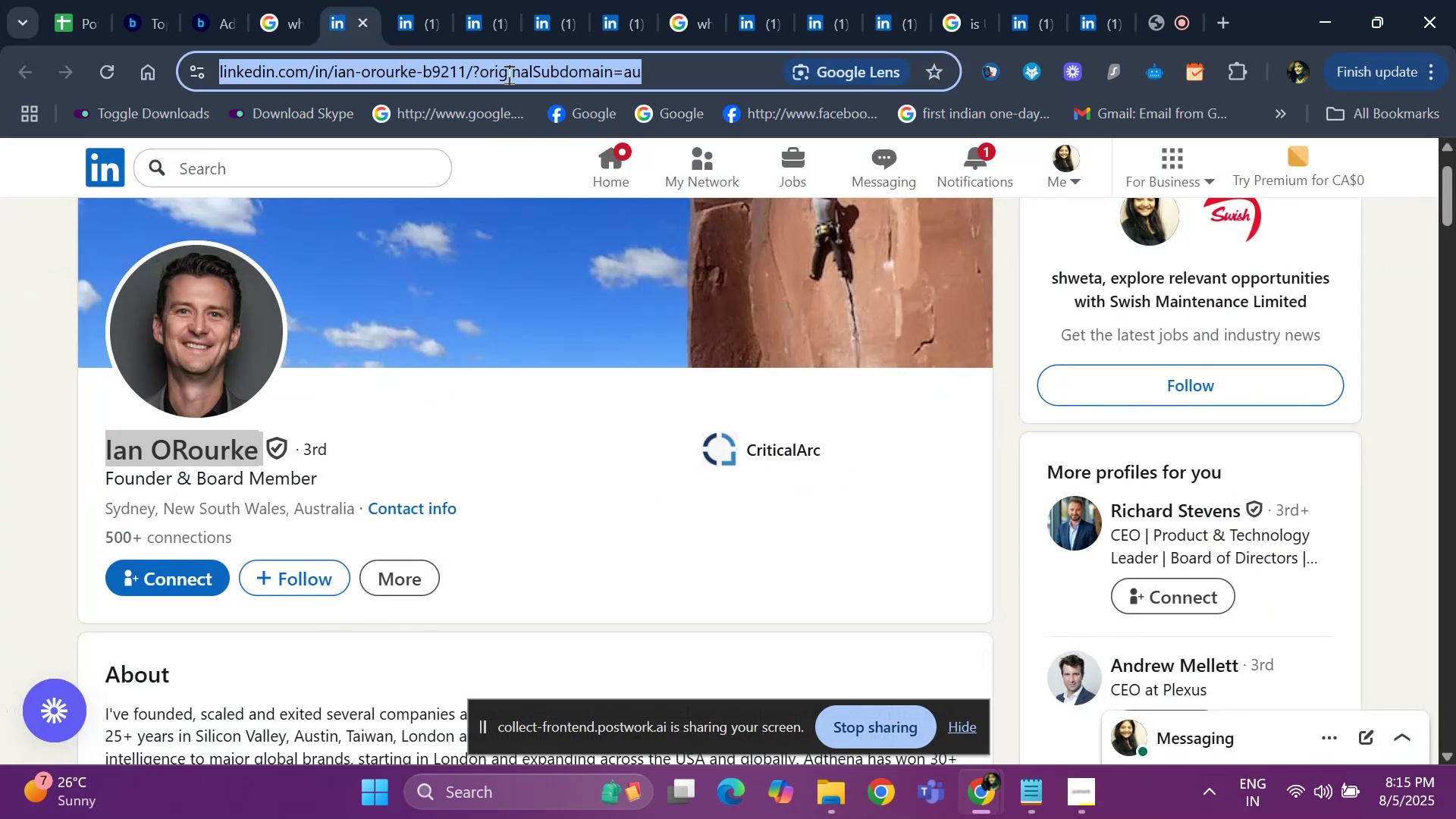 
key(Control+C)
 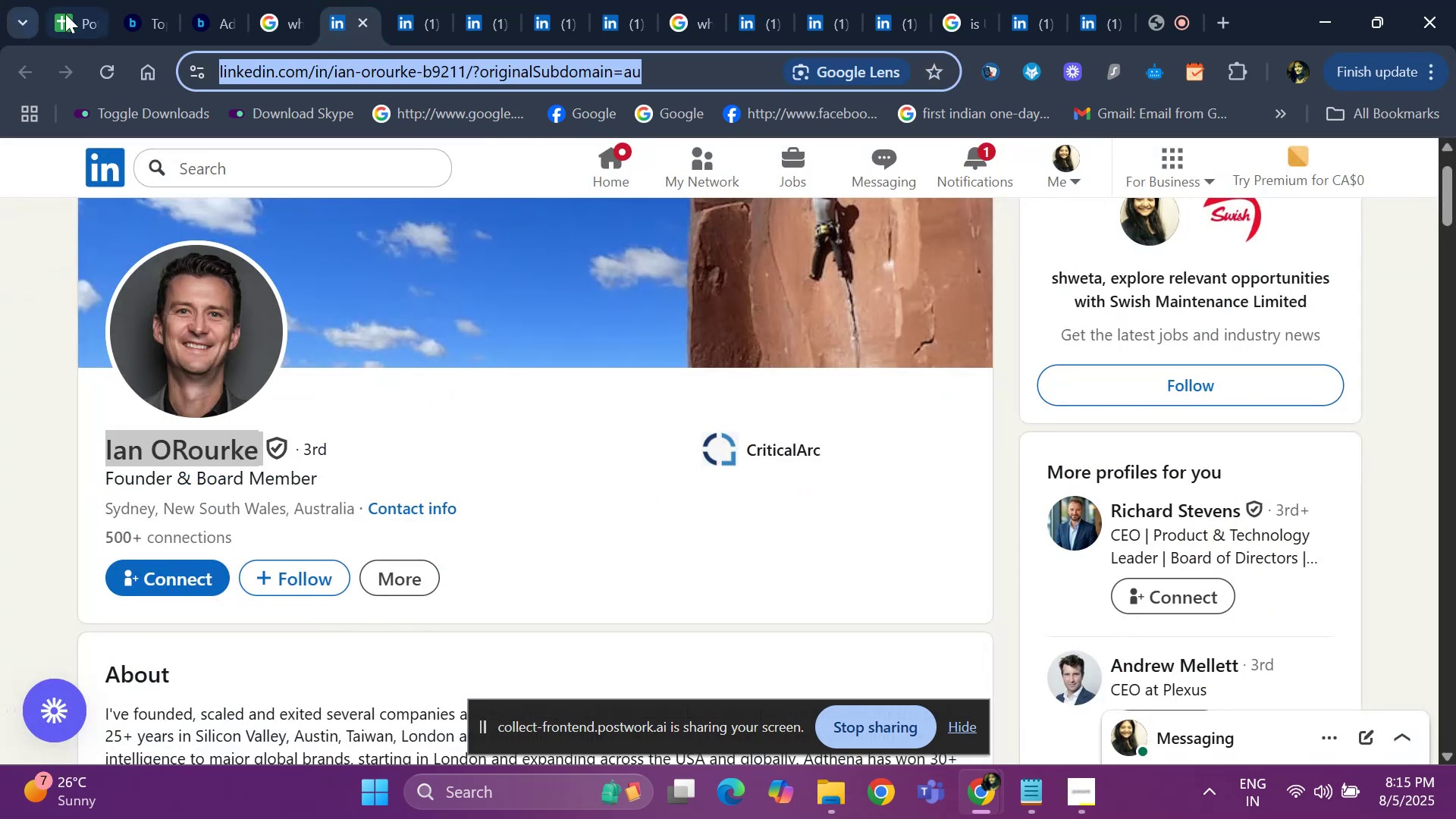 
left_click([67, 14])
 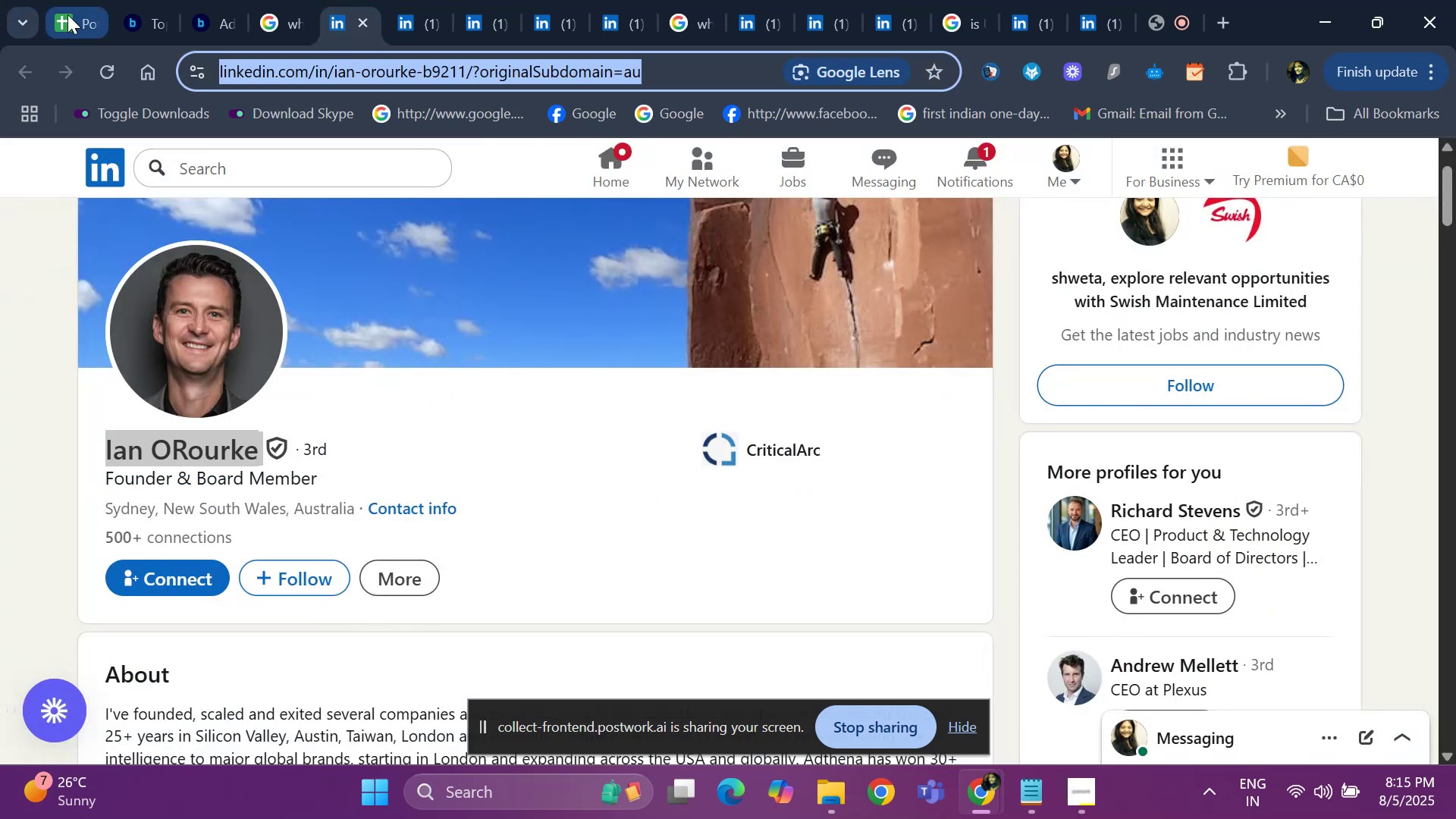 
key(Control+V)
 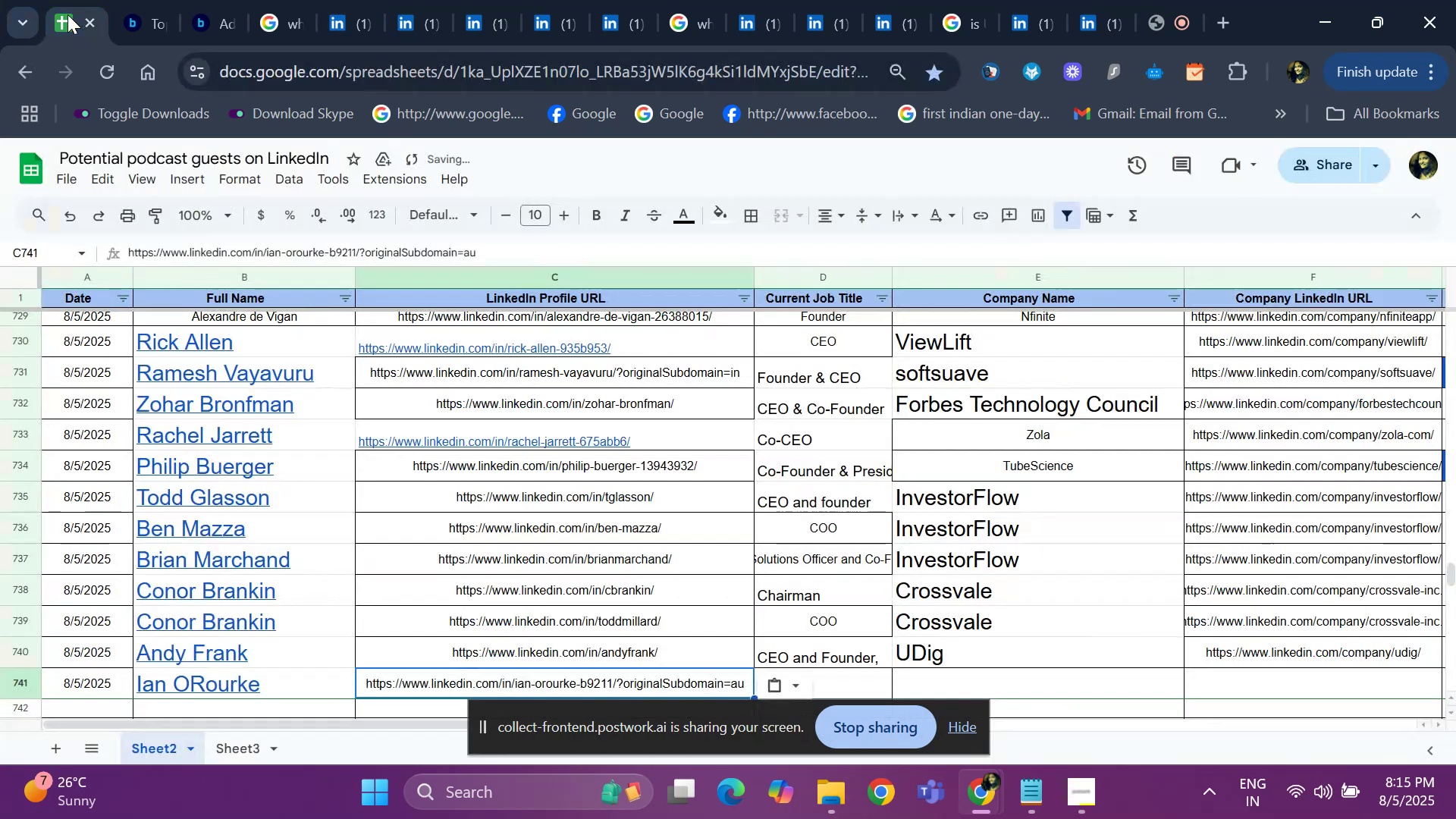 
key(ArrowRight)
 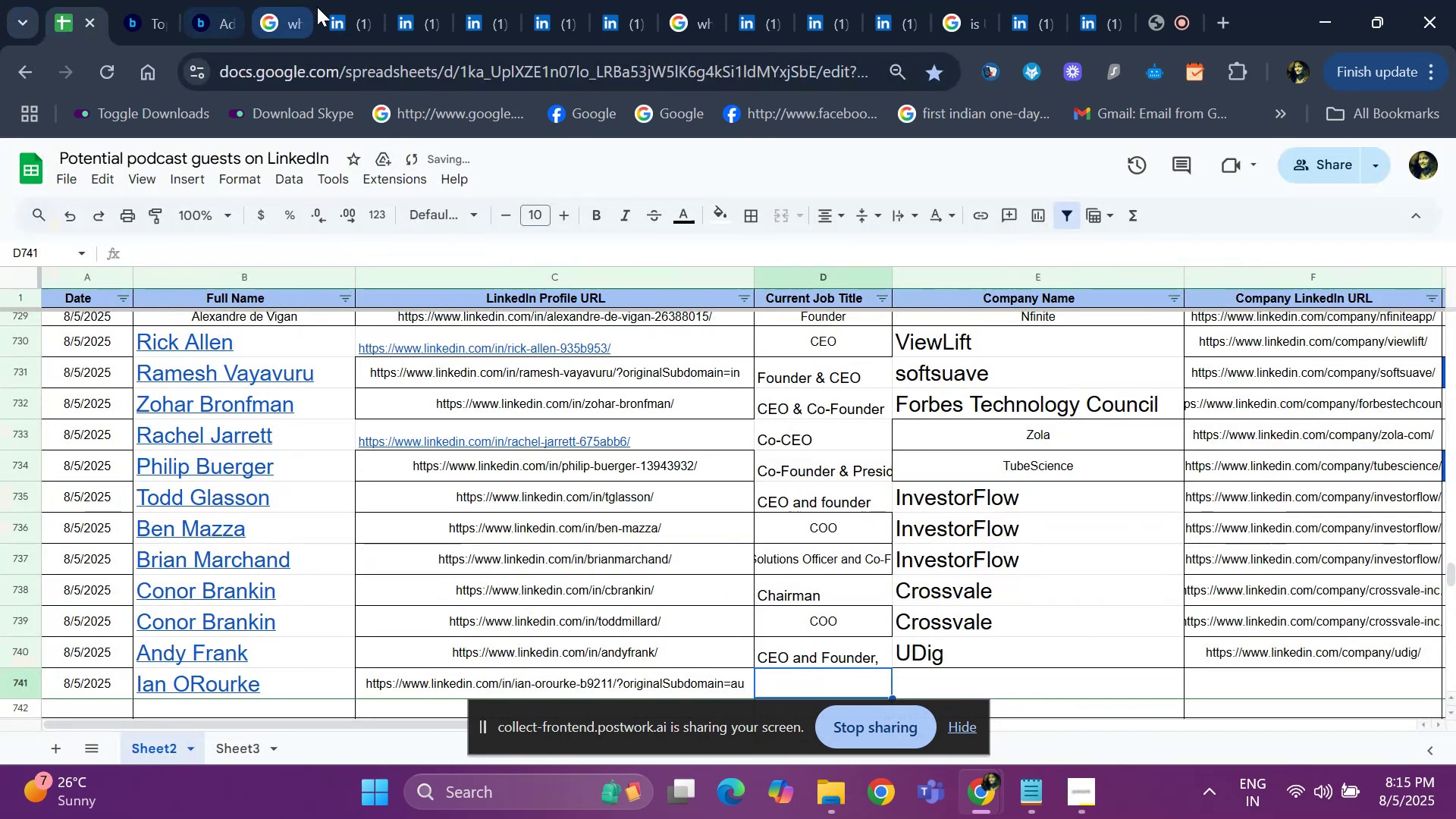 
left_click([318, 7])
 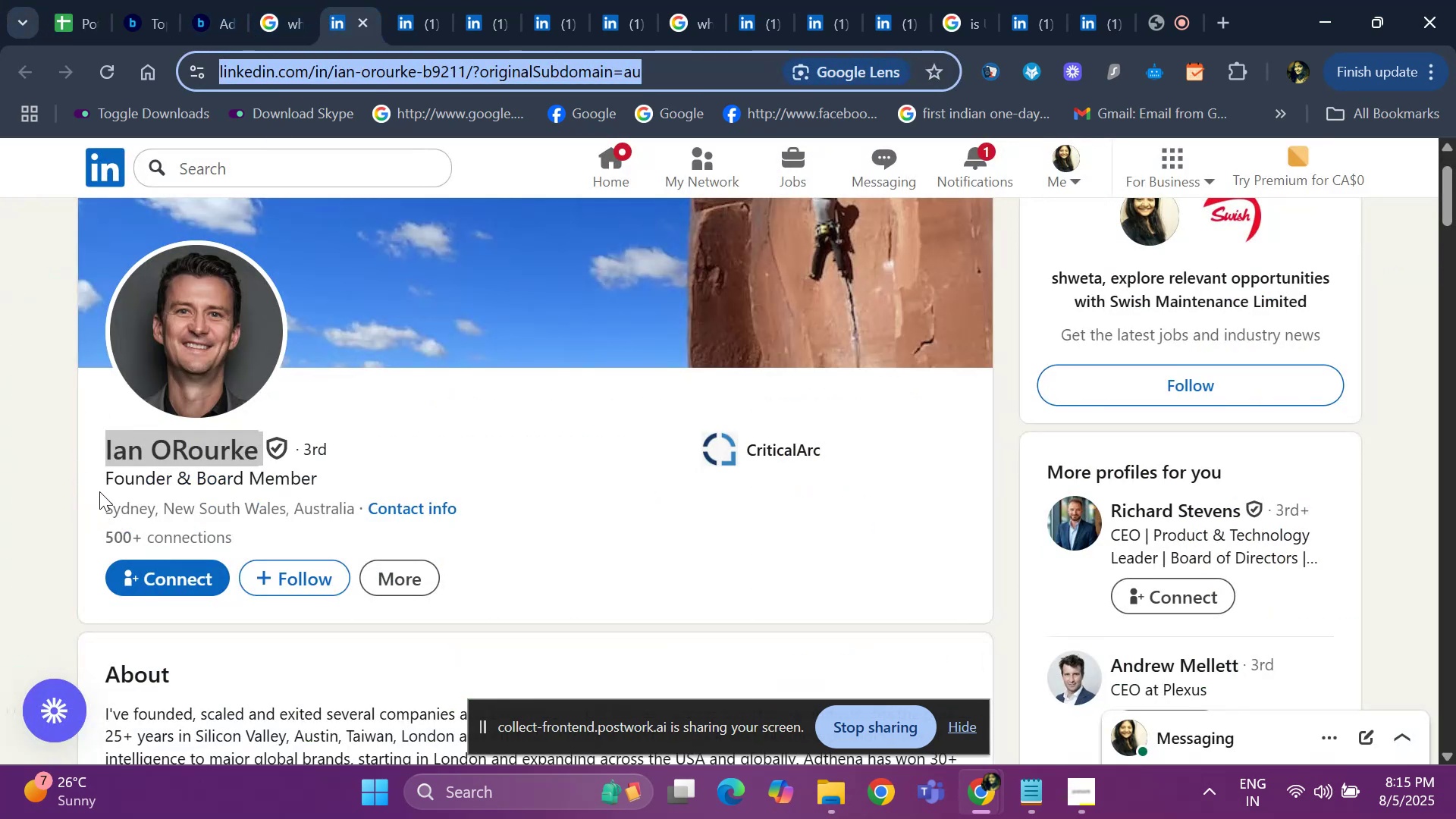 
left_click_drag(start_coordinate=[101, 485], to_coordinate=[318, 467])
 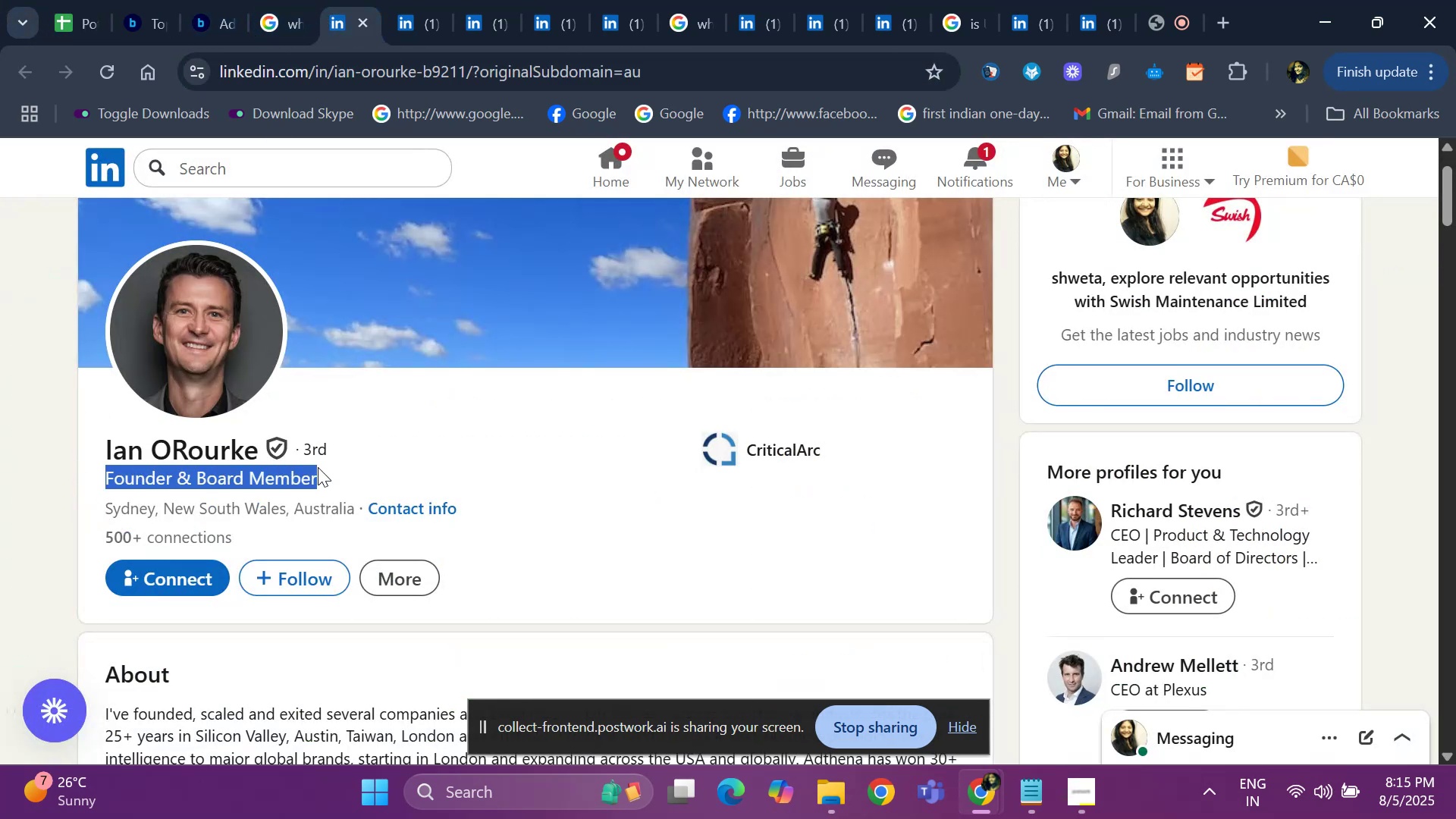 
key(Control+ControlLeft)
 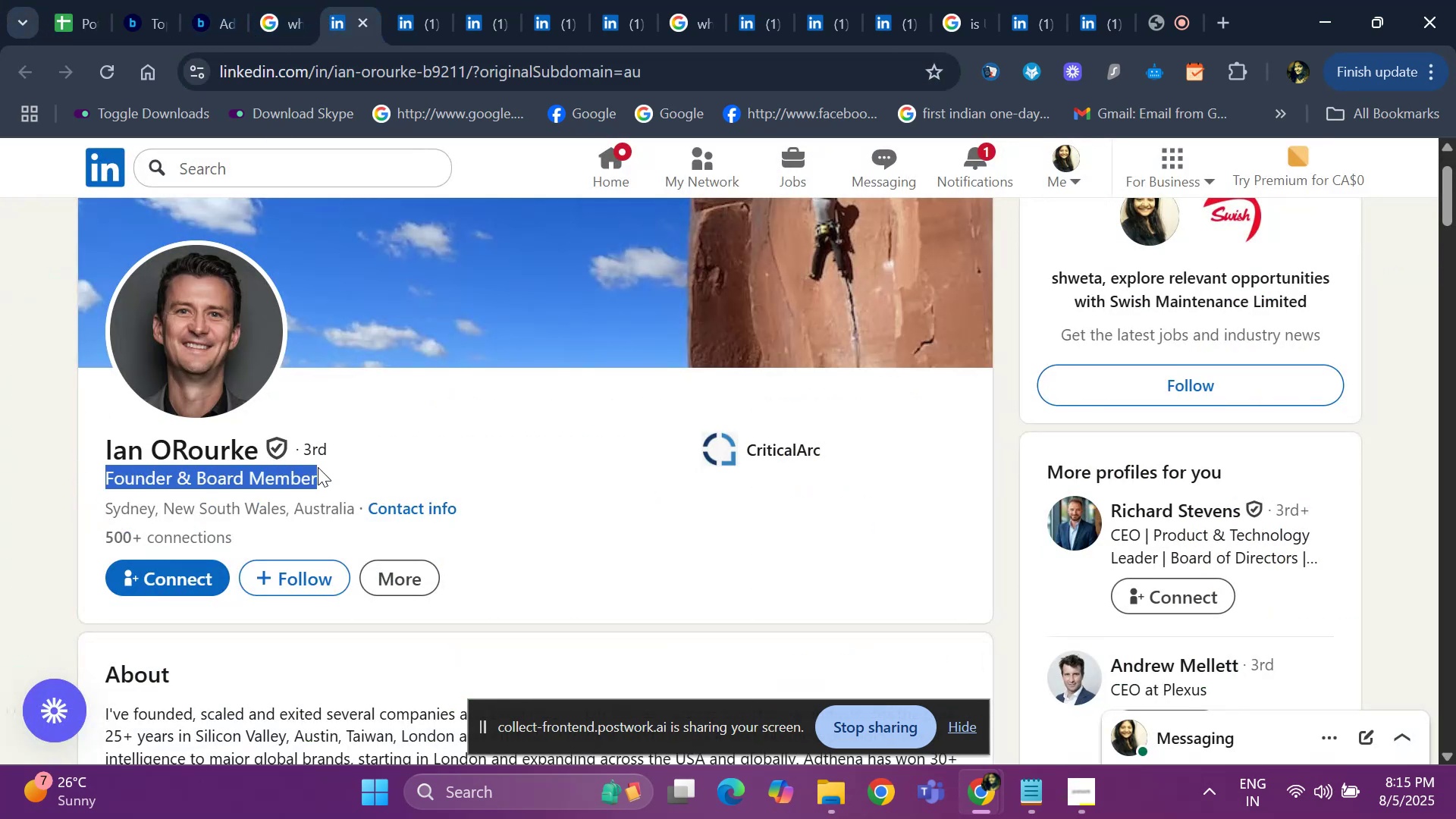 
key(Control+C)
 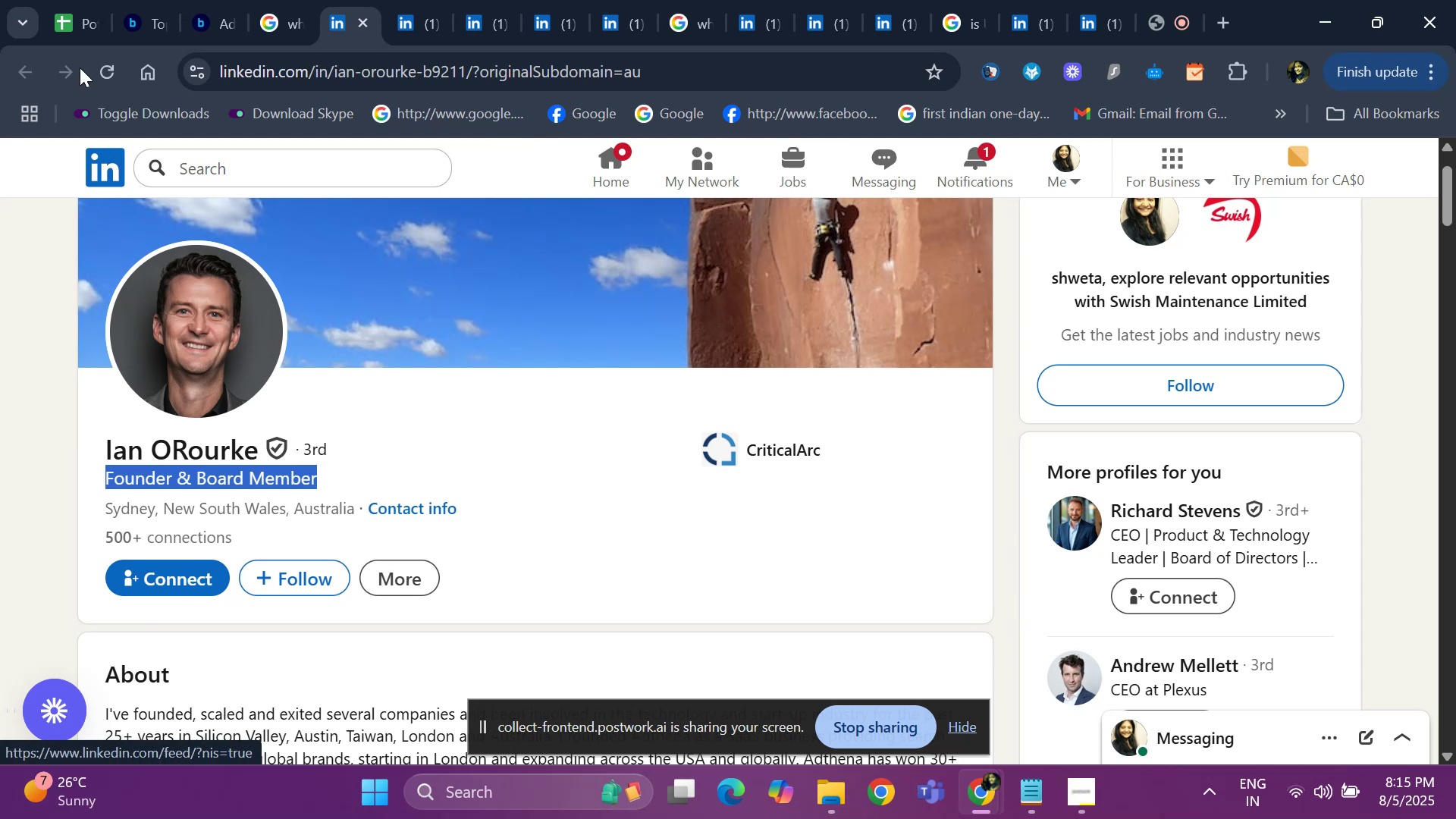 
left_click([85, 23])
 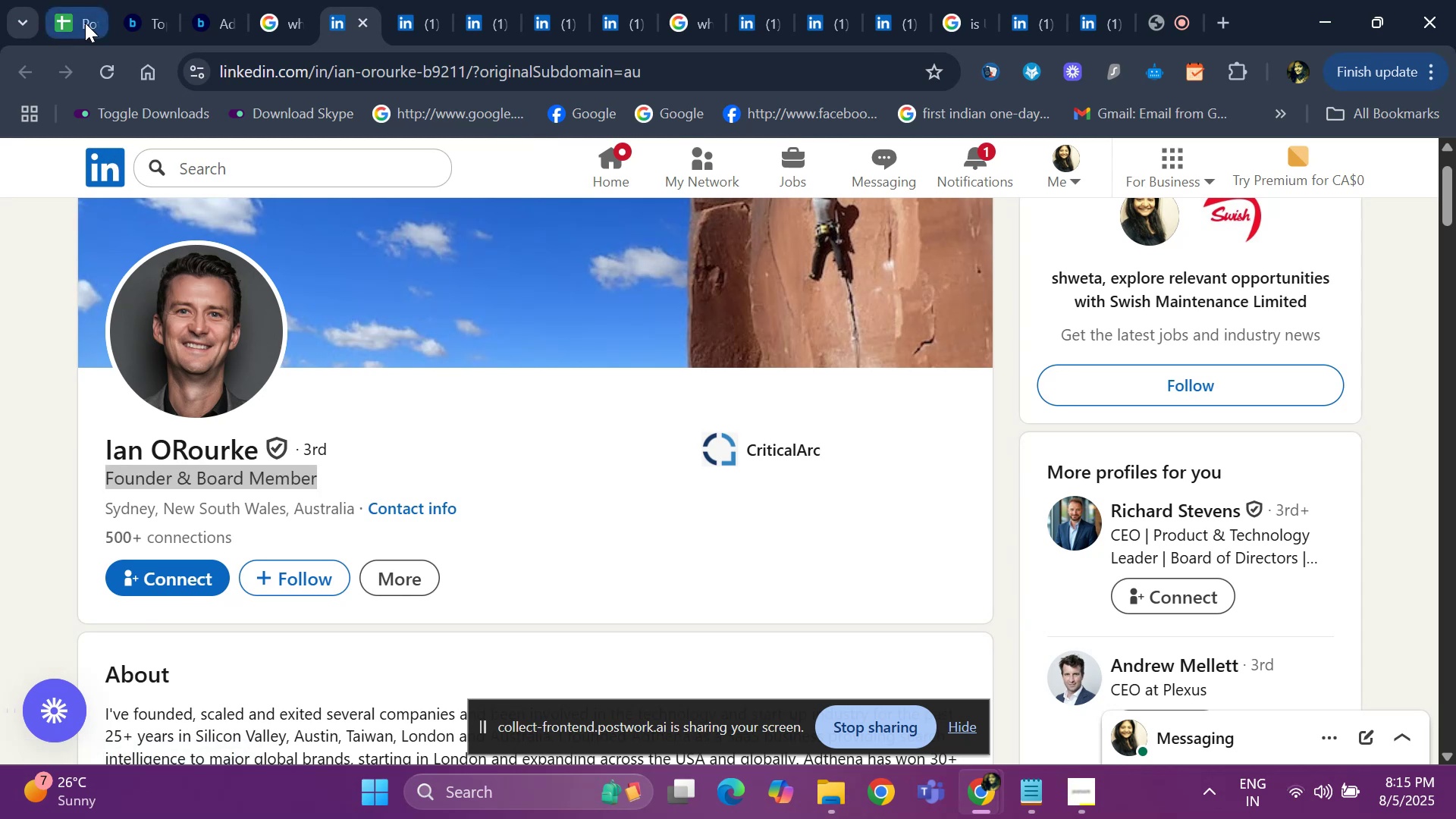 
key(Control+V)
 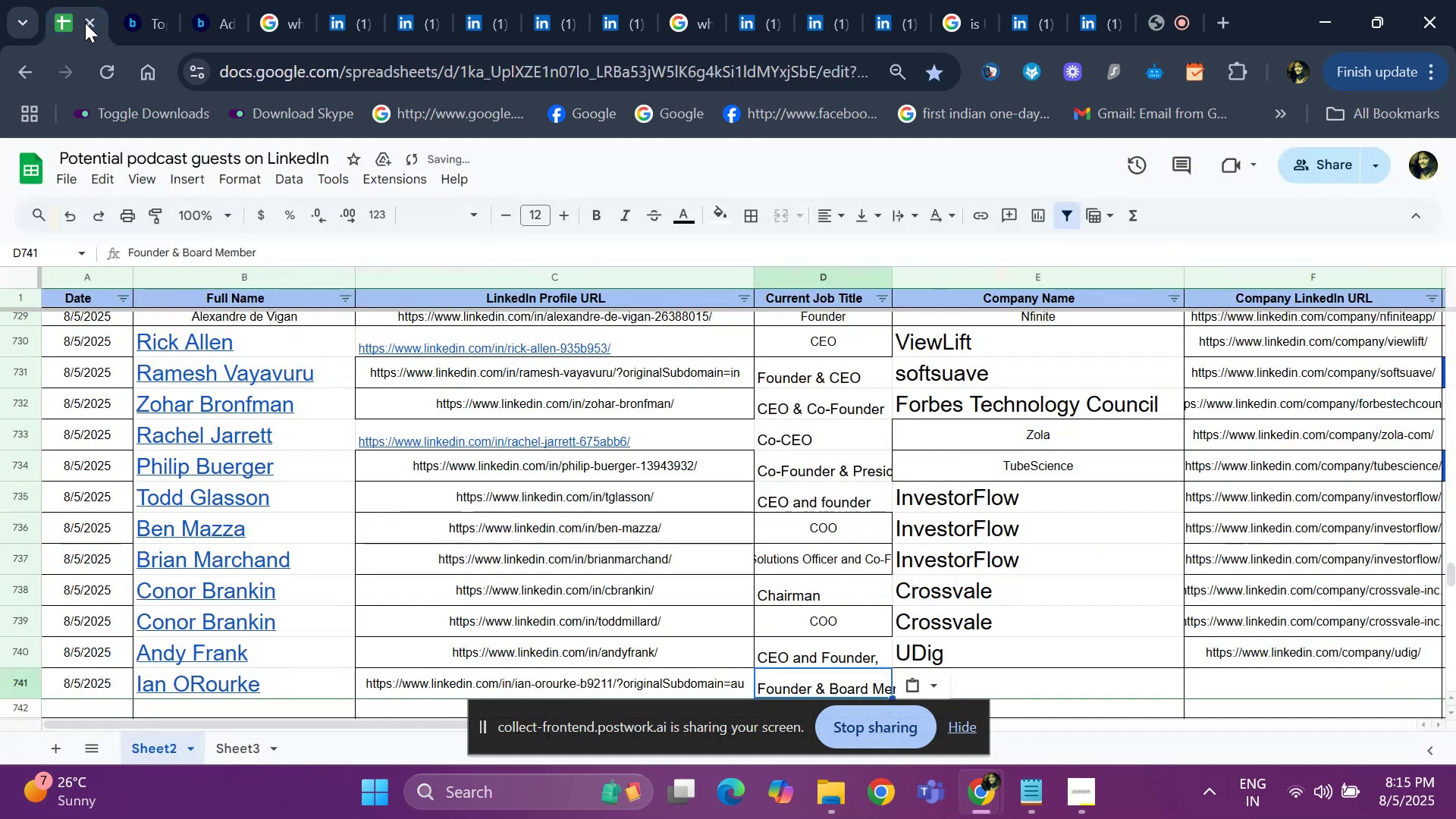 
key(ArrowRight)
 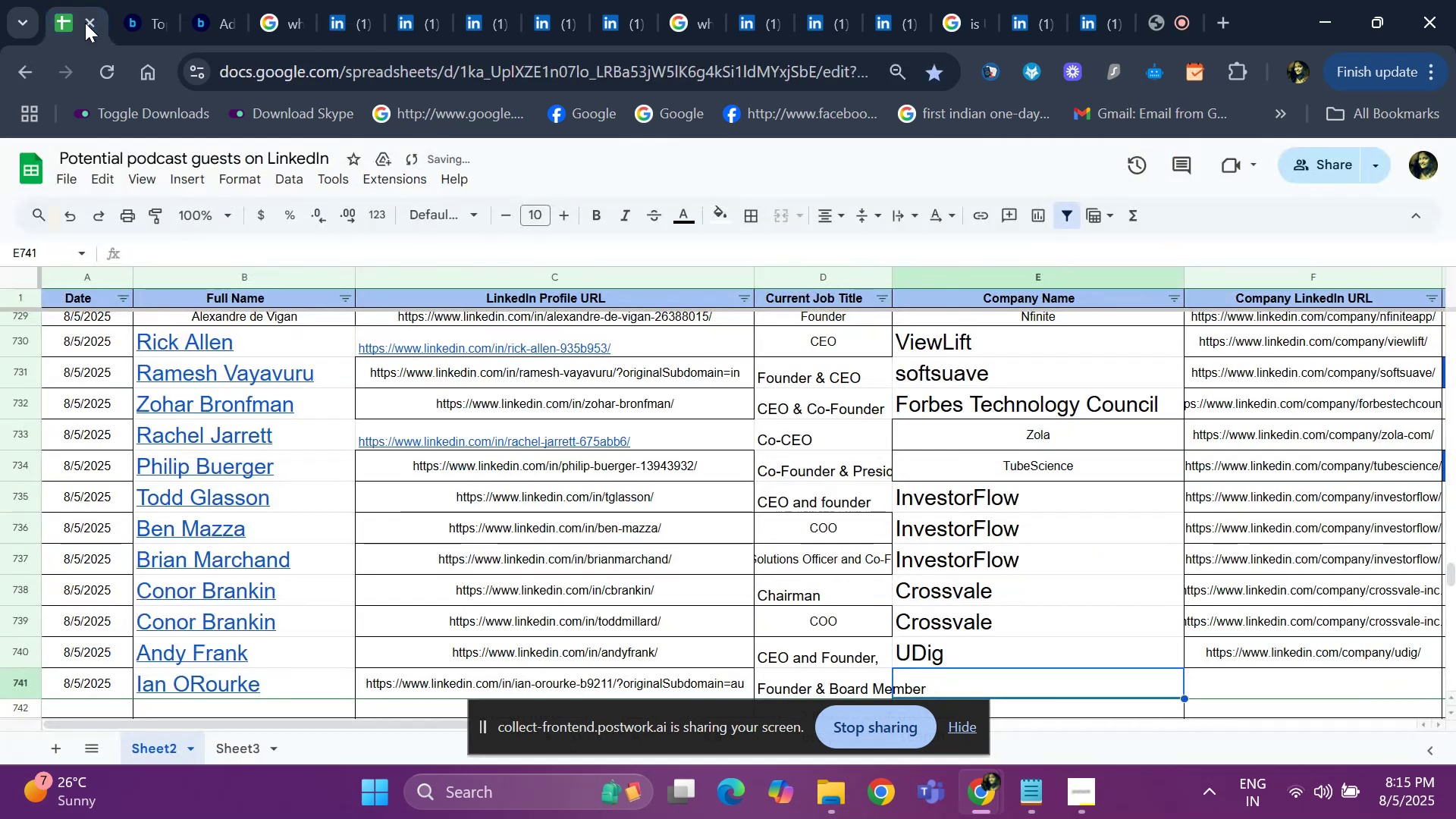 
key(ArrowRight)
 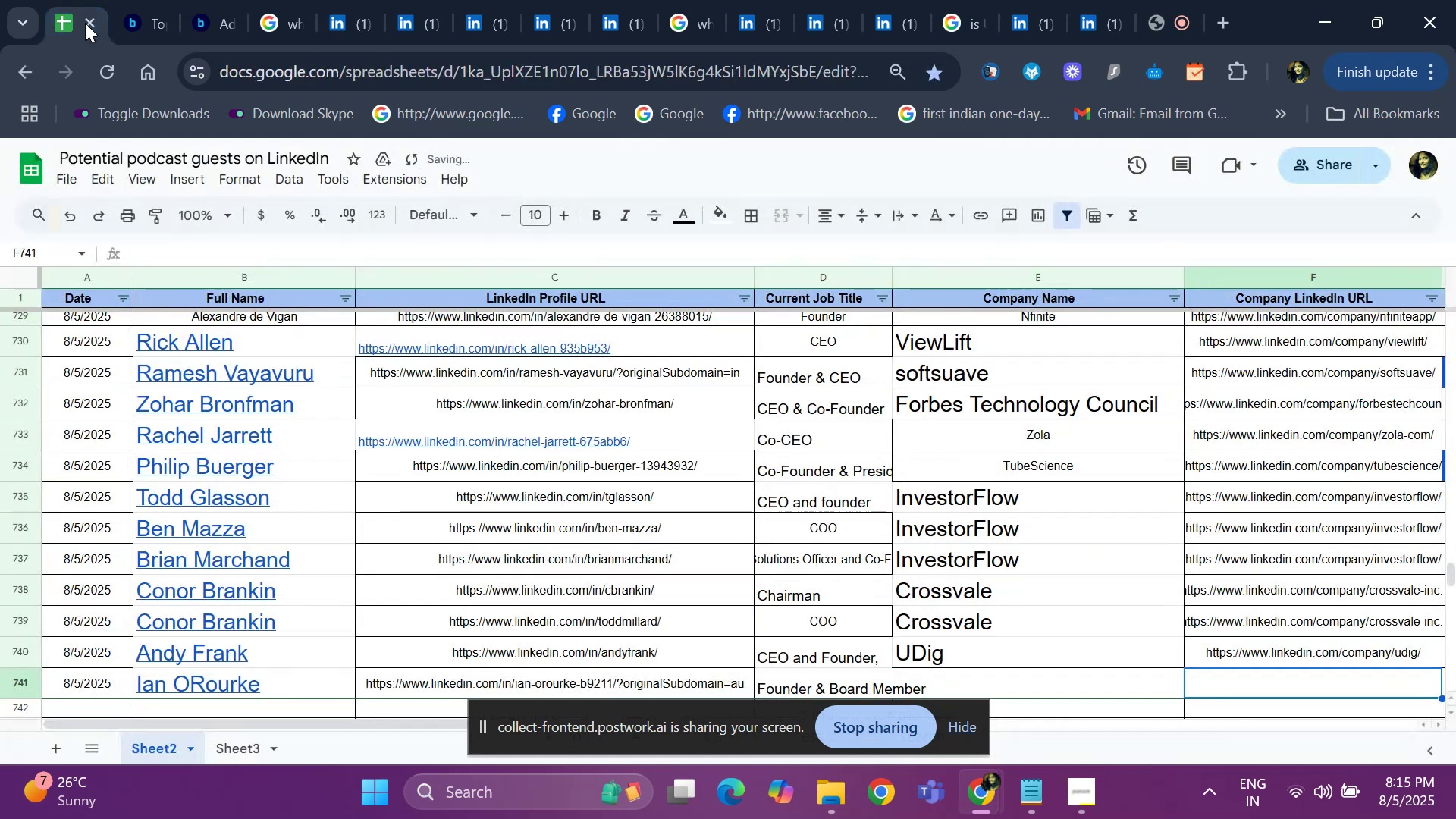 
key(ArrowLeft)
 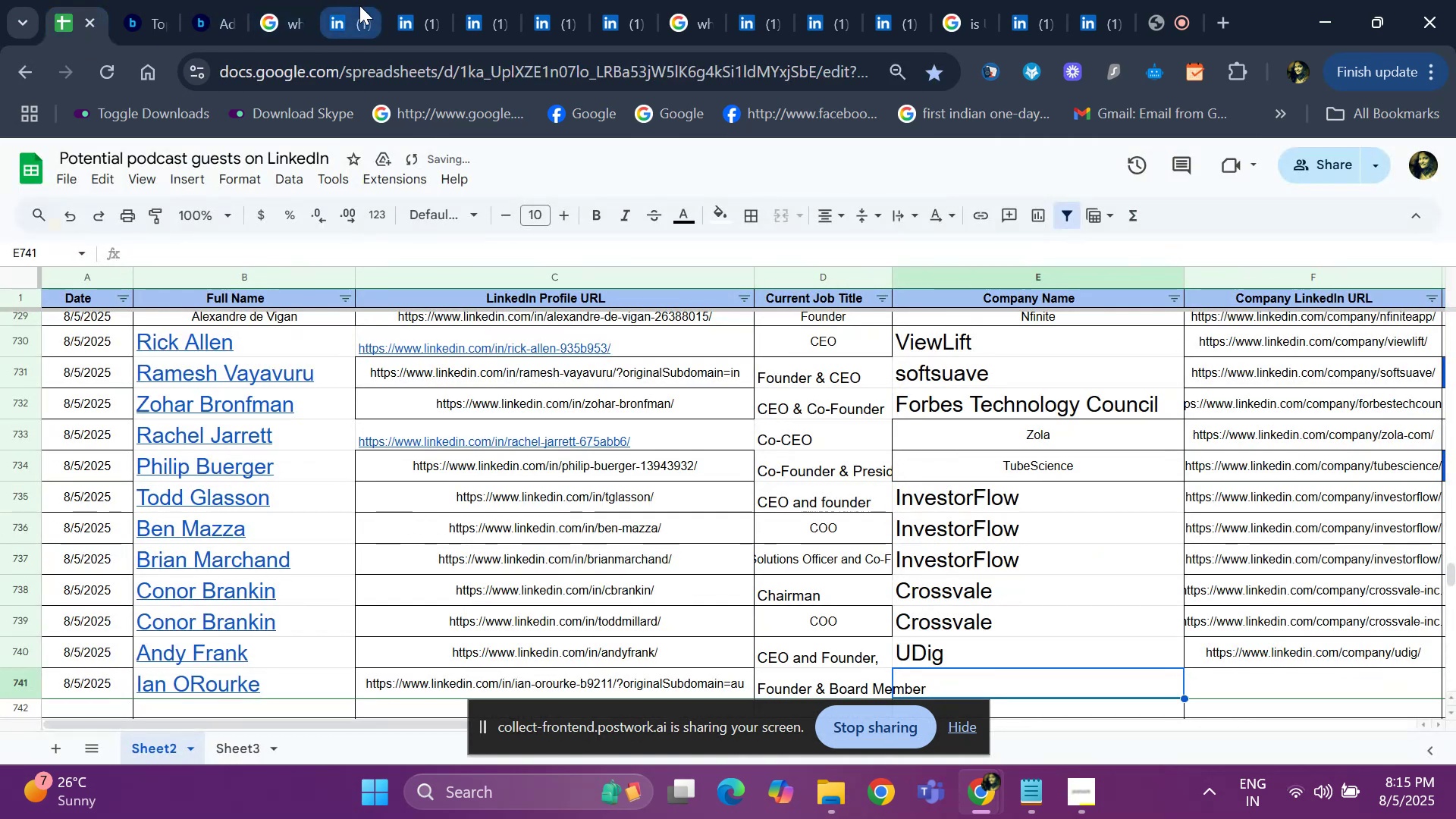 
left_click([359, 6])
 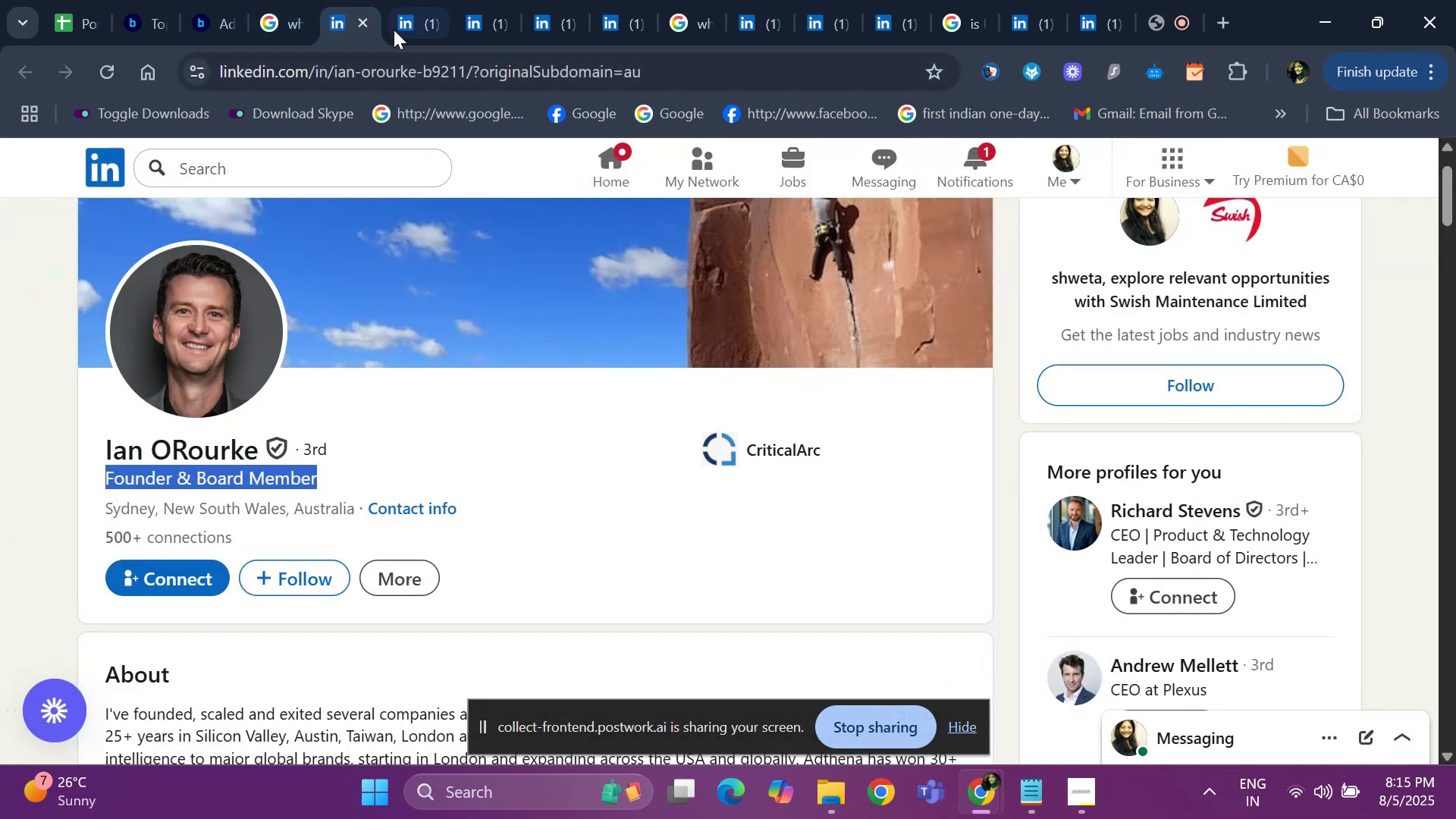 
left_click([398, 27])
 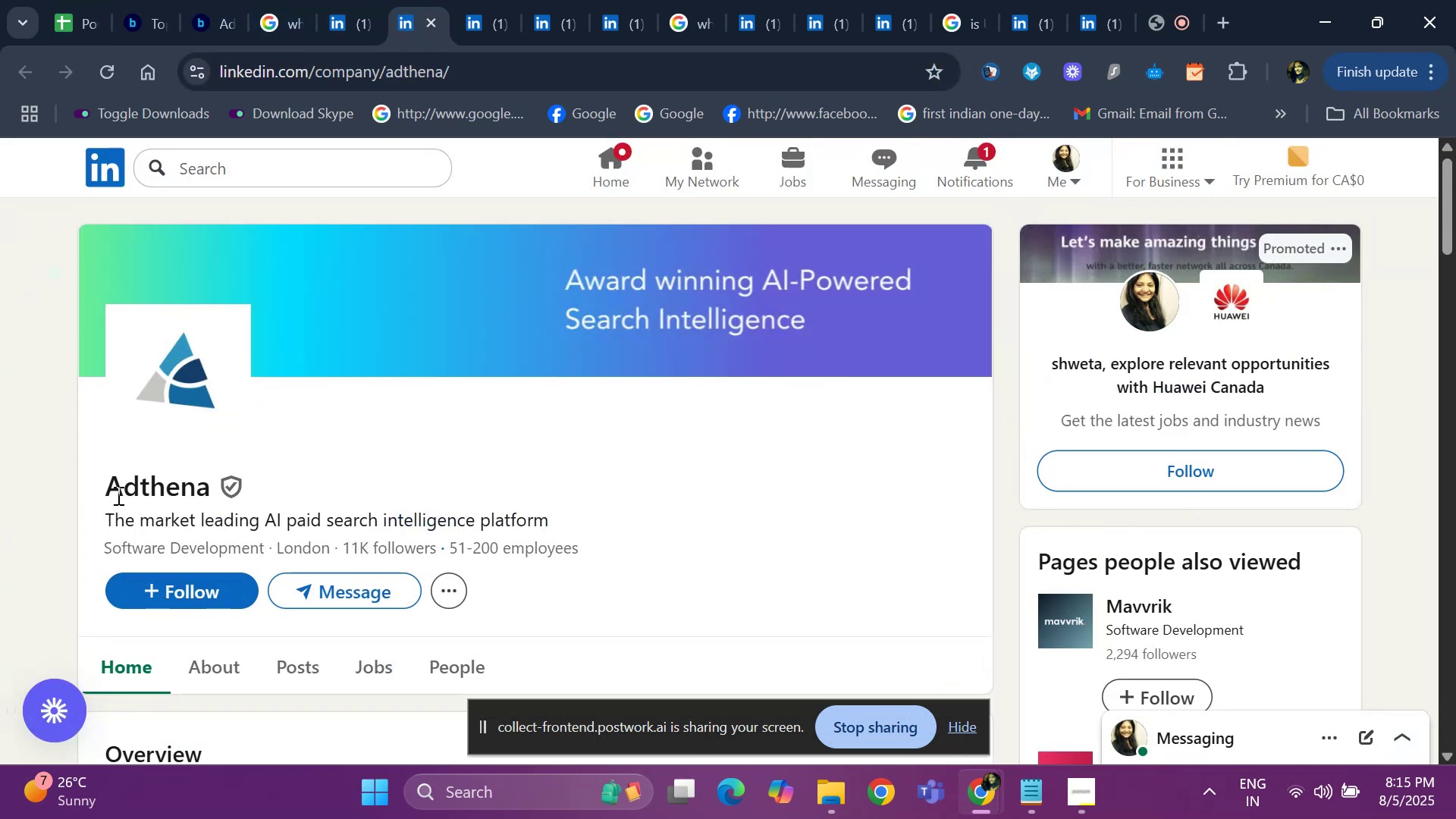 
left_click_drag(start_coordinate=[105, 495], to_coordinate=[212, 479])
 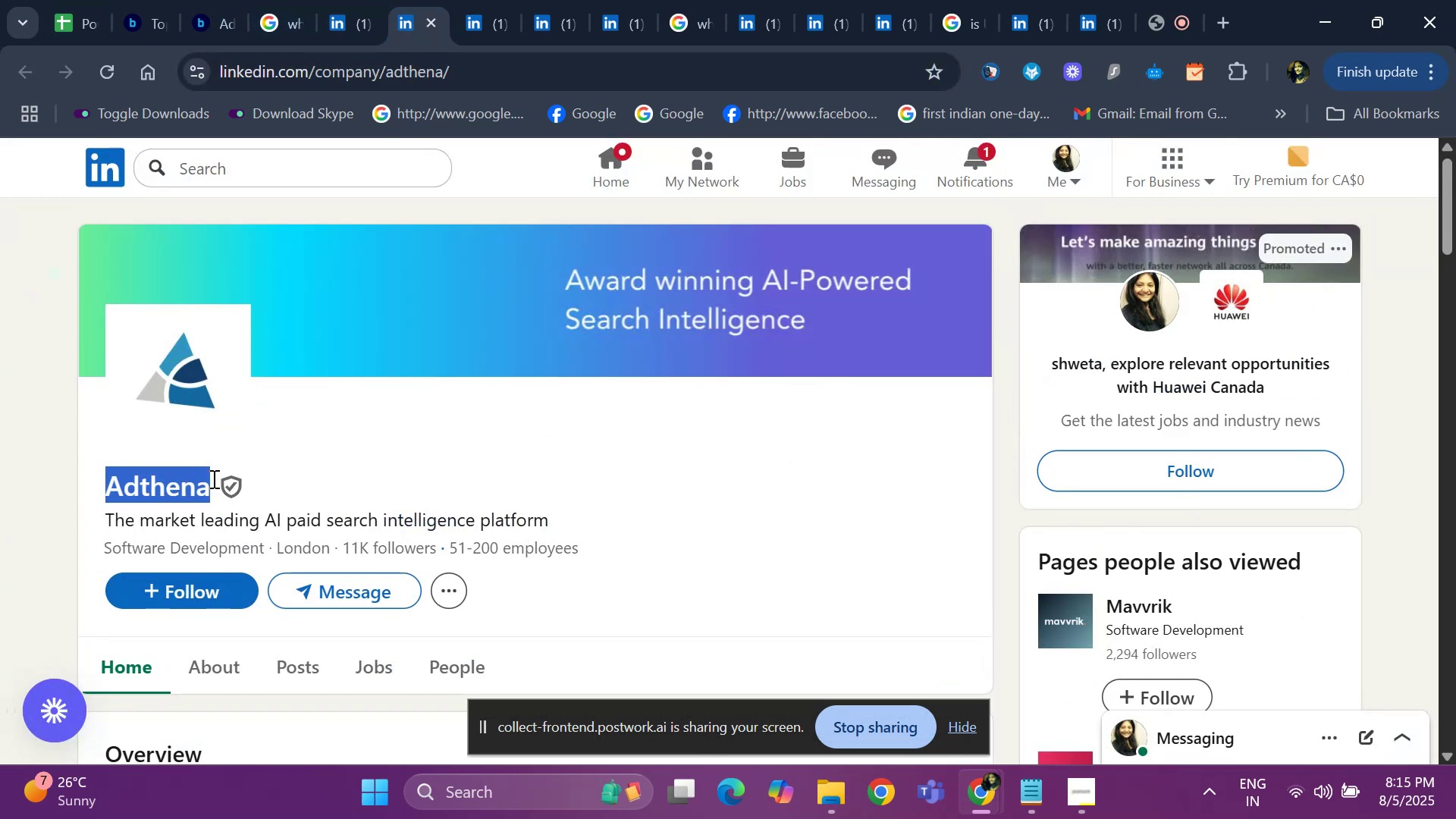 
key(Control+ControlLeft)
 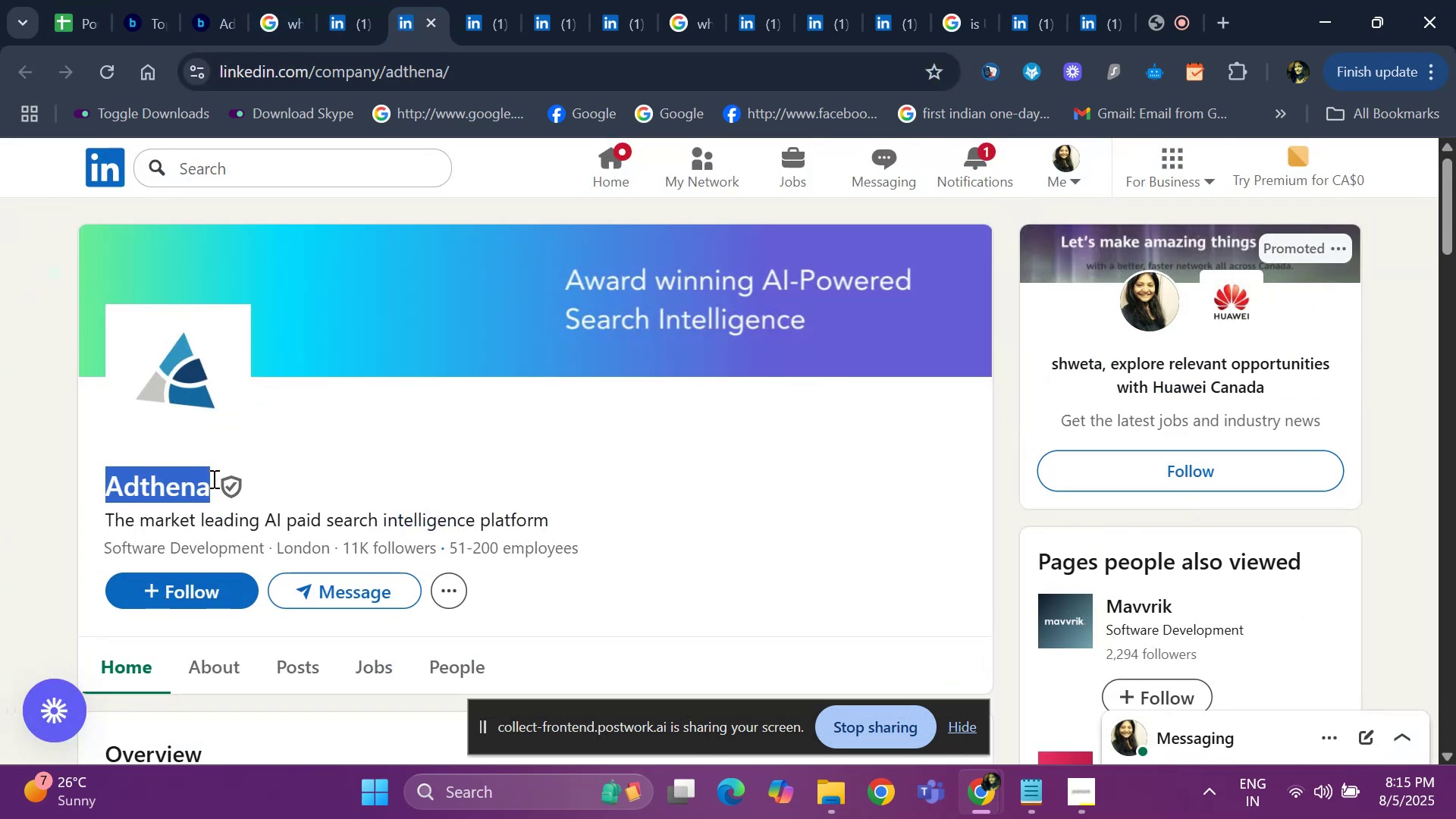 
key(Control+C)
 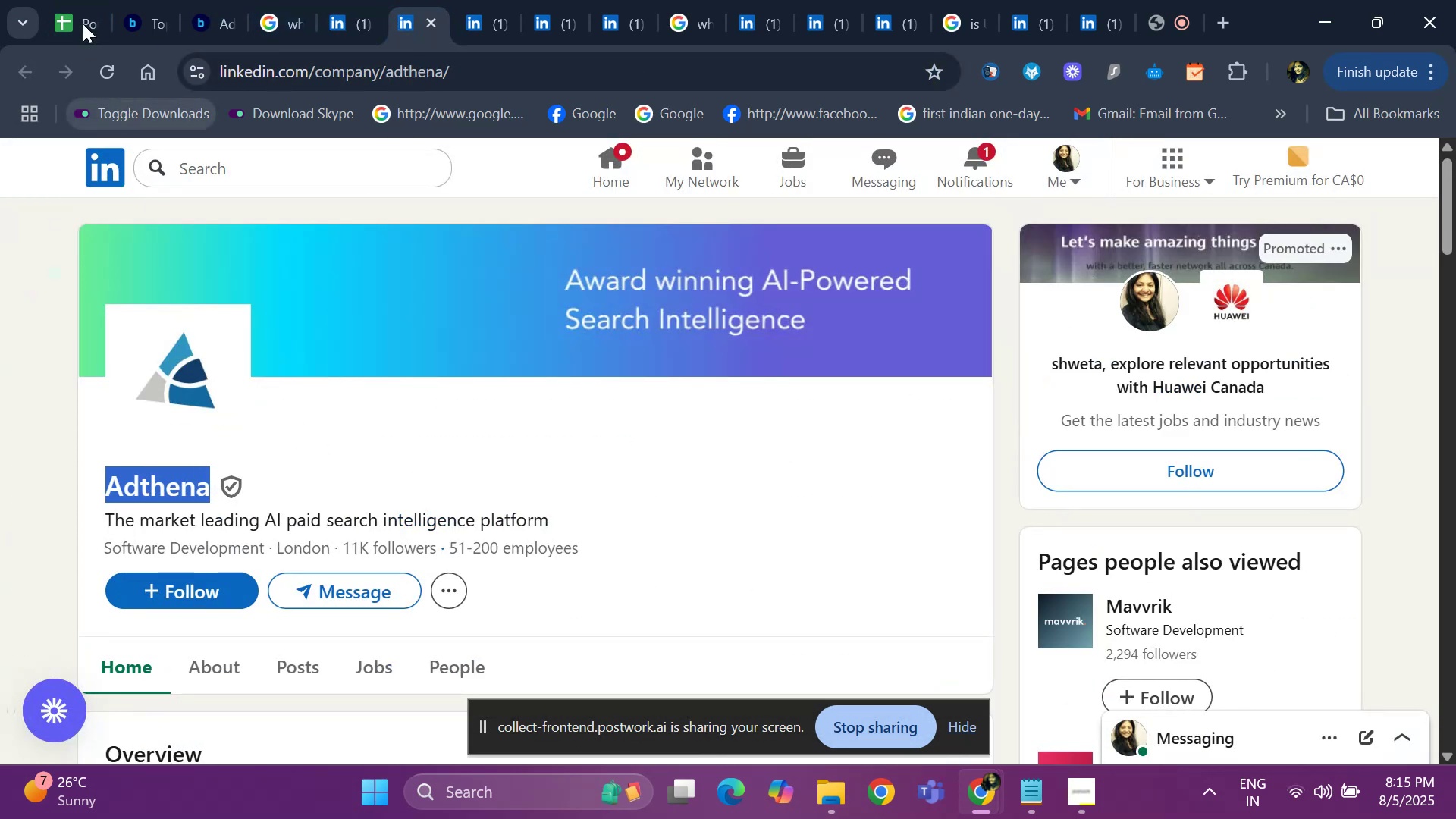 
left_click([75, 5])
 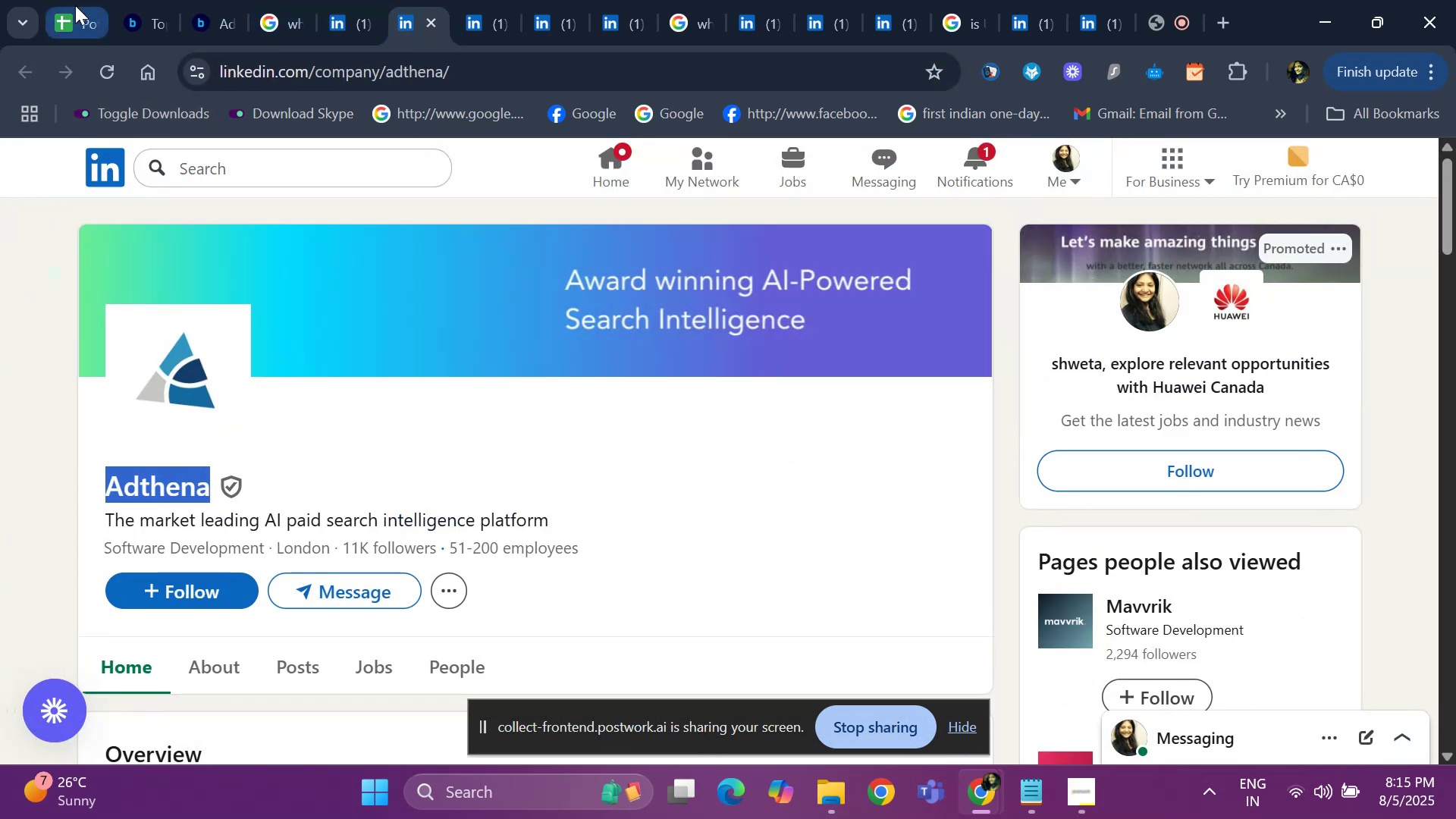 
key(Control+V)
 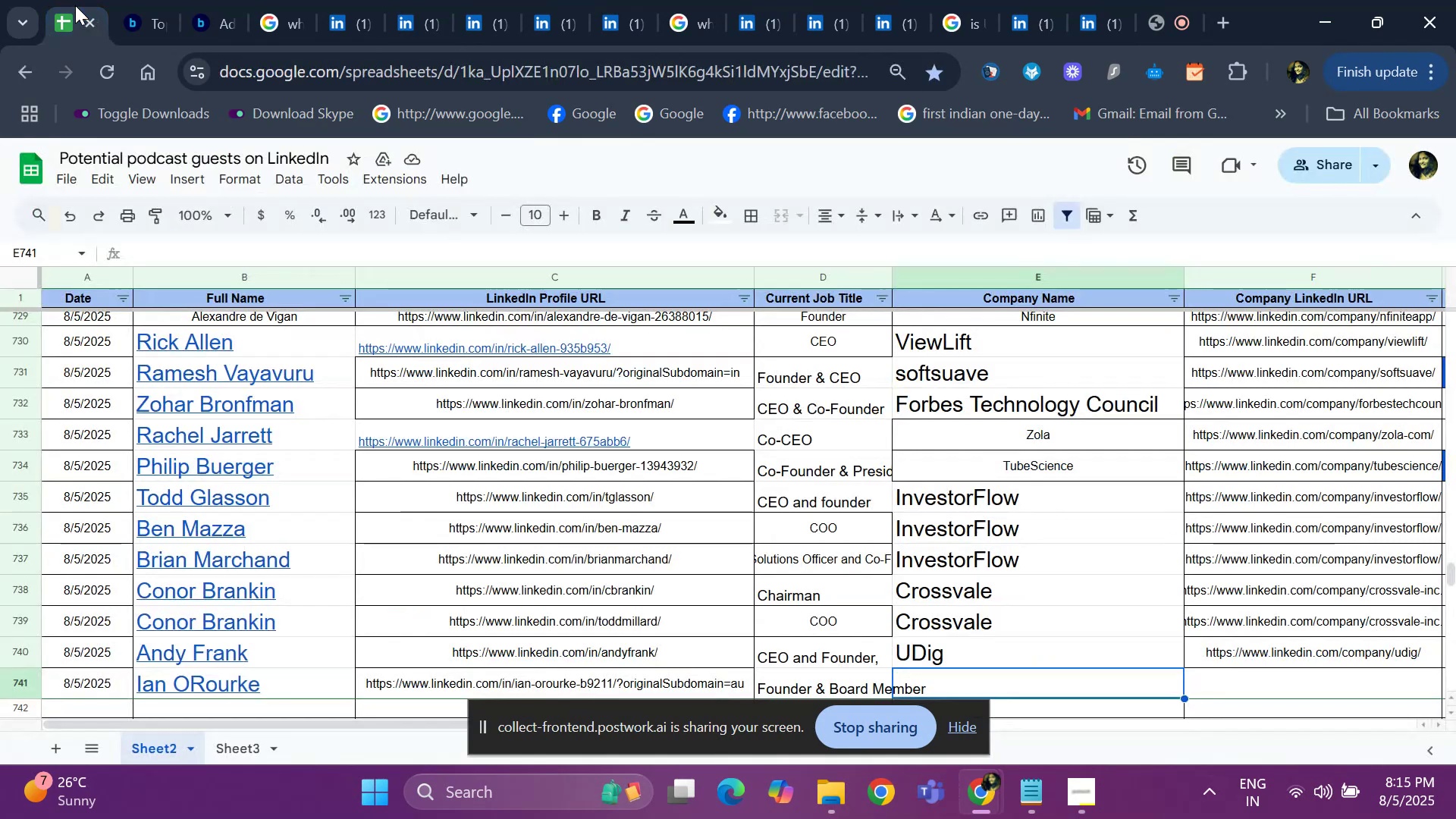 
key(ArrowRight)
 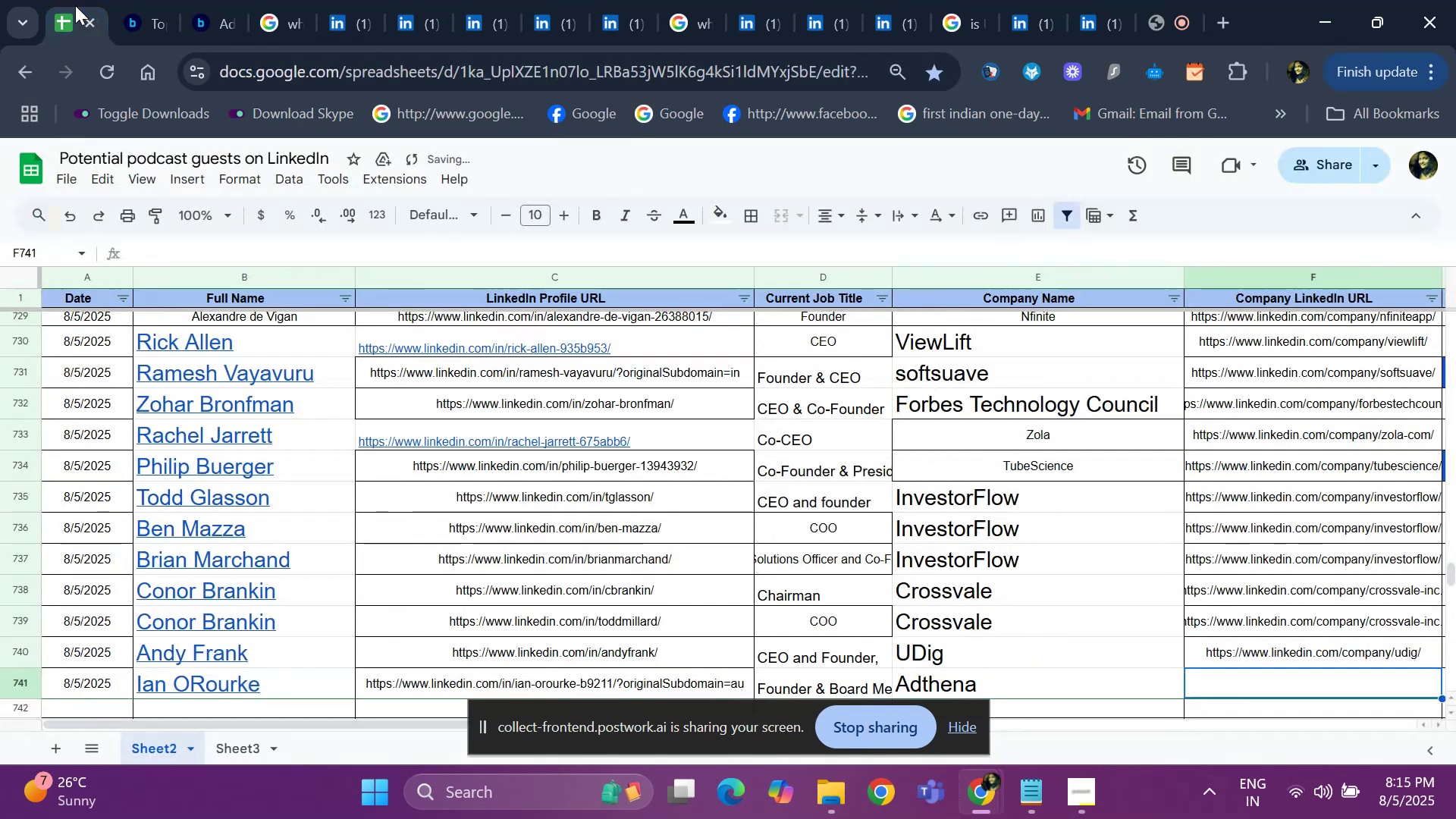 
key(ArrowRight)
 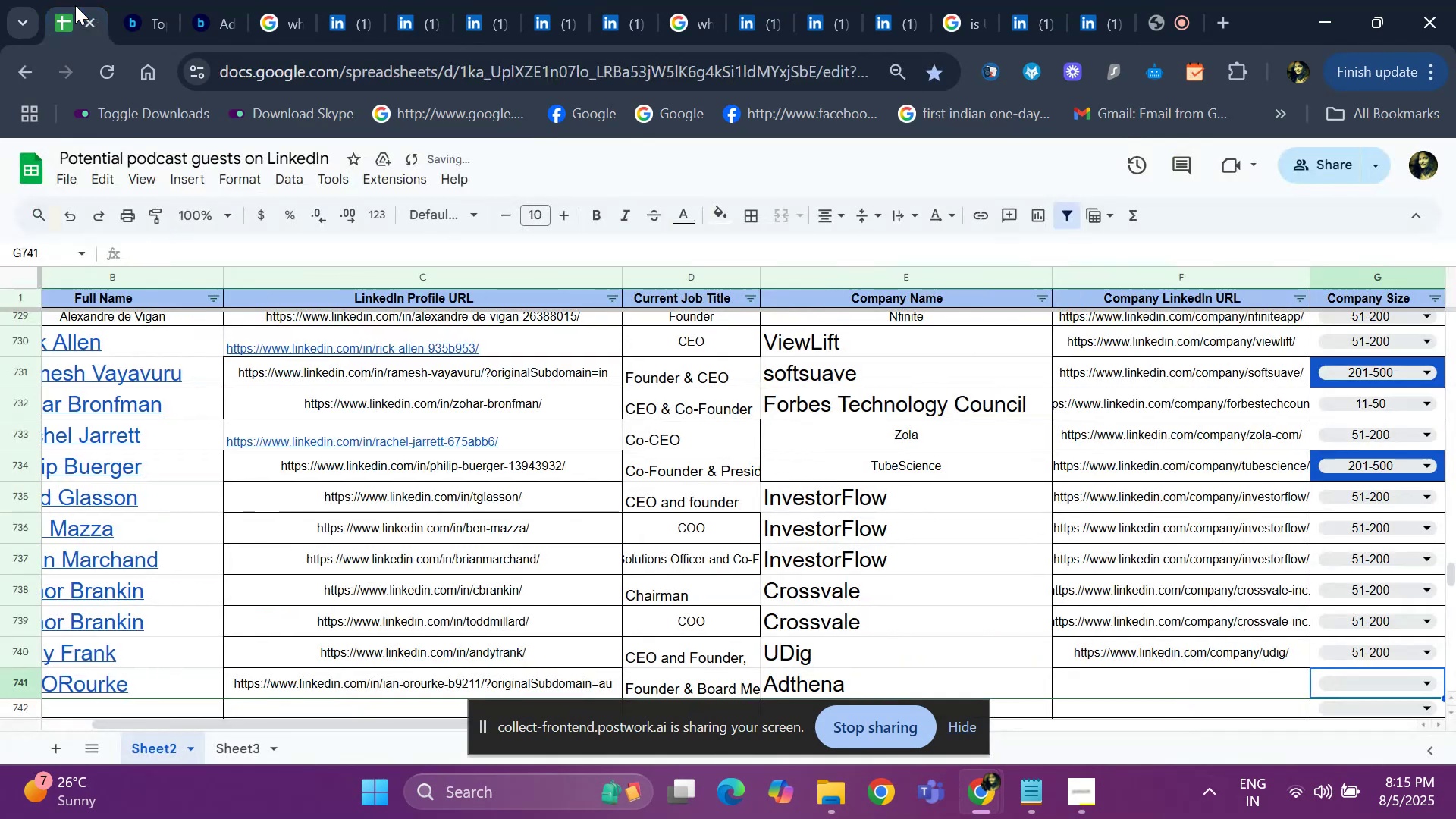 
key(ArrowRight)
 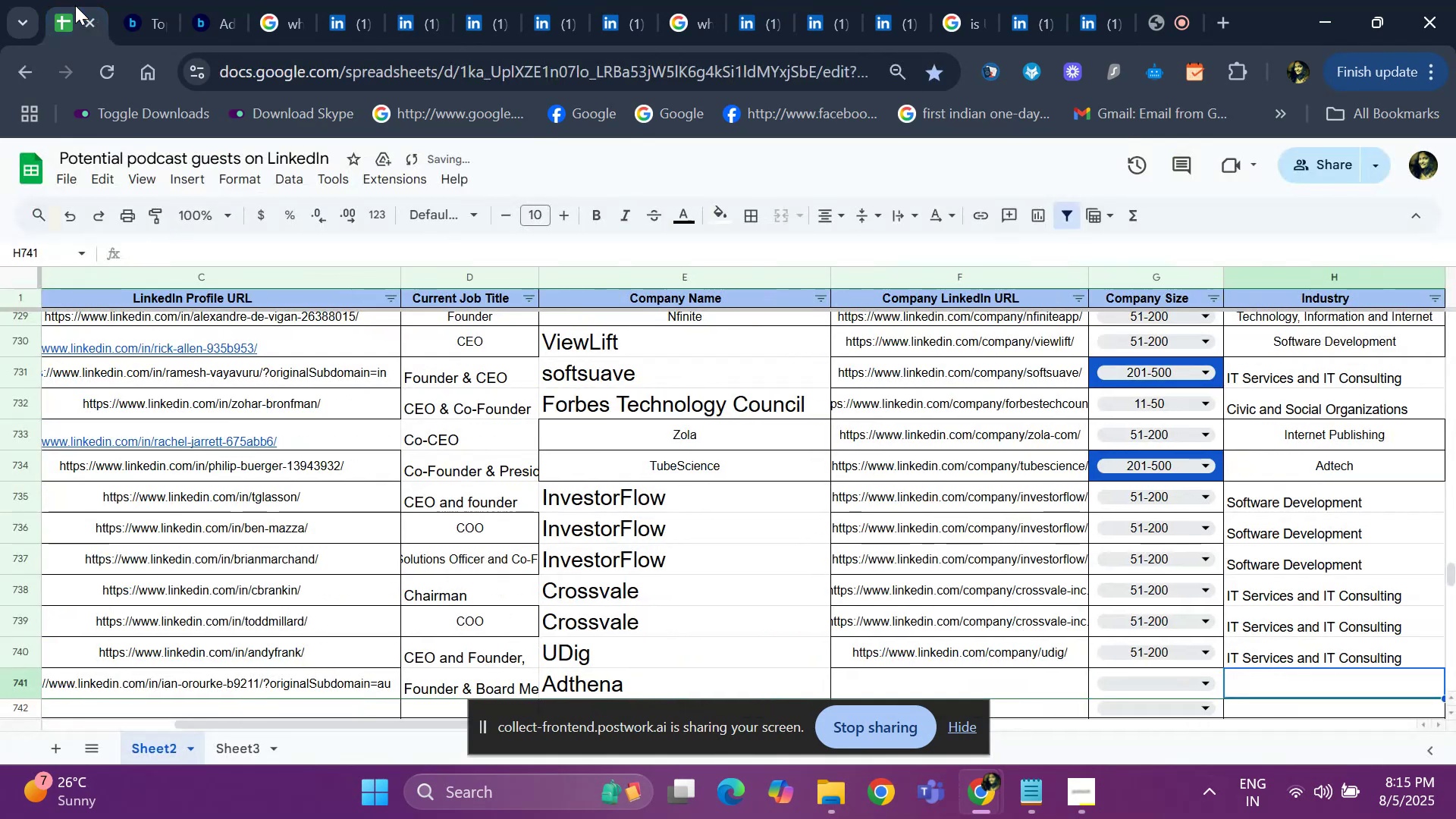 
key(ArrowLeft)
 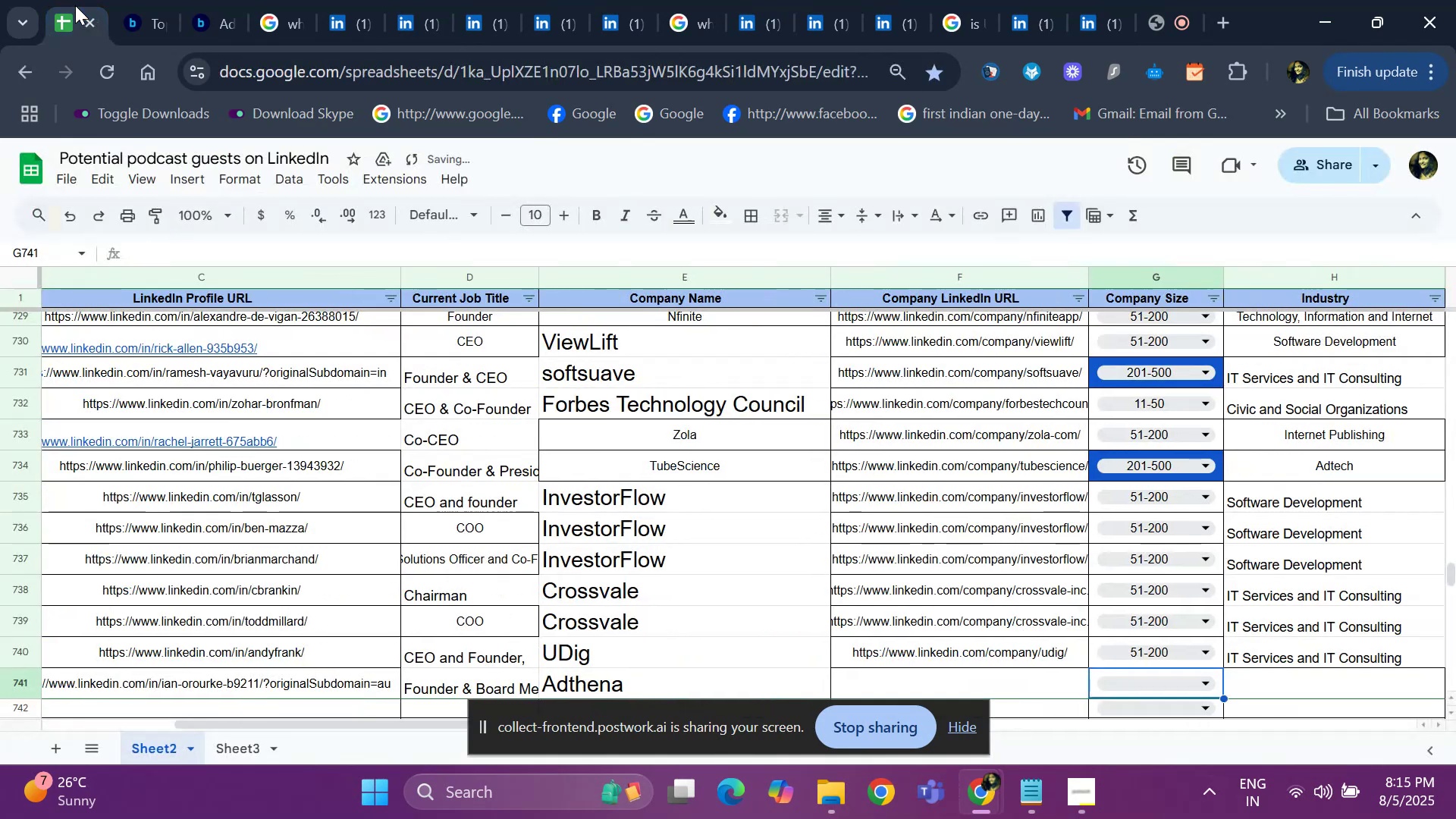 
key(ArrowLeft)
 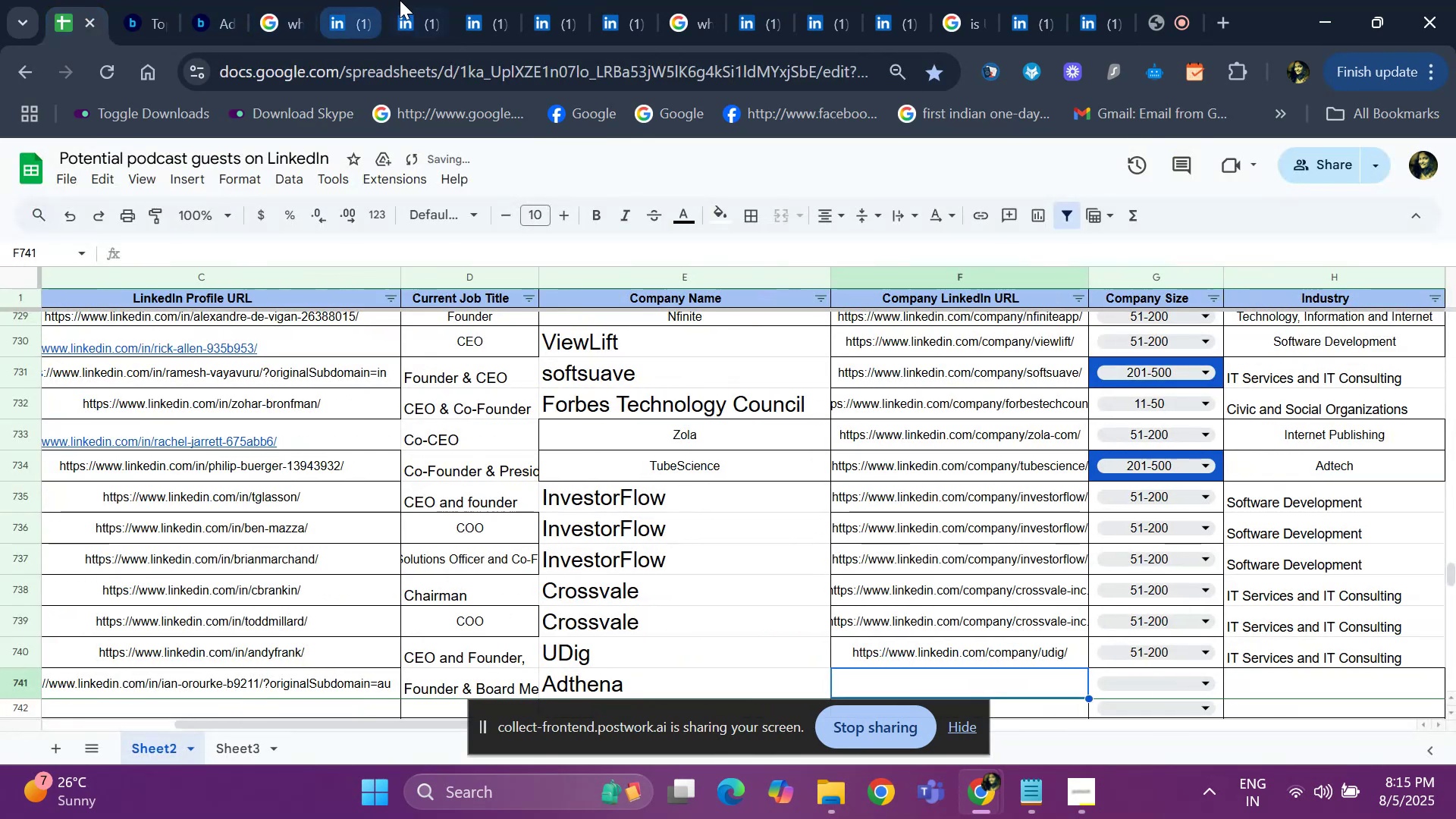 
left_click([403, 0])
 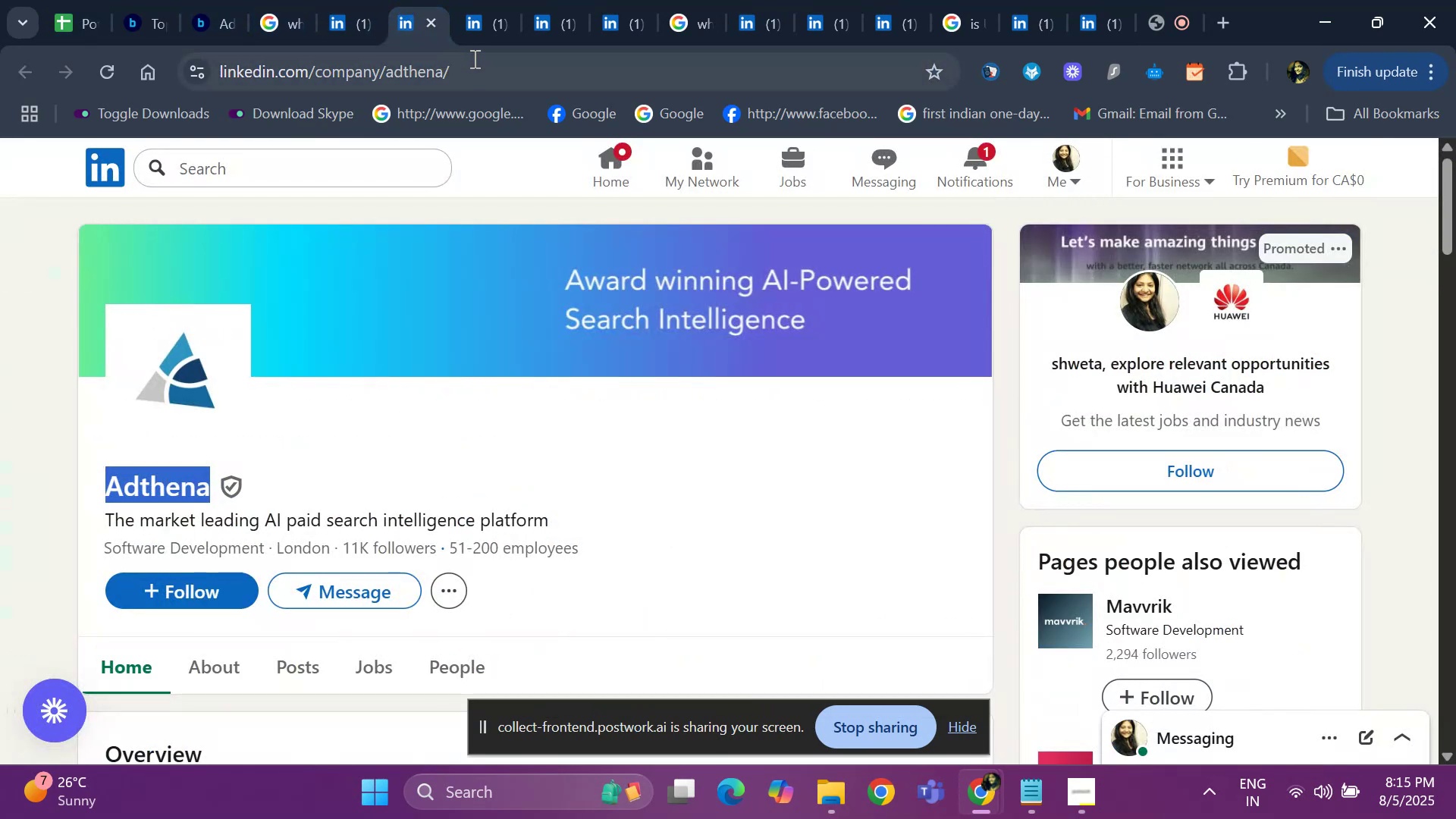 
left_click([473, 58])
 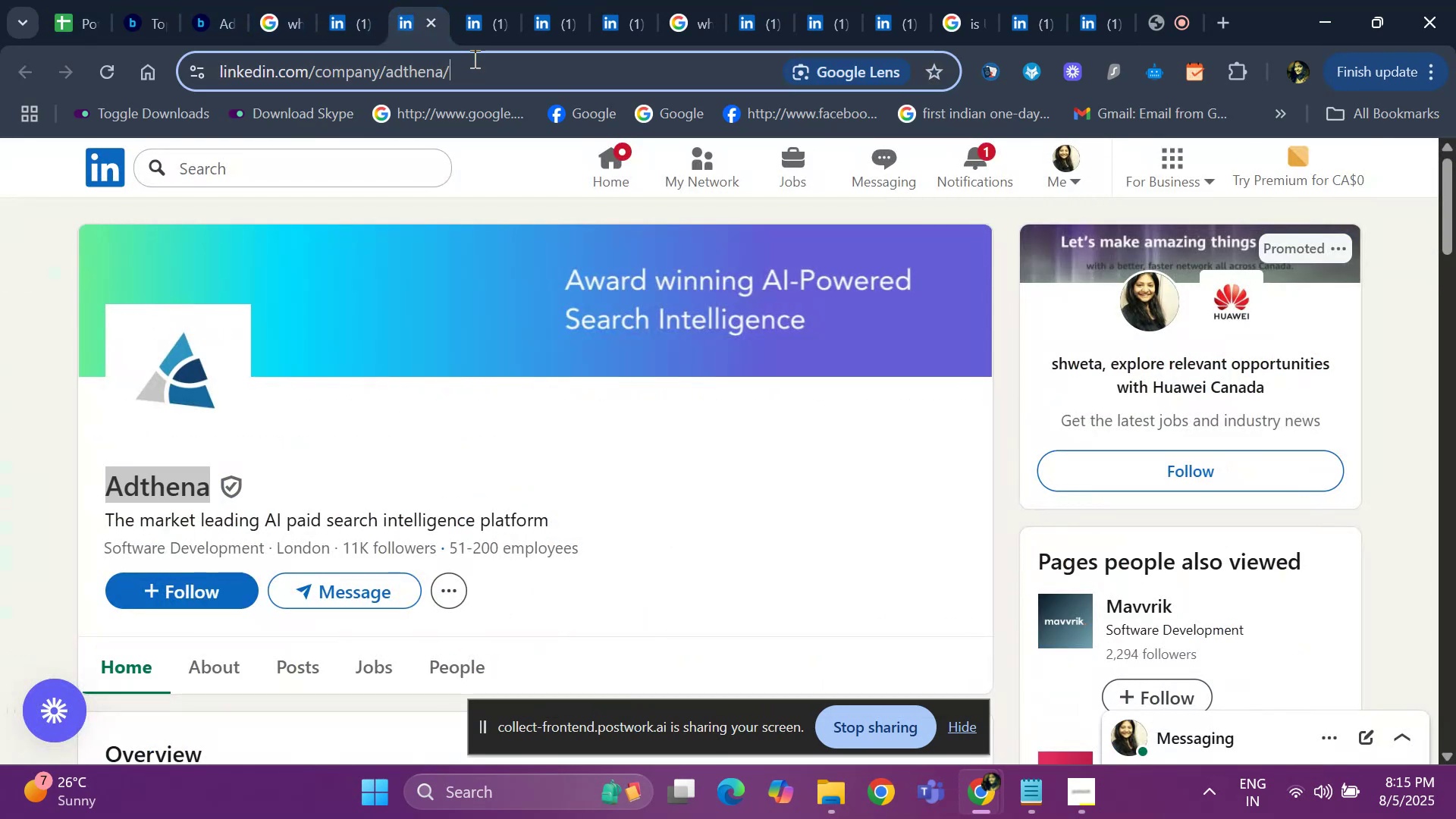 
key(Control+ControlLeft)
 